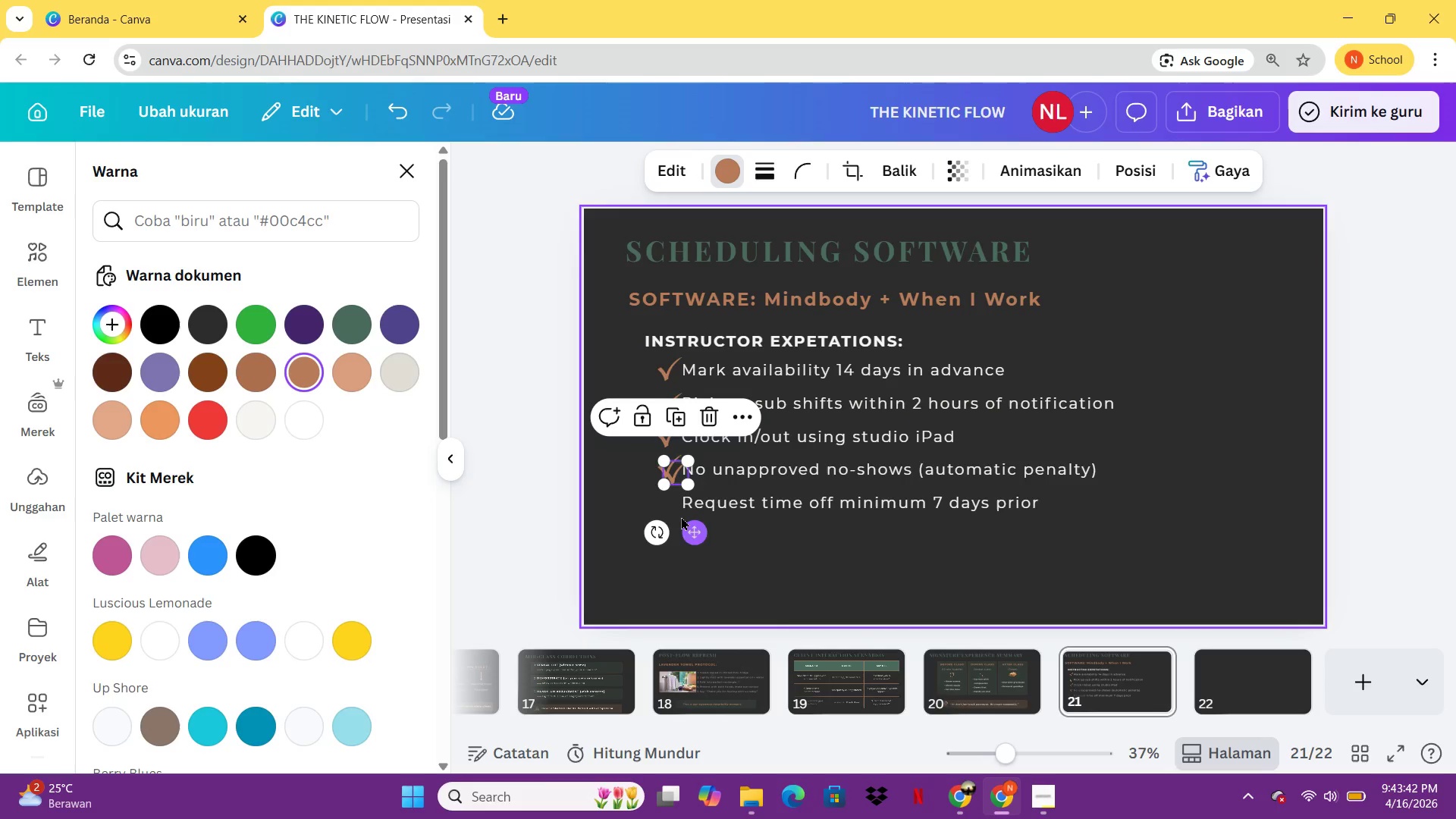 
key(Control+V)
 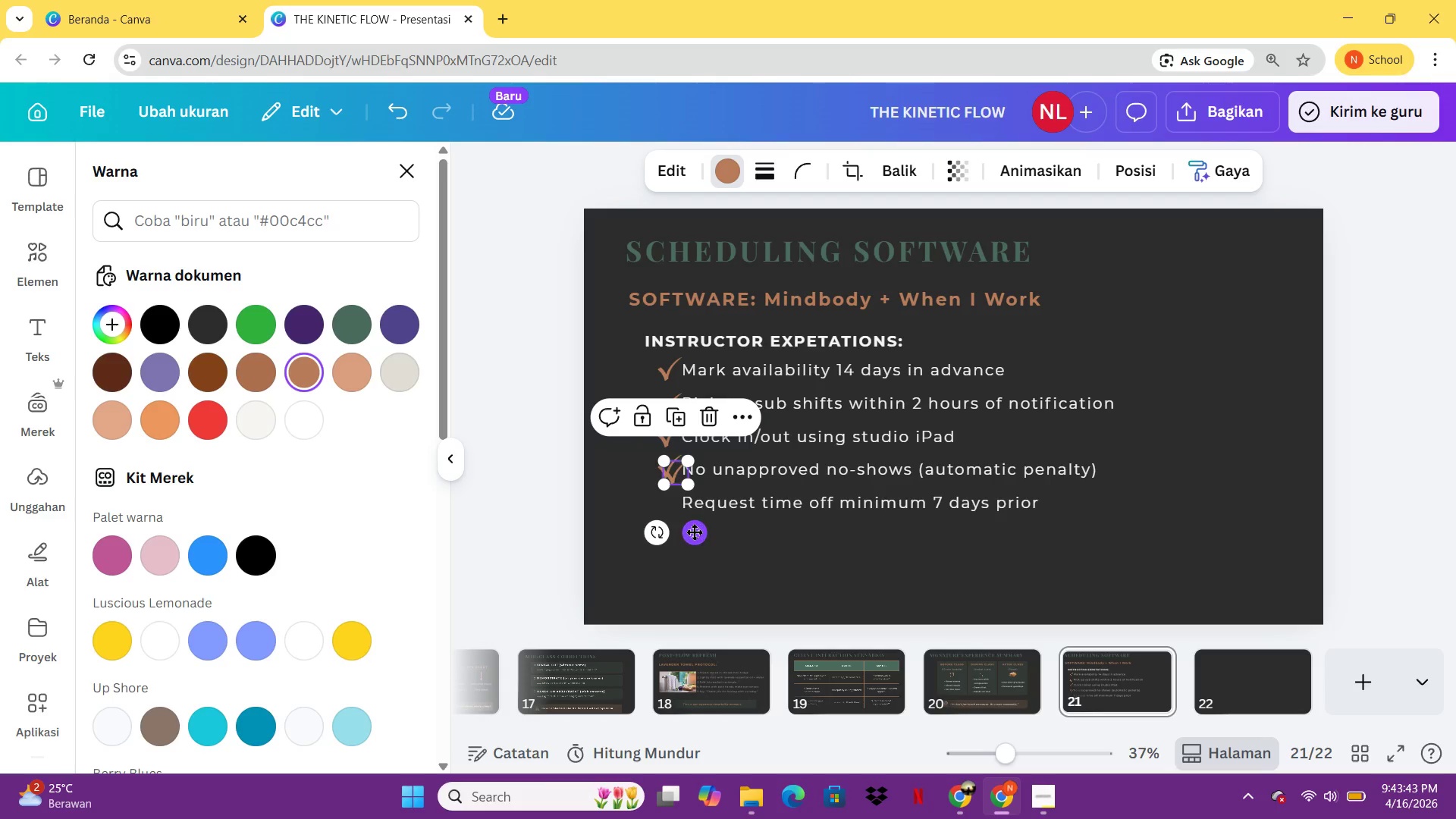 
left_click_drag(start_coordinate=[694, 532], to_coordinate=[686, 564])
 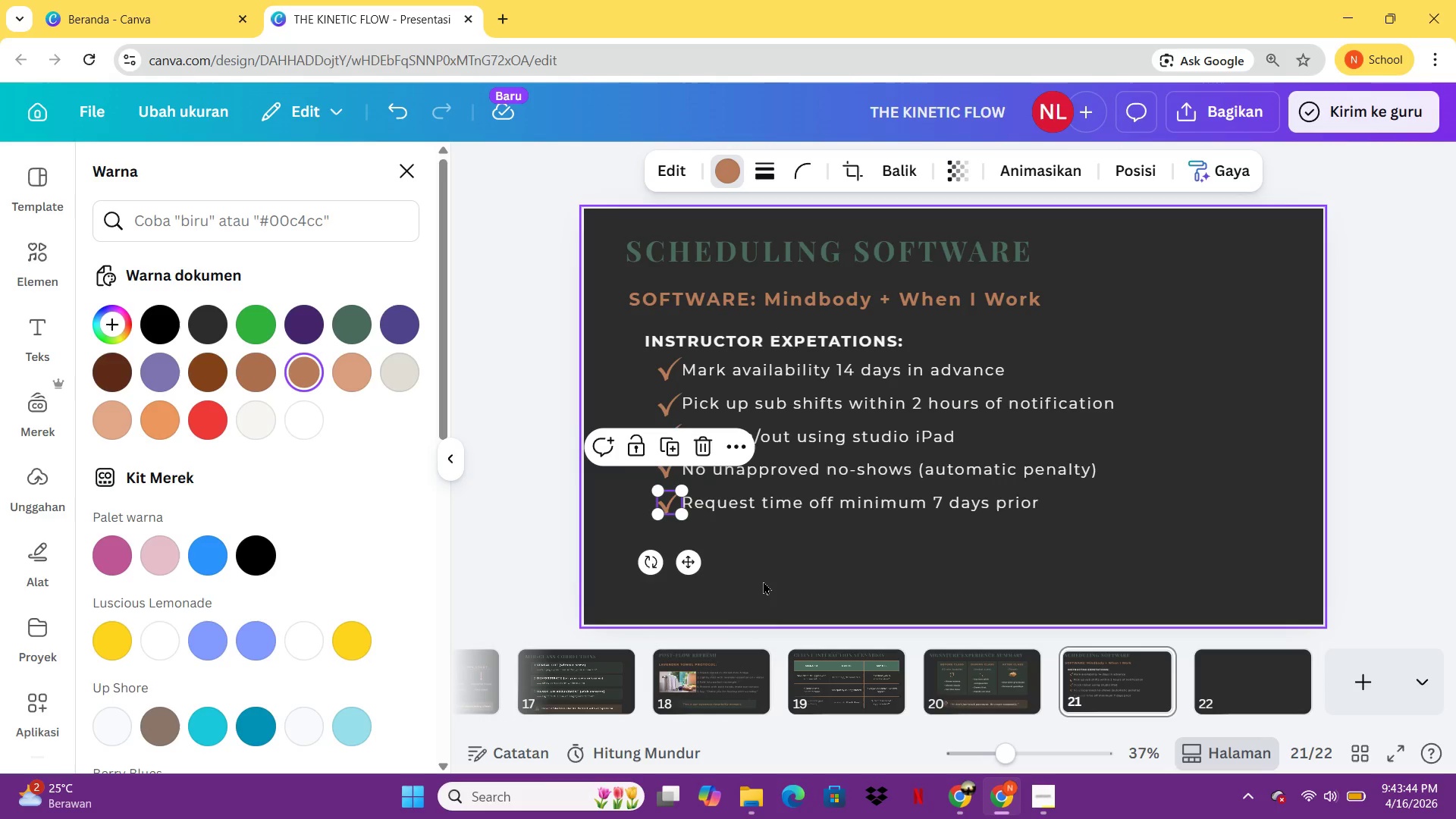 
left_click([763, 581])
 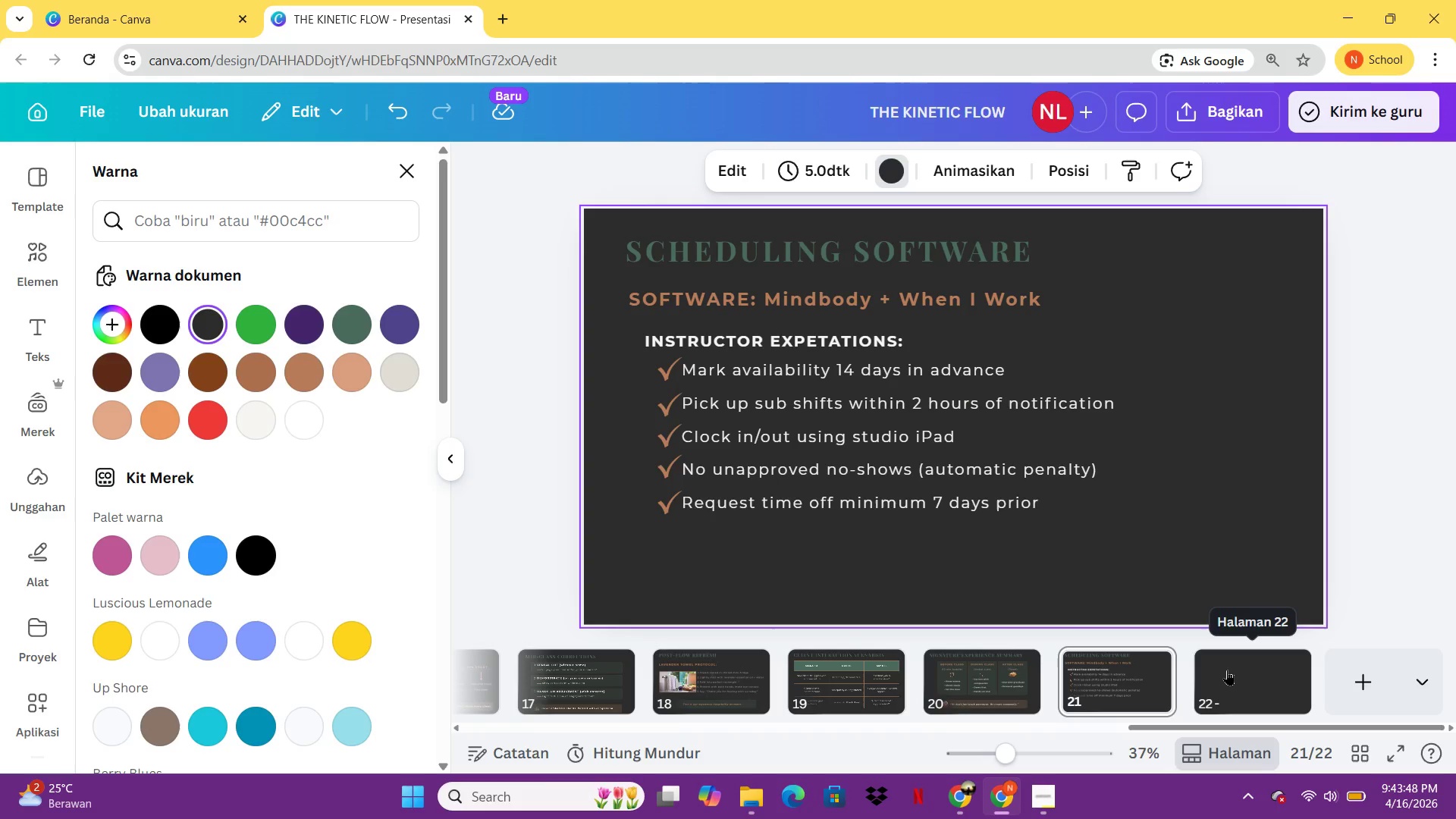 
wait(8.41)
 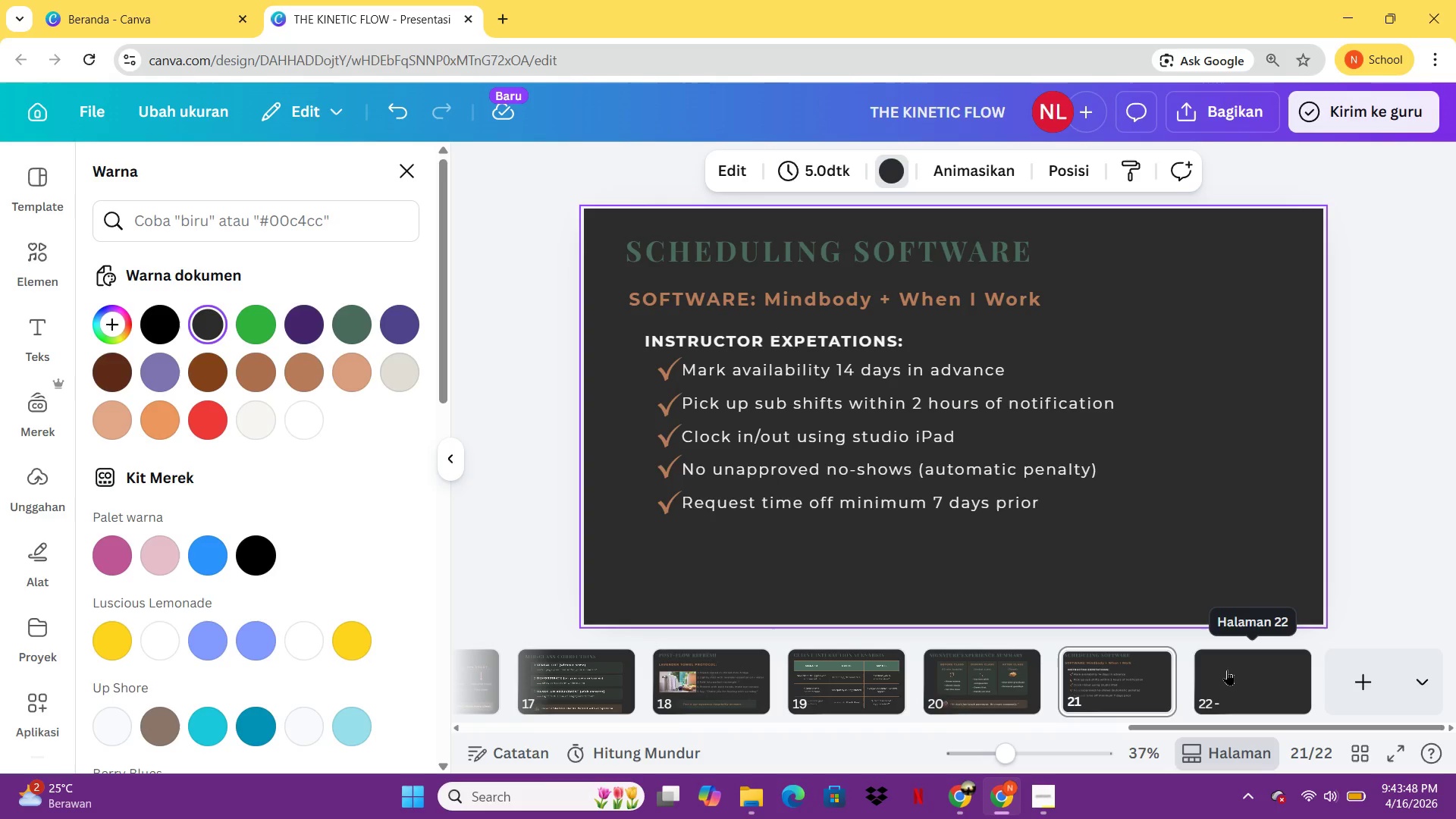 
left_click([1025, 678])
 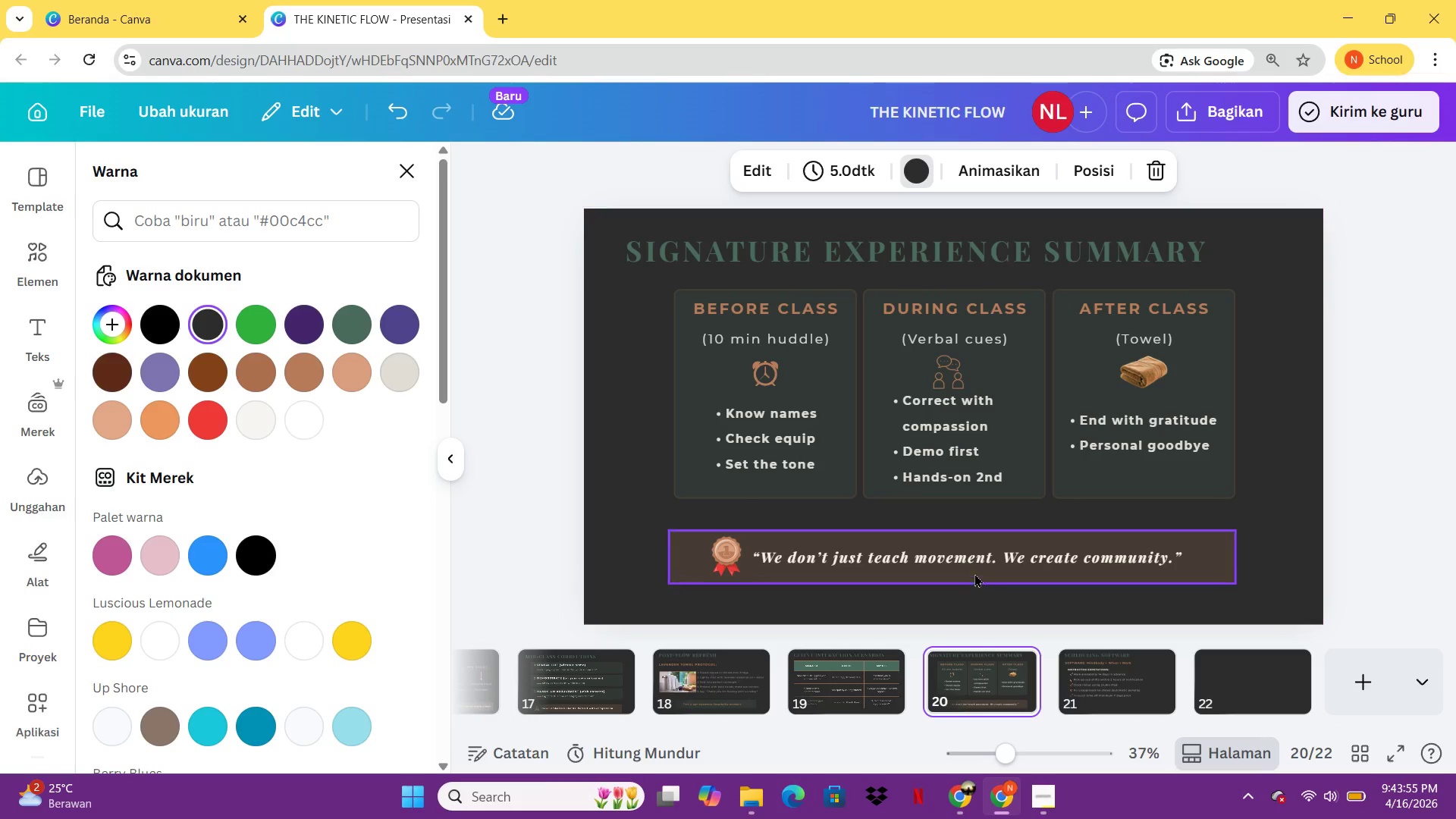 
left_click([975, 566])
 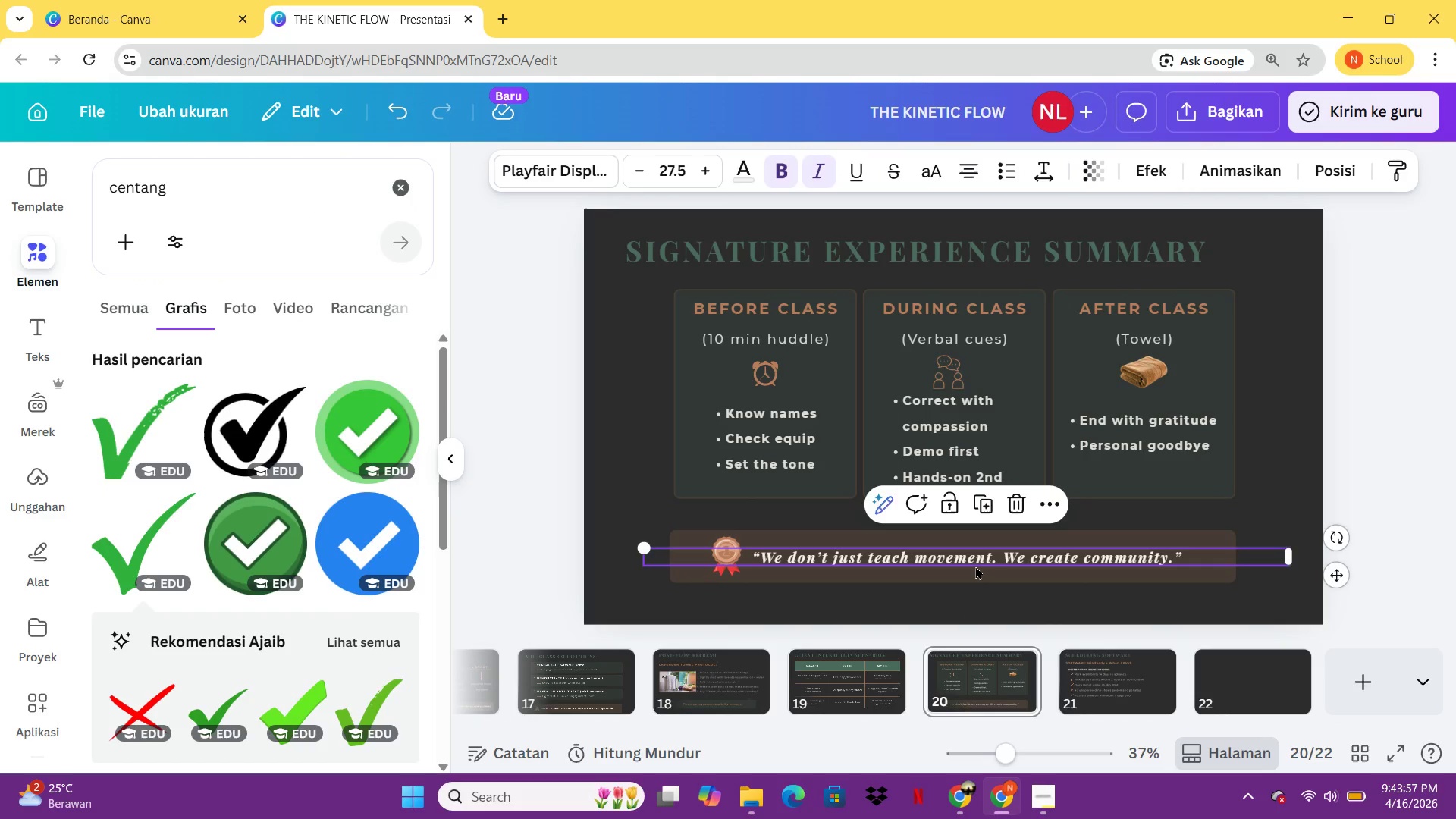 
hold_key(key=ShiftLeft, duration=0.98)
left_click([977, 573])
 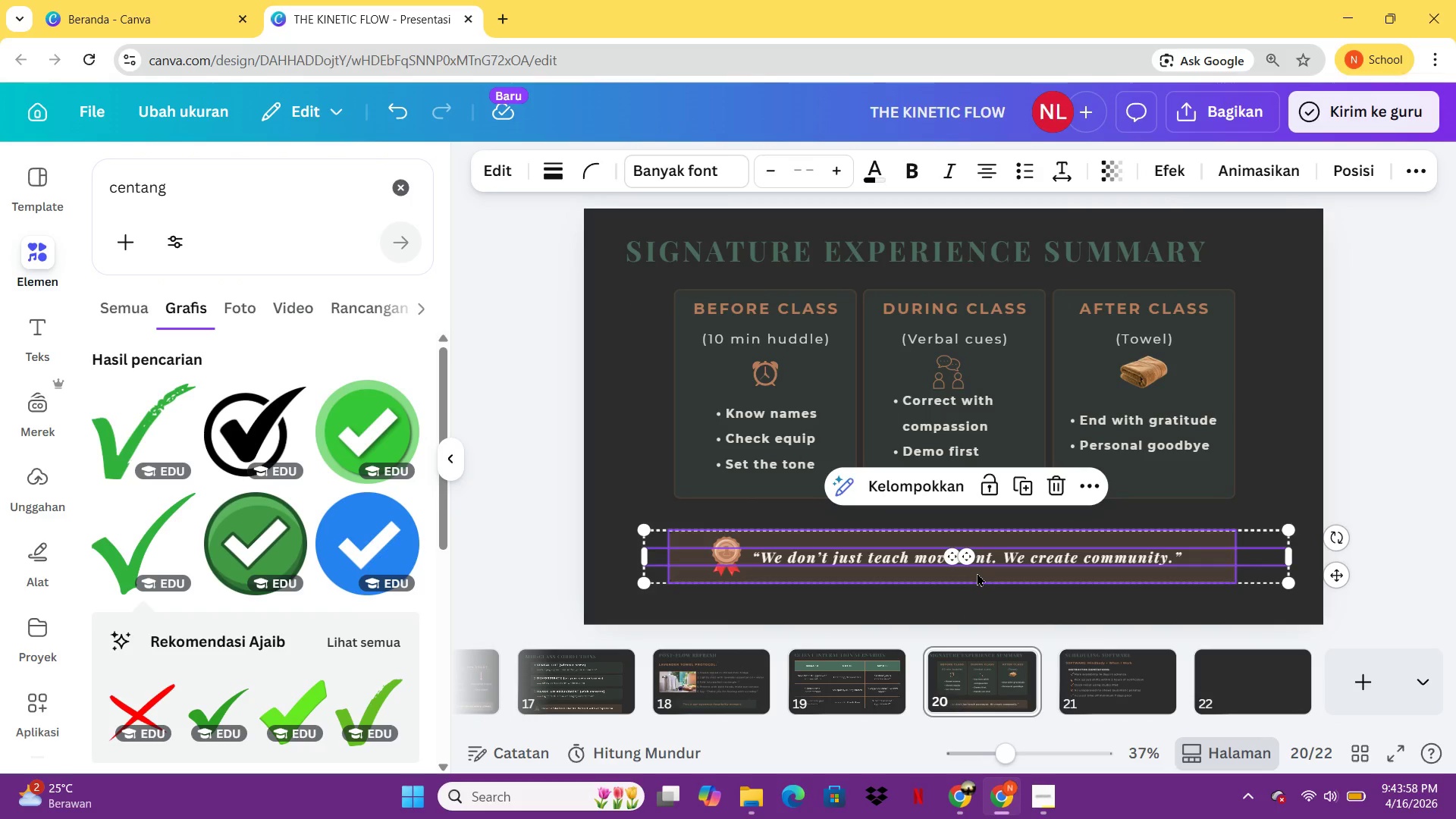 
key(Control+ControlLeft)
 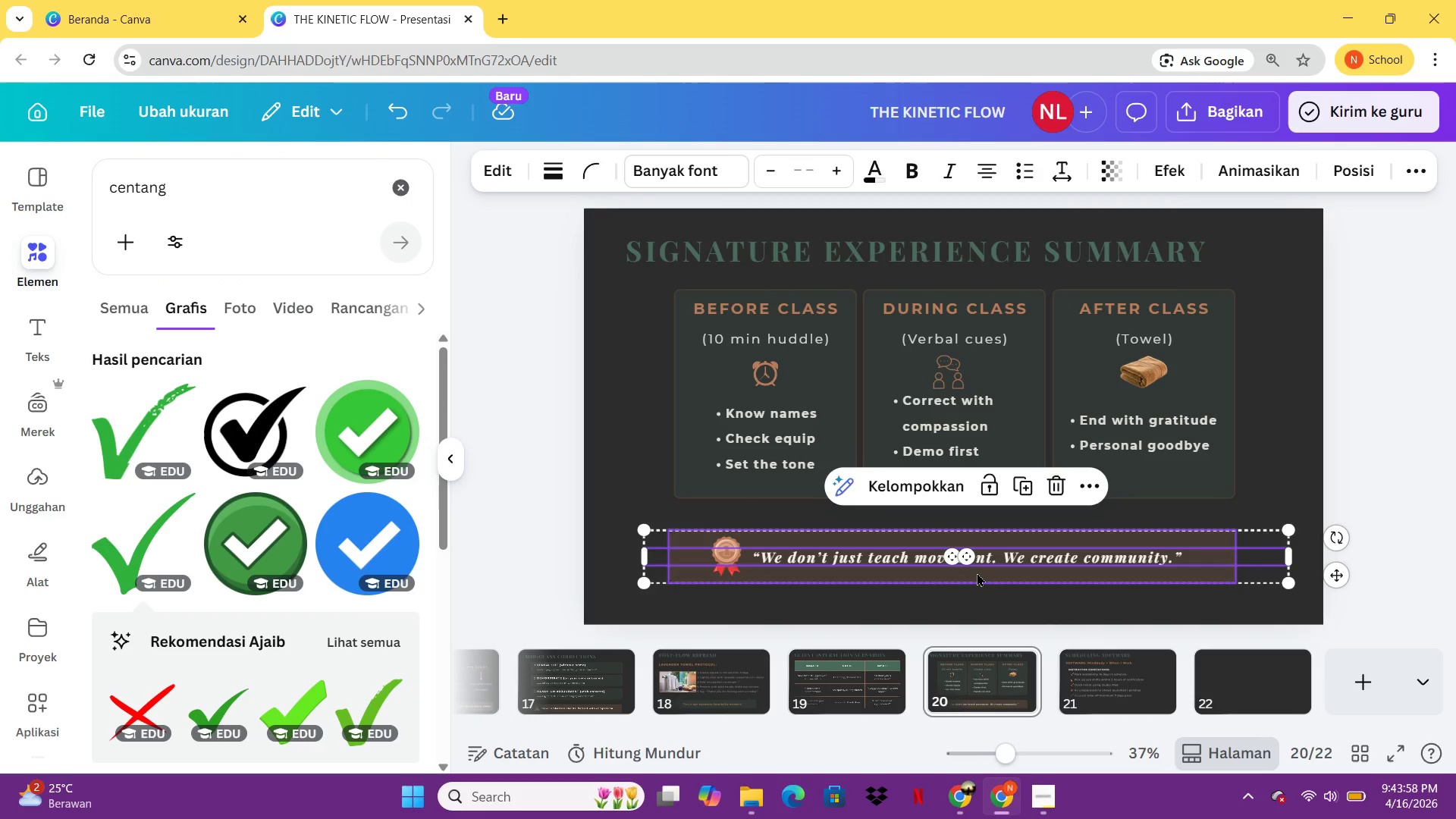 
key(Control+C)
 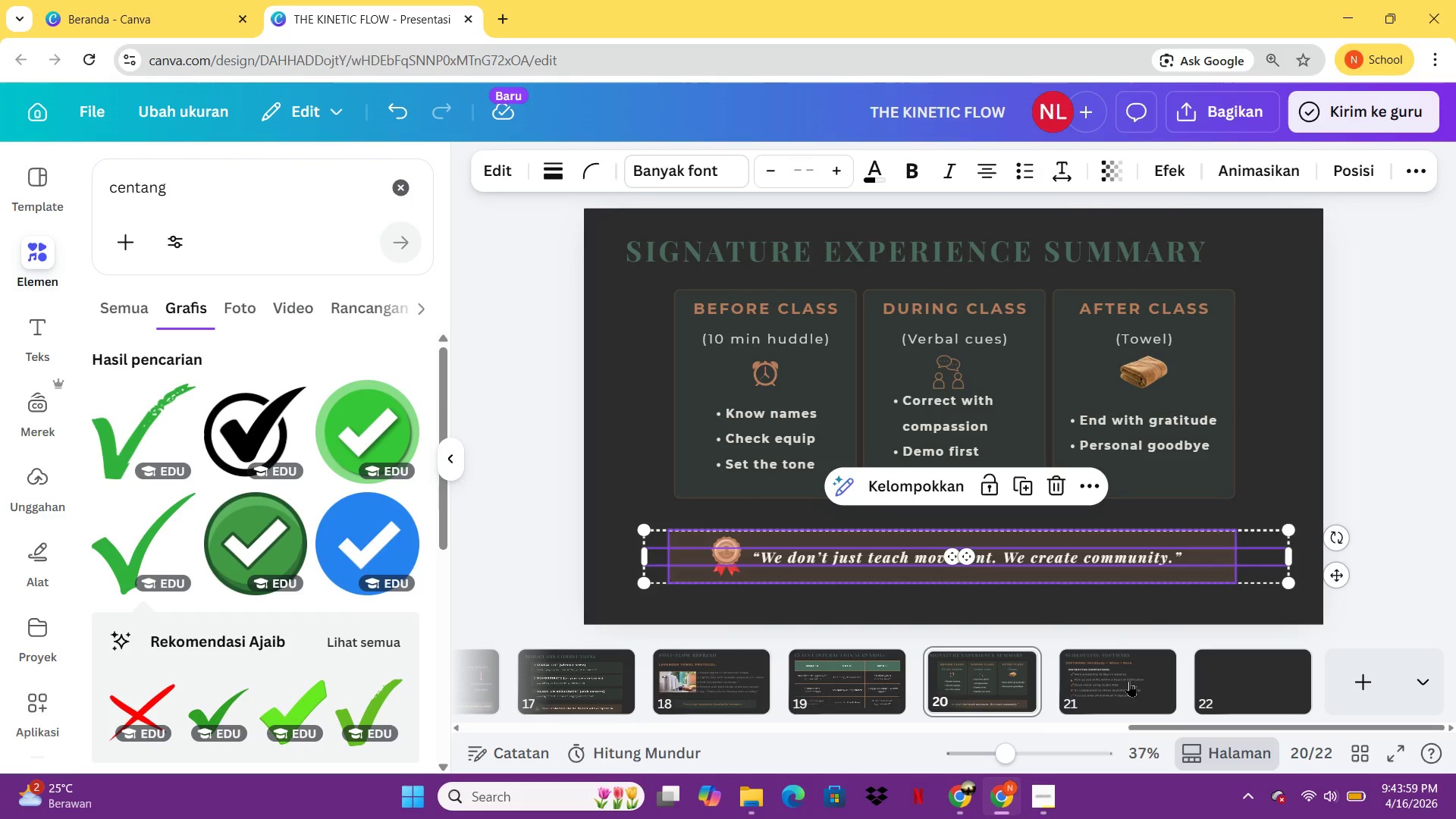 
left_click([1129, 681])
 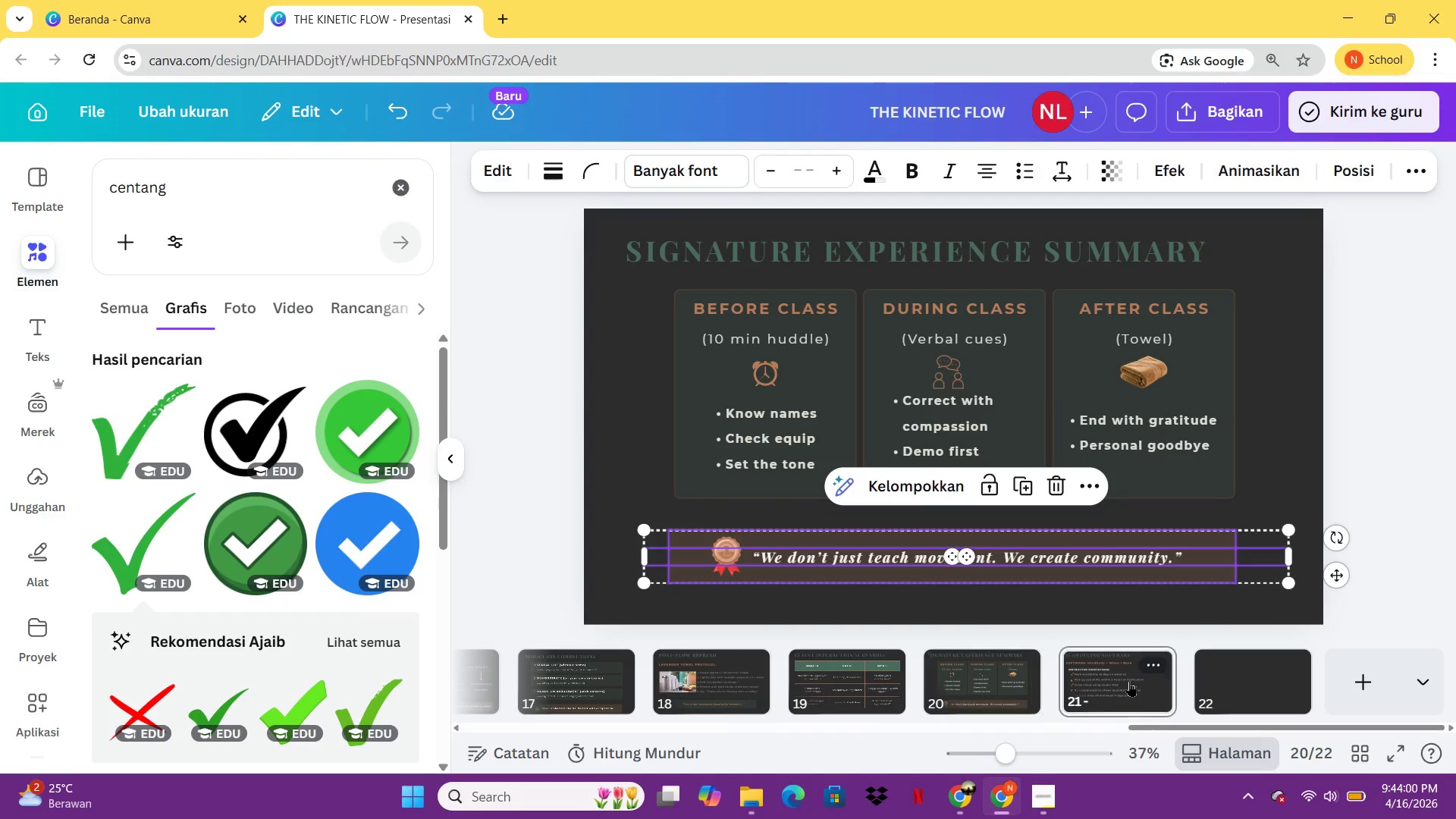 
key(Control+V)
 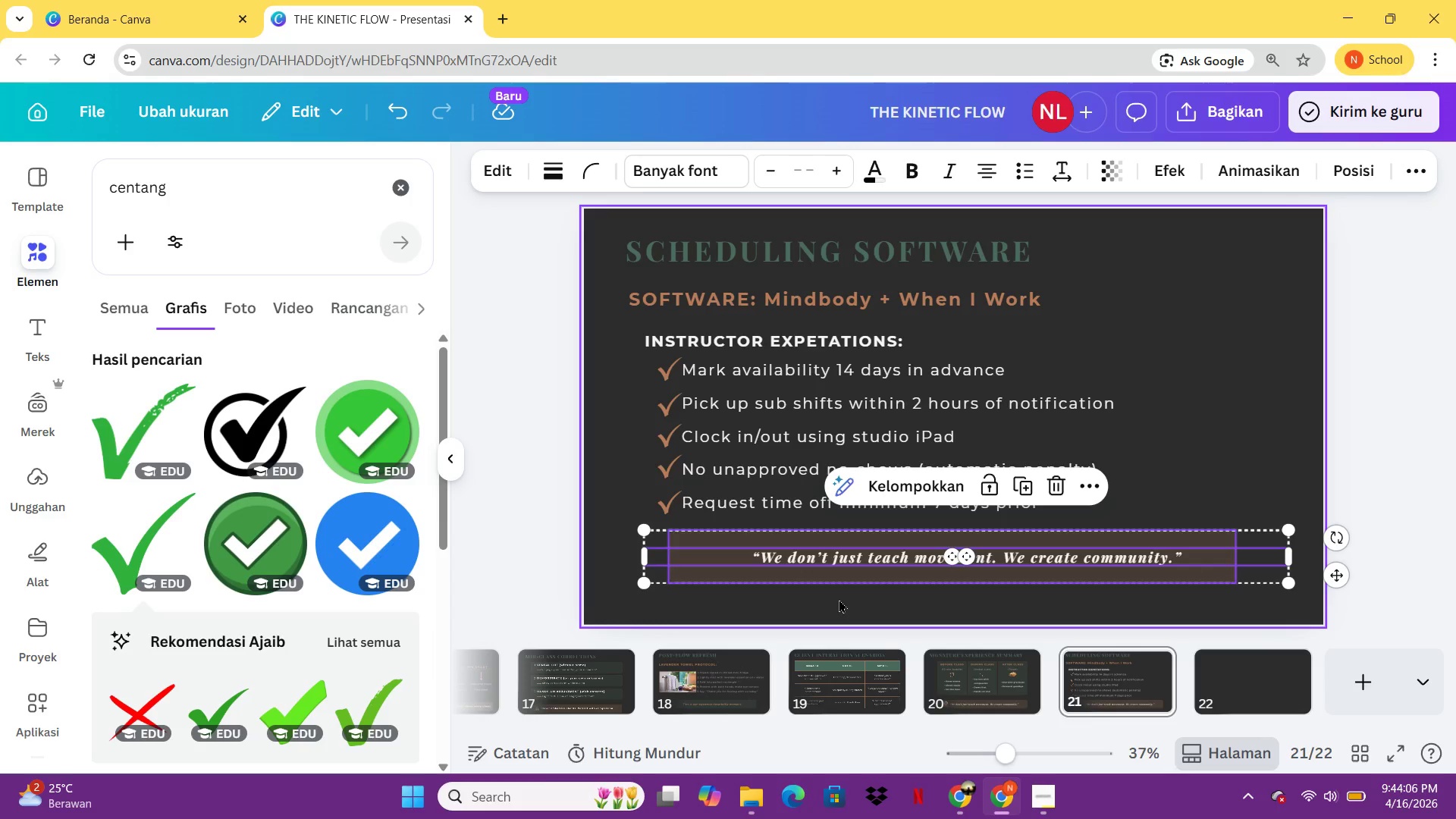 
wait(7.61)
 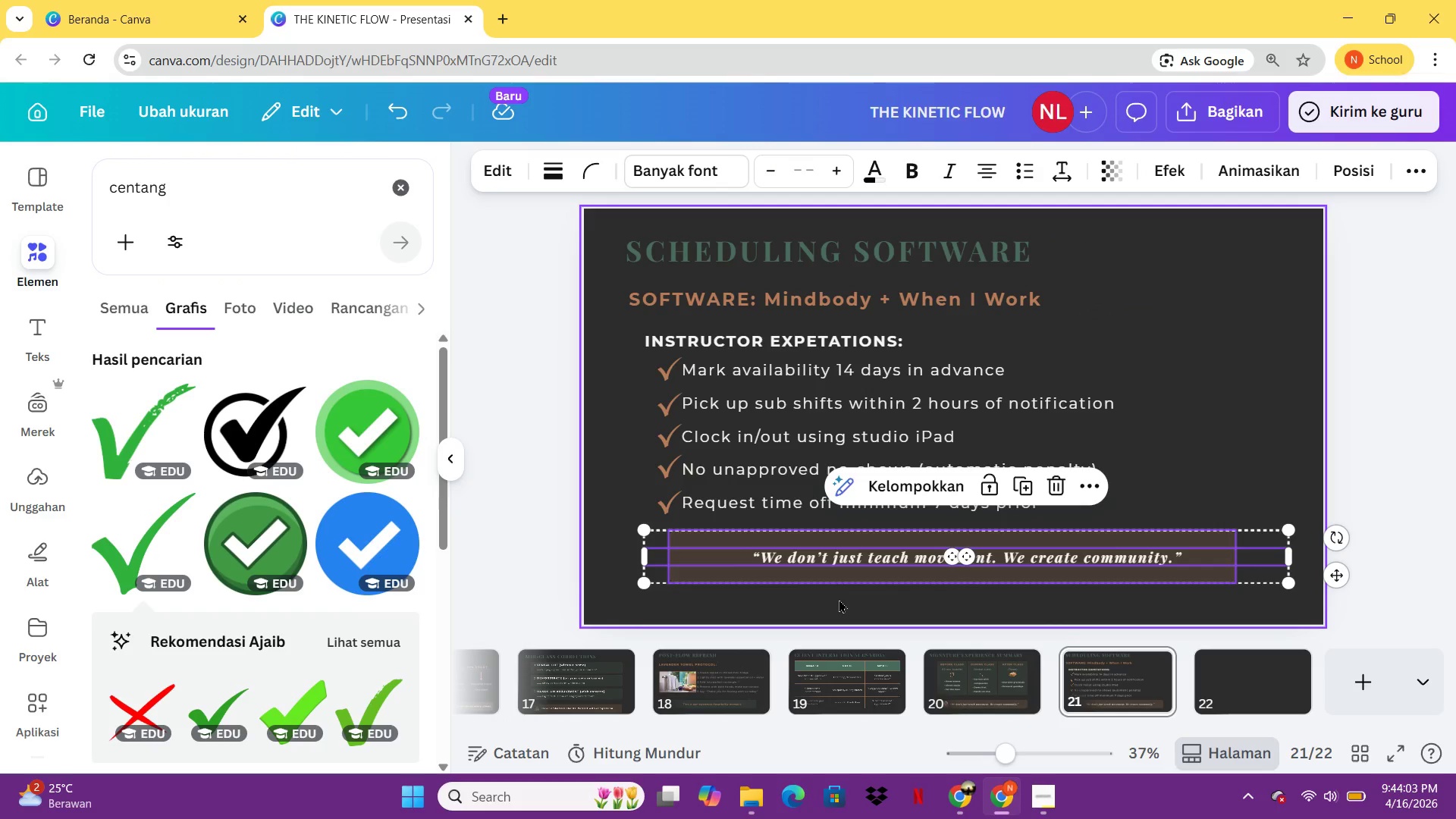 
left_click([736, 479])
 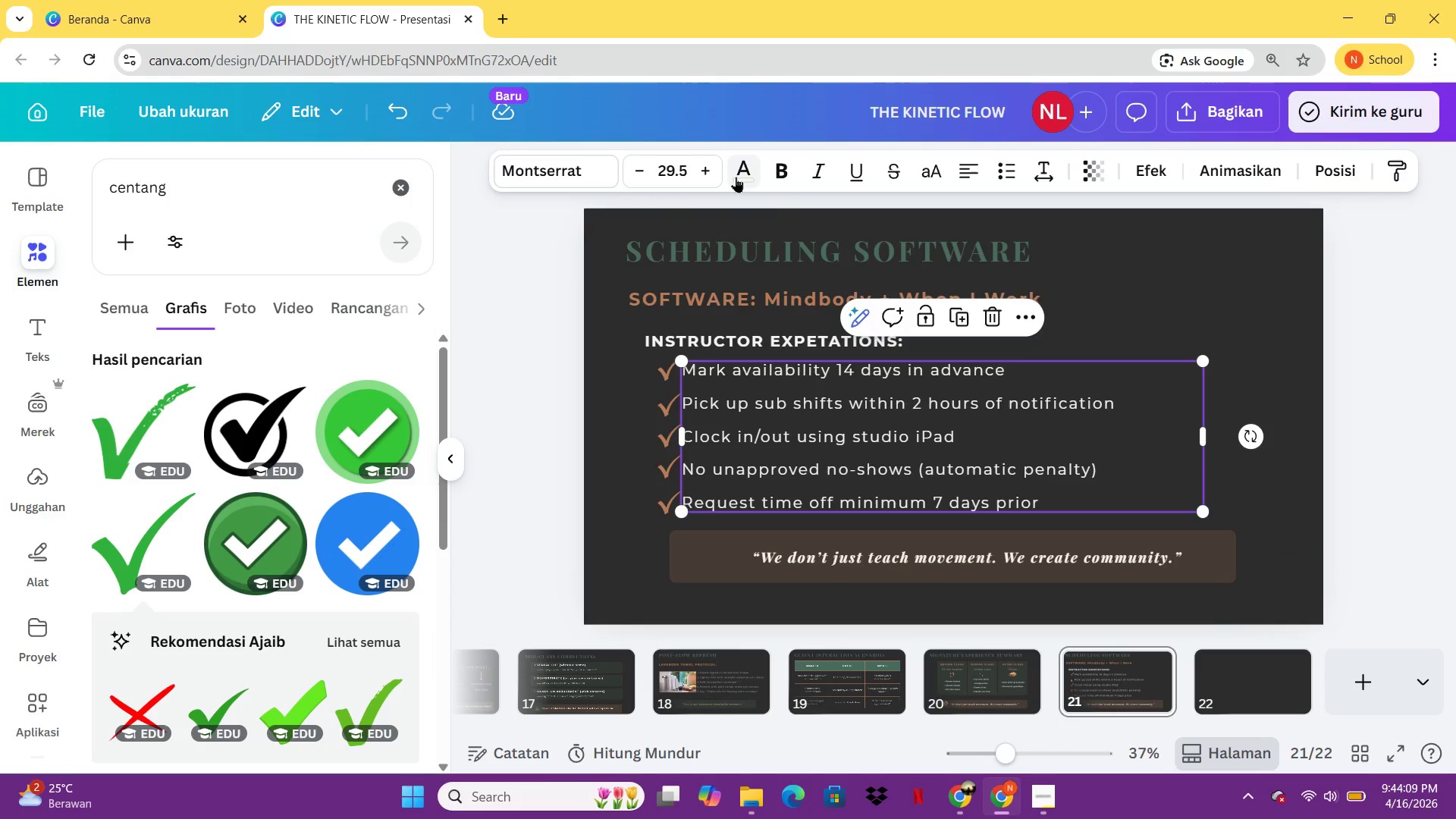 
left_click([743, 178])
 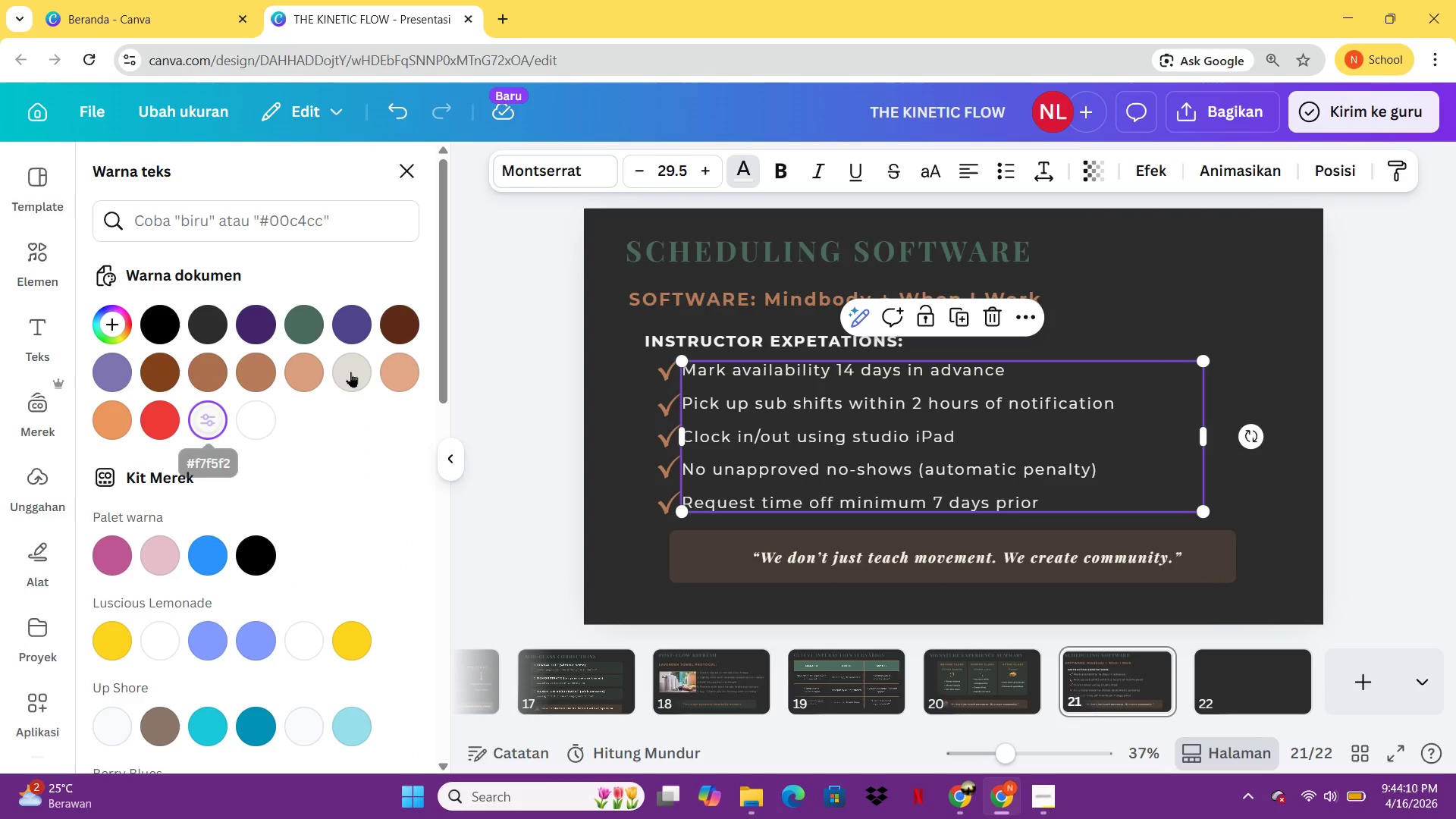 
left_click([354, 372])
 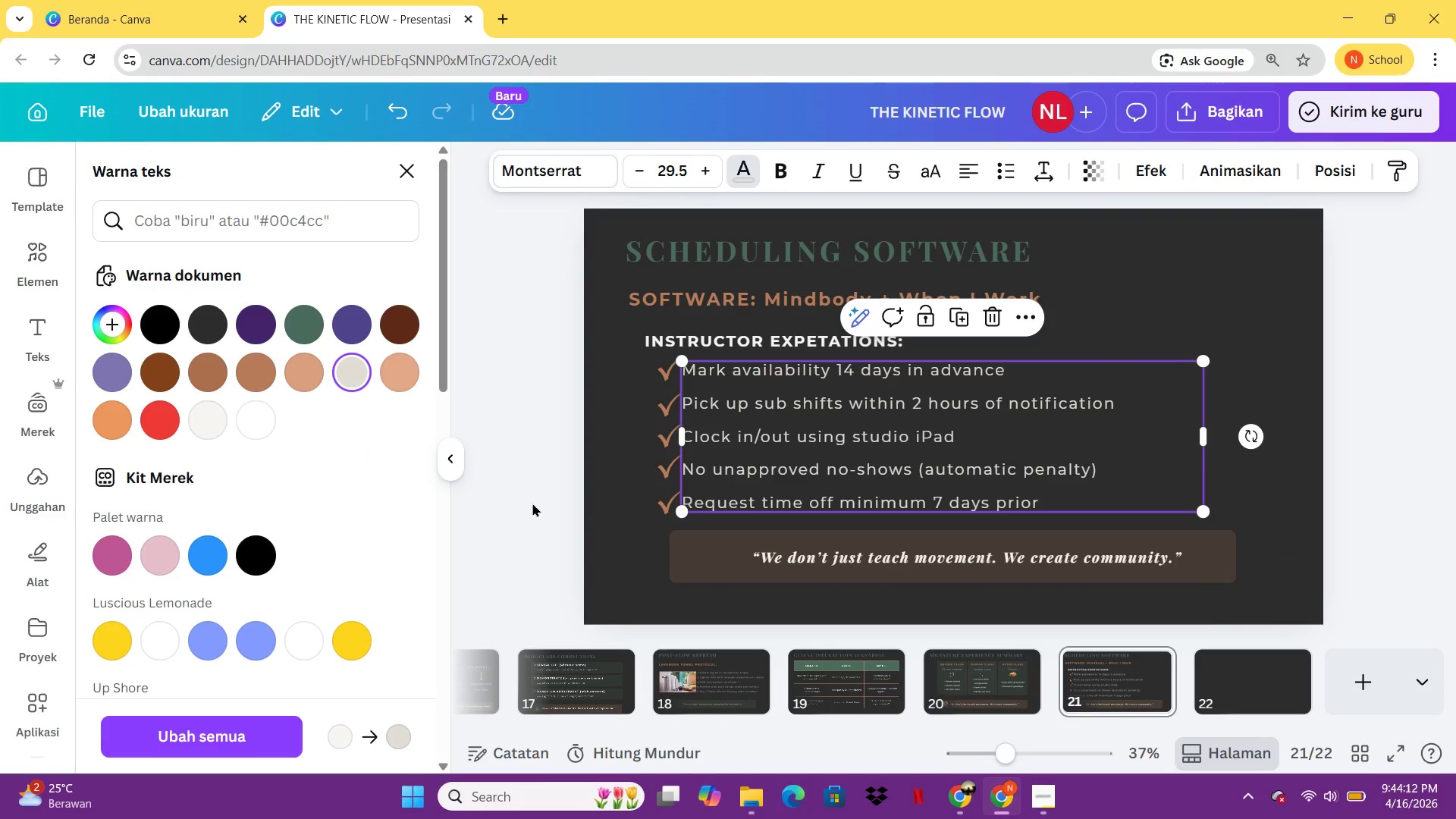 
left_click([532, 508])
 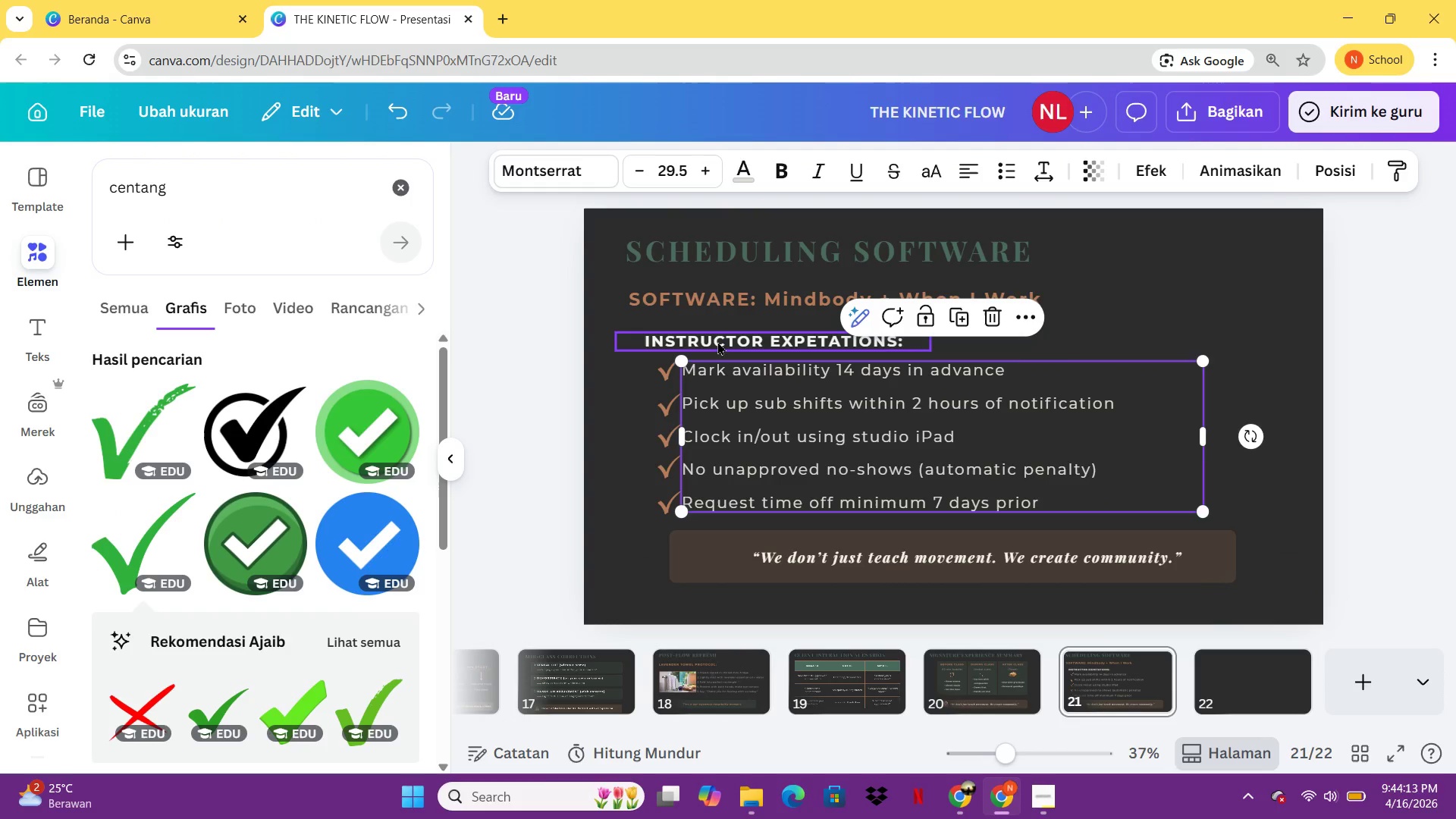 
left_click([717, 340])
 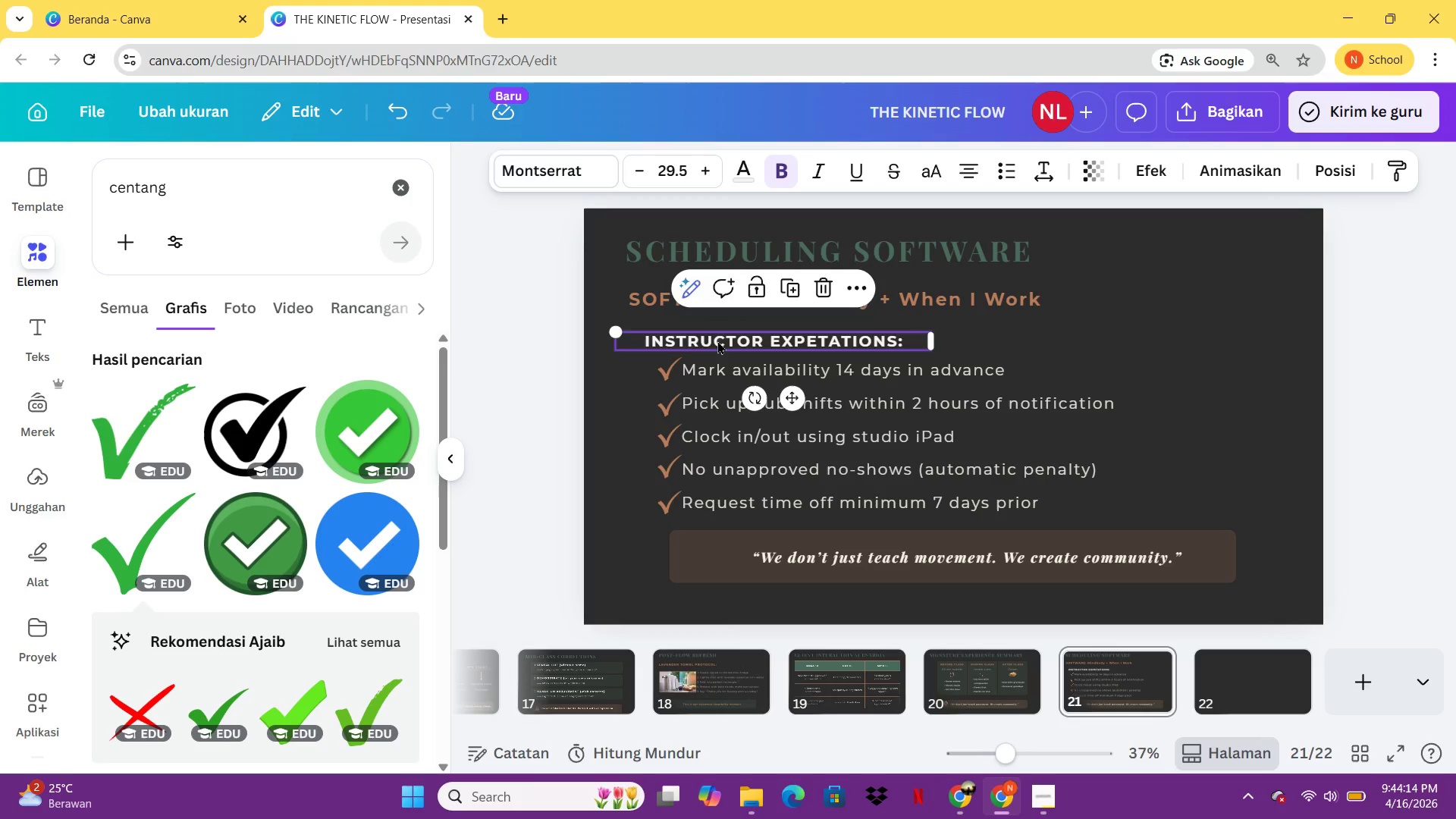 
key(ArrowUp)
 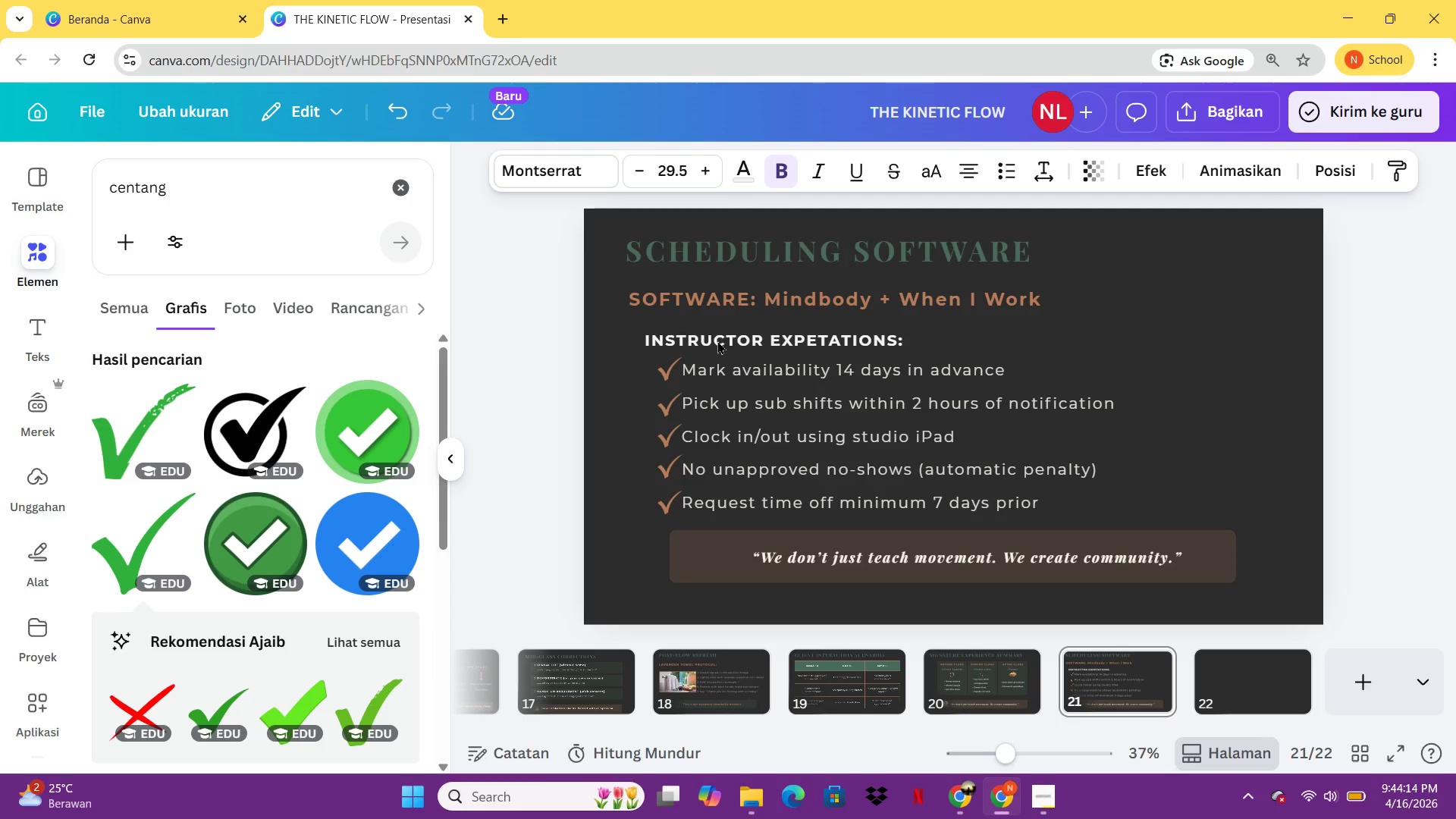 
key(ArrowUp)
 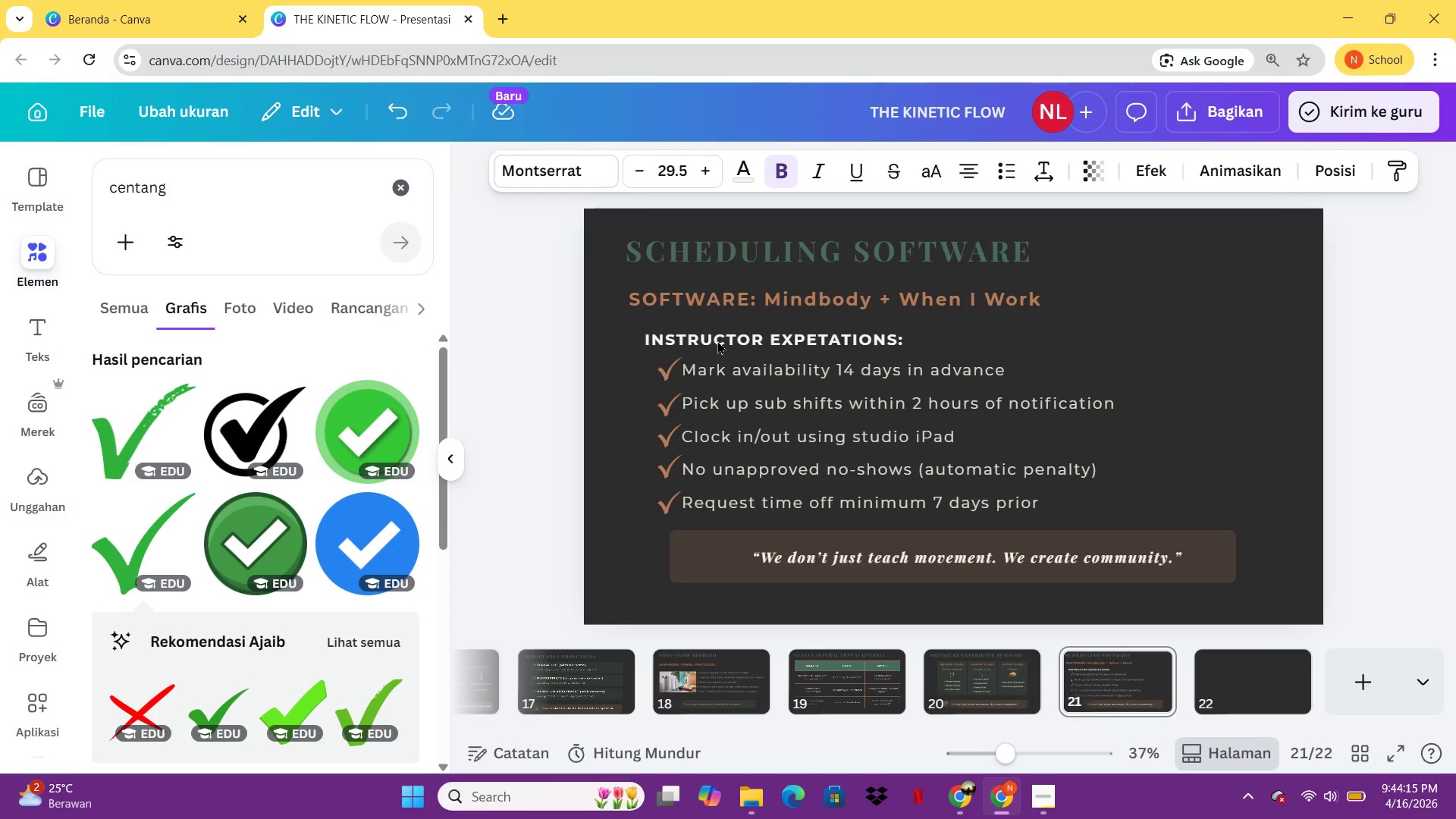 
key(ArrowUp)
 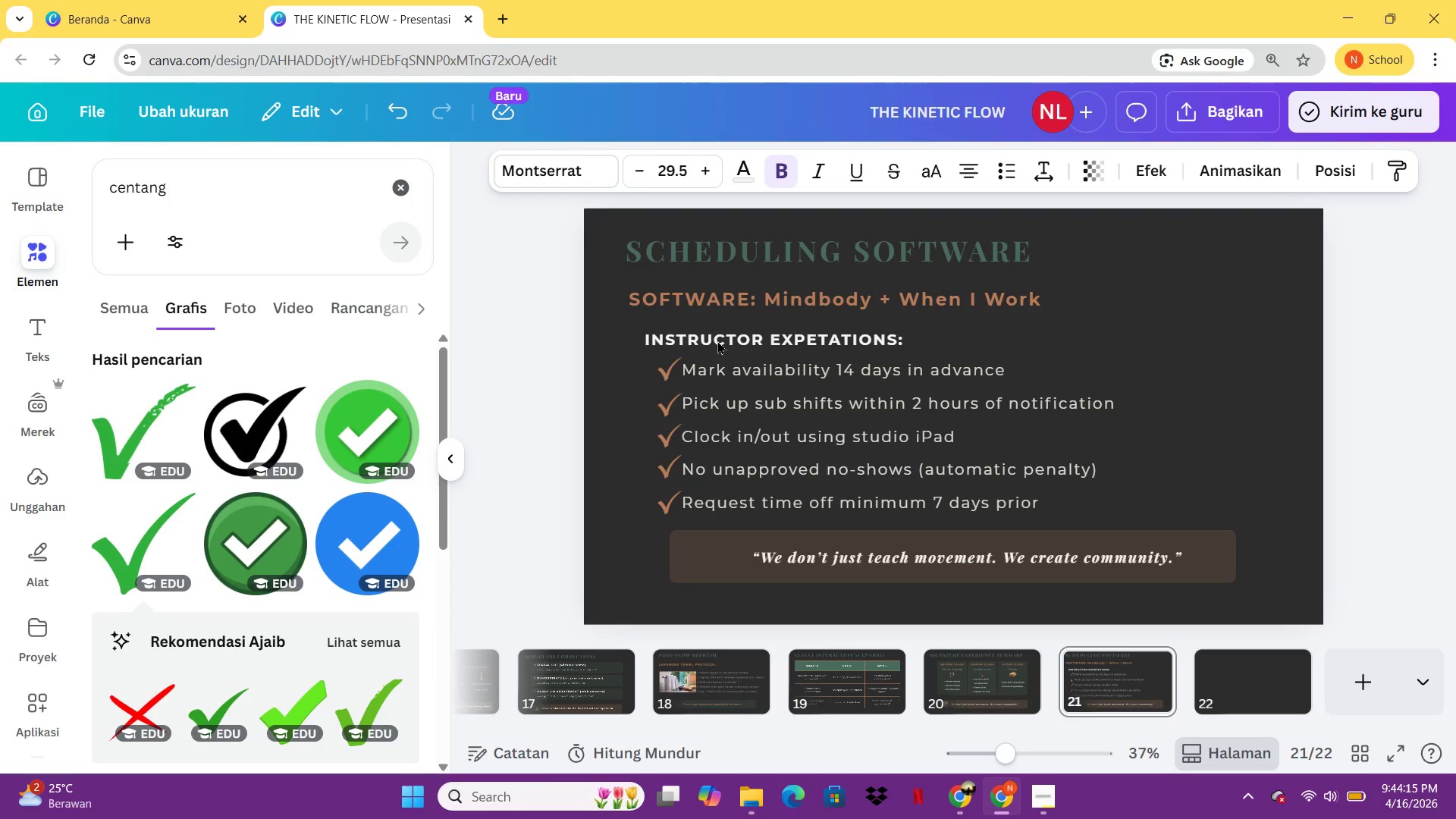 
key(ArrowUp)
 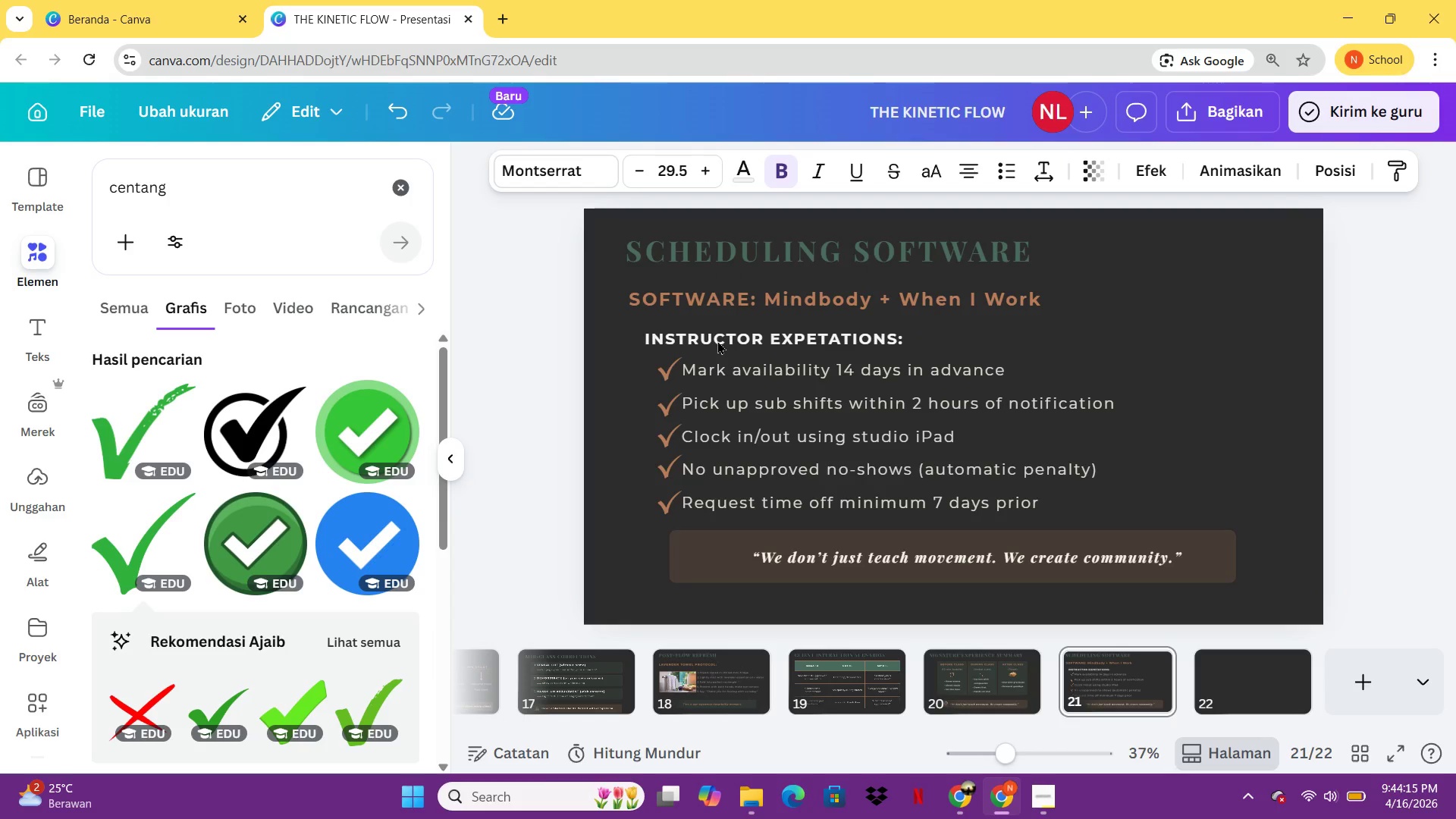 
key(ArrowUp)
 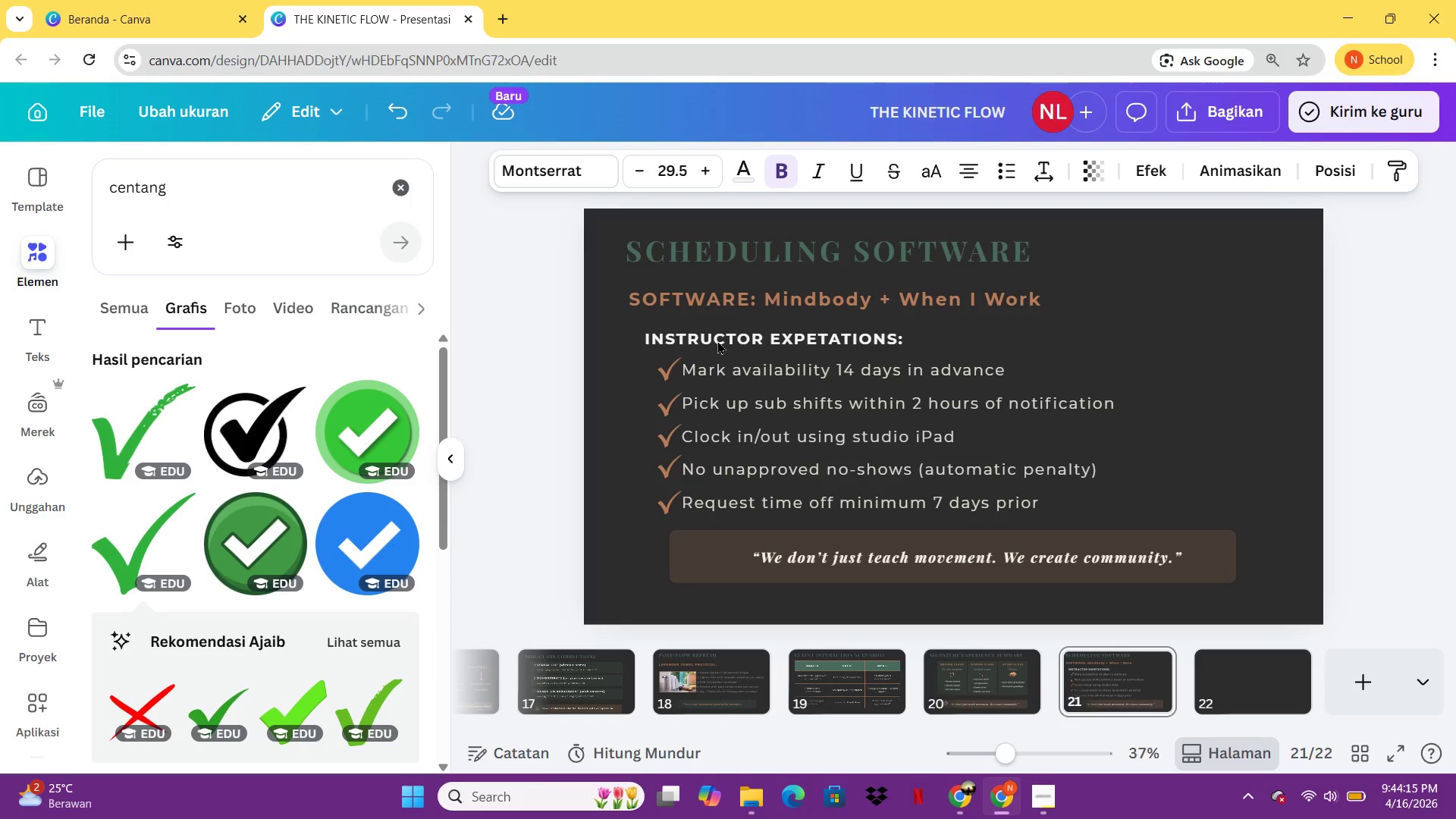 
key(ArrowUp)
 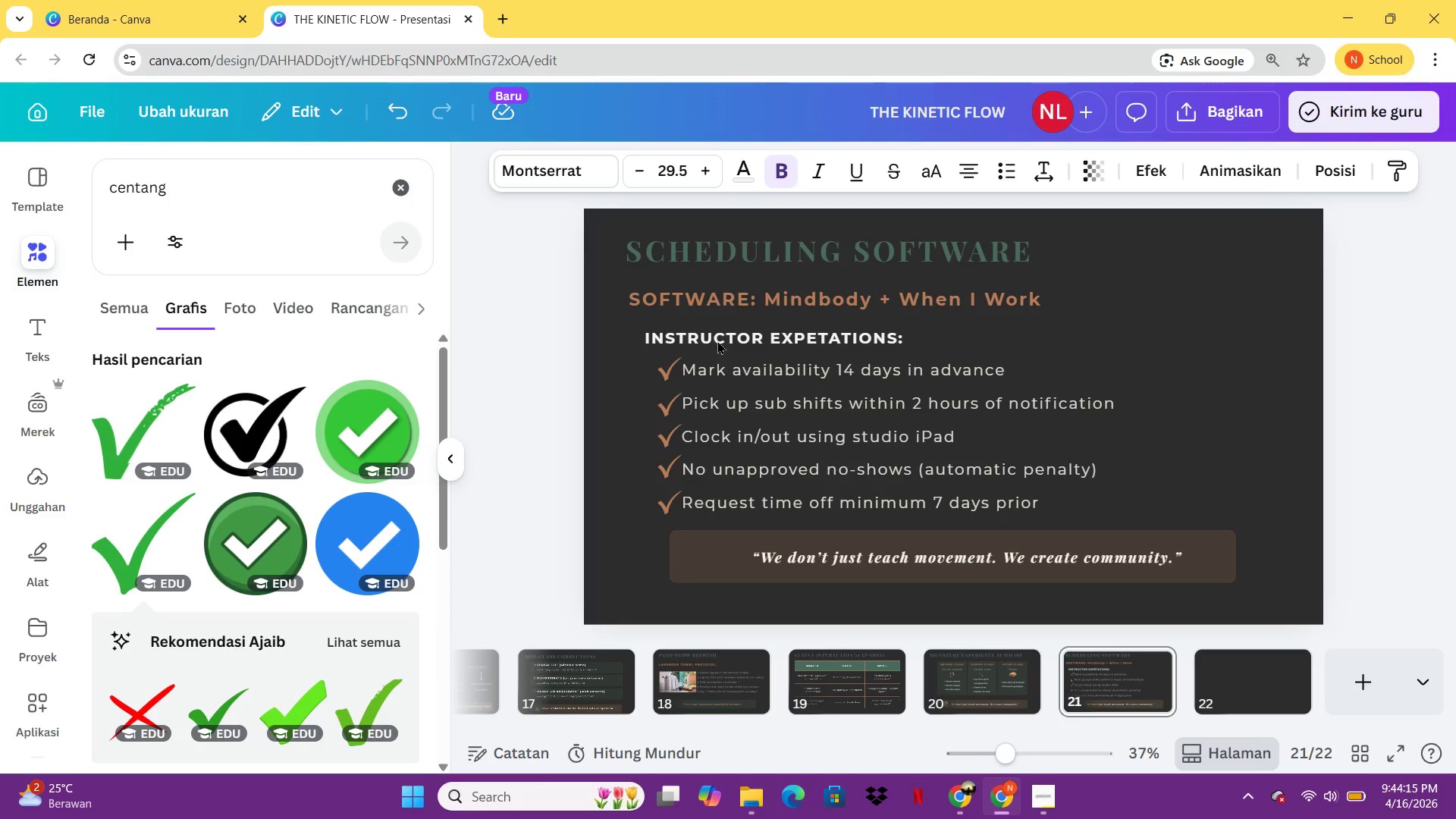 
key(ArrowUp)
 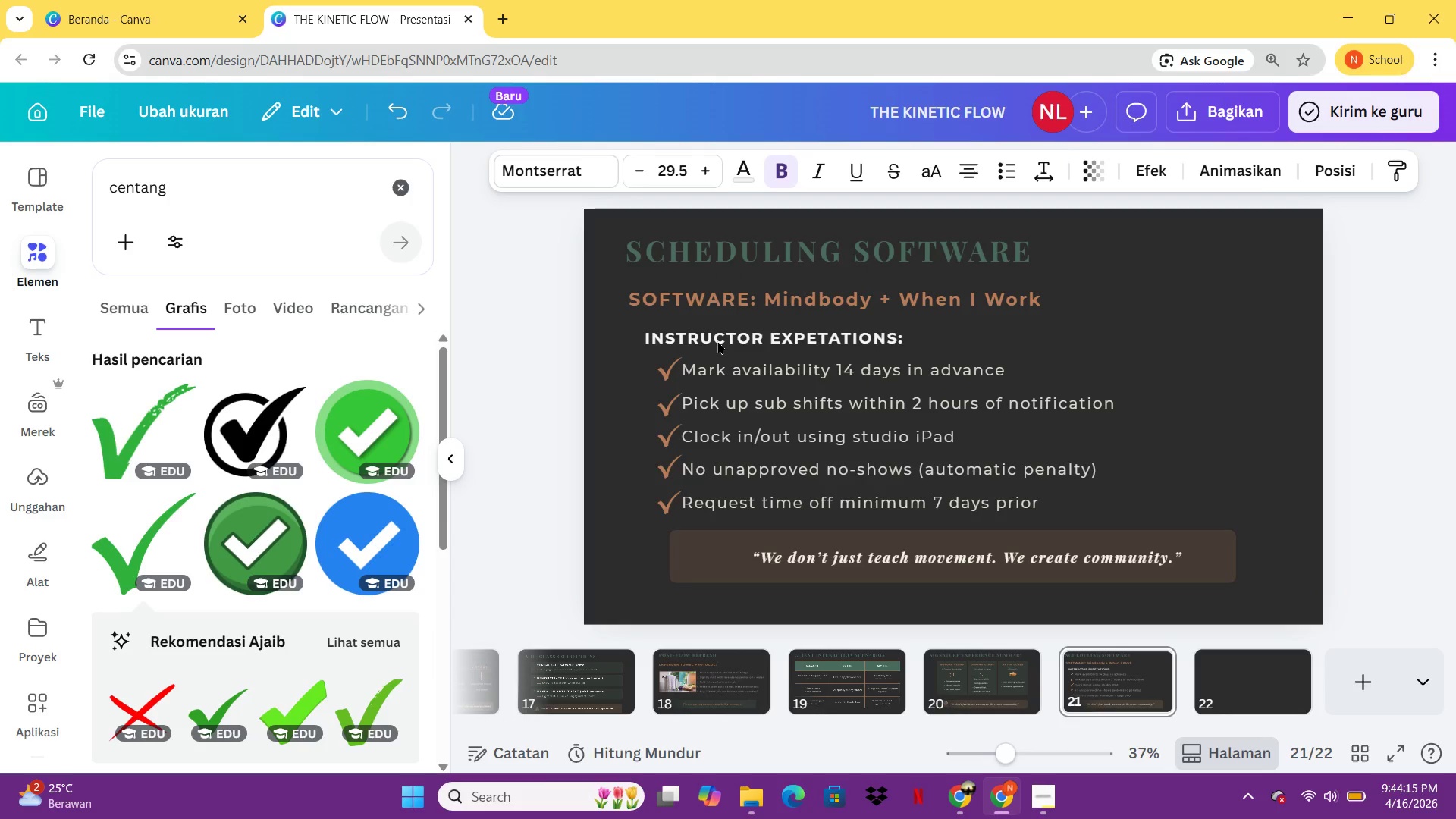 
key(ArrowUp)
 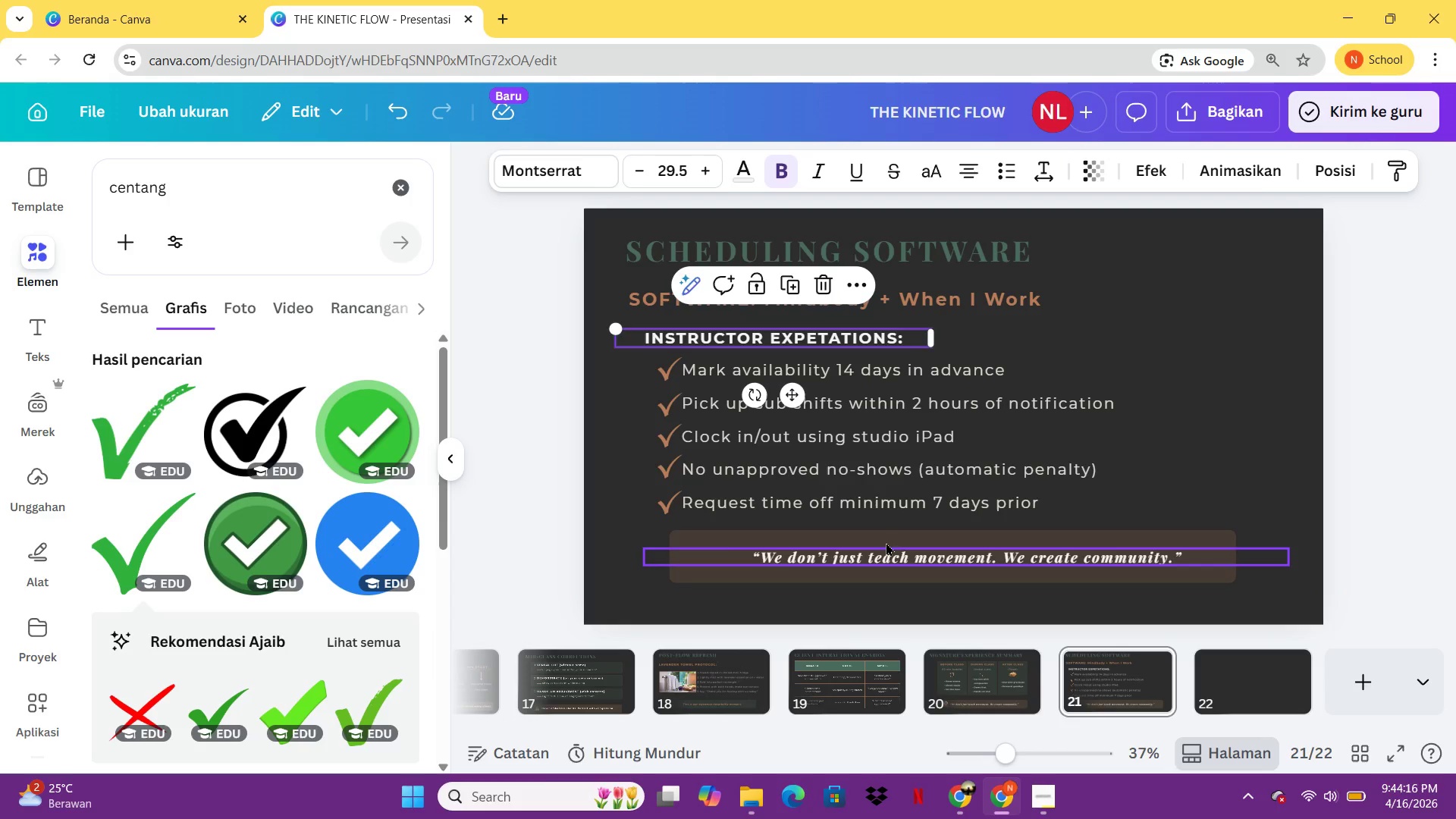 
left_click([886, 544])
 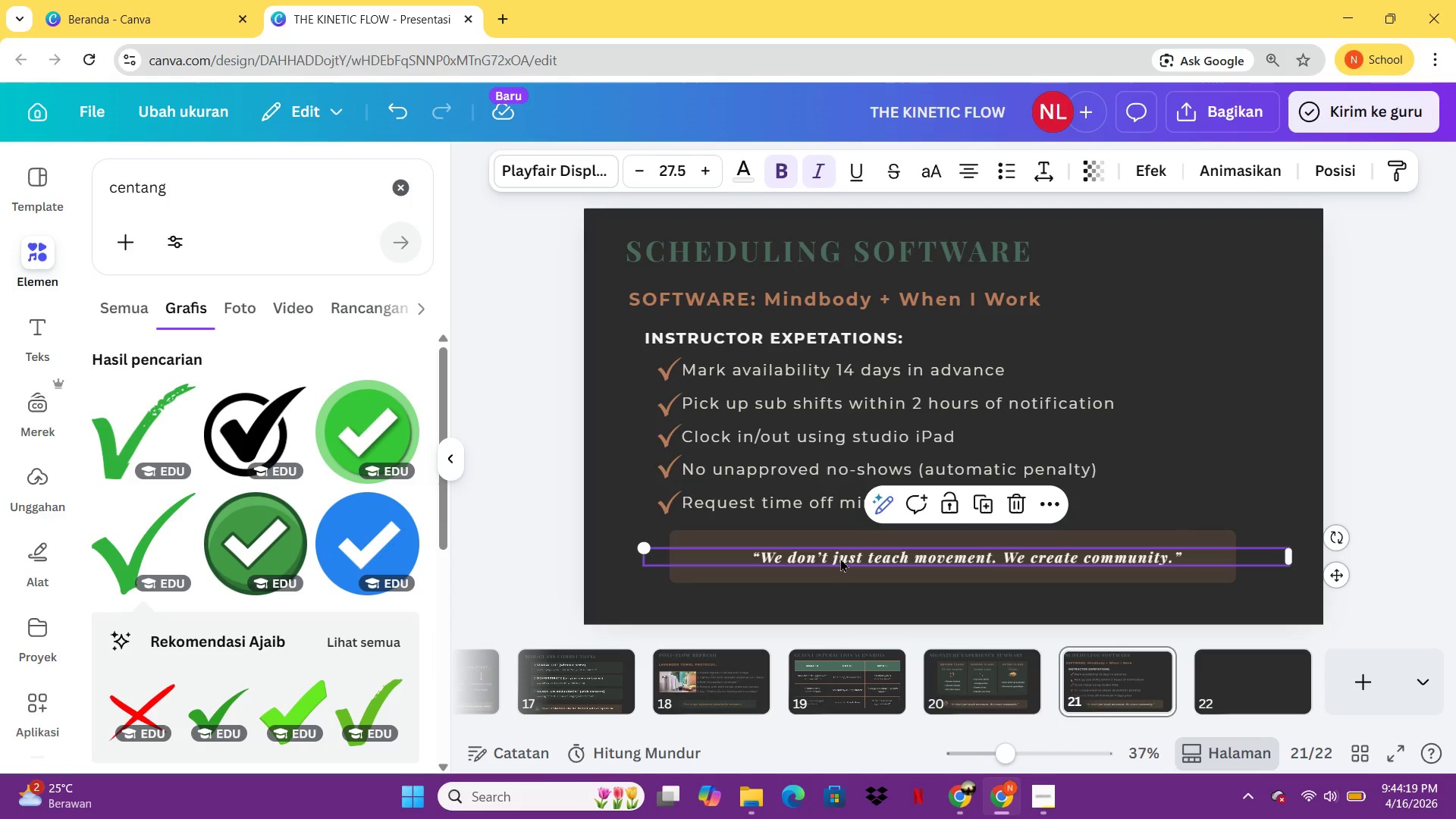 
double_click([840, 558])
 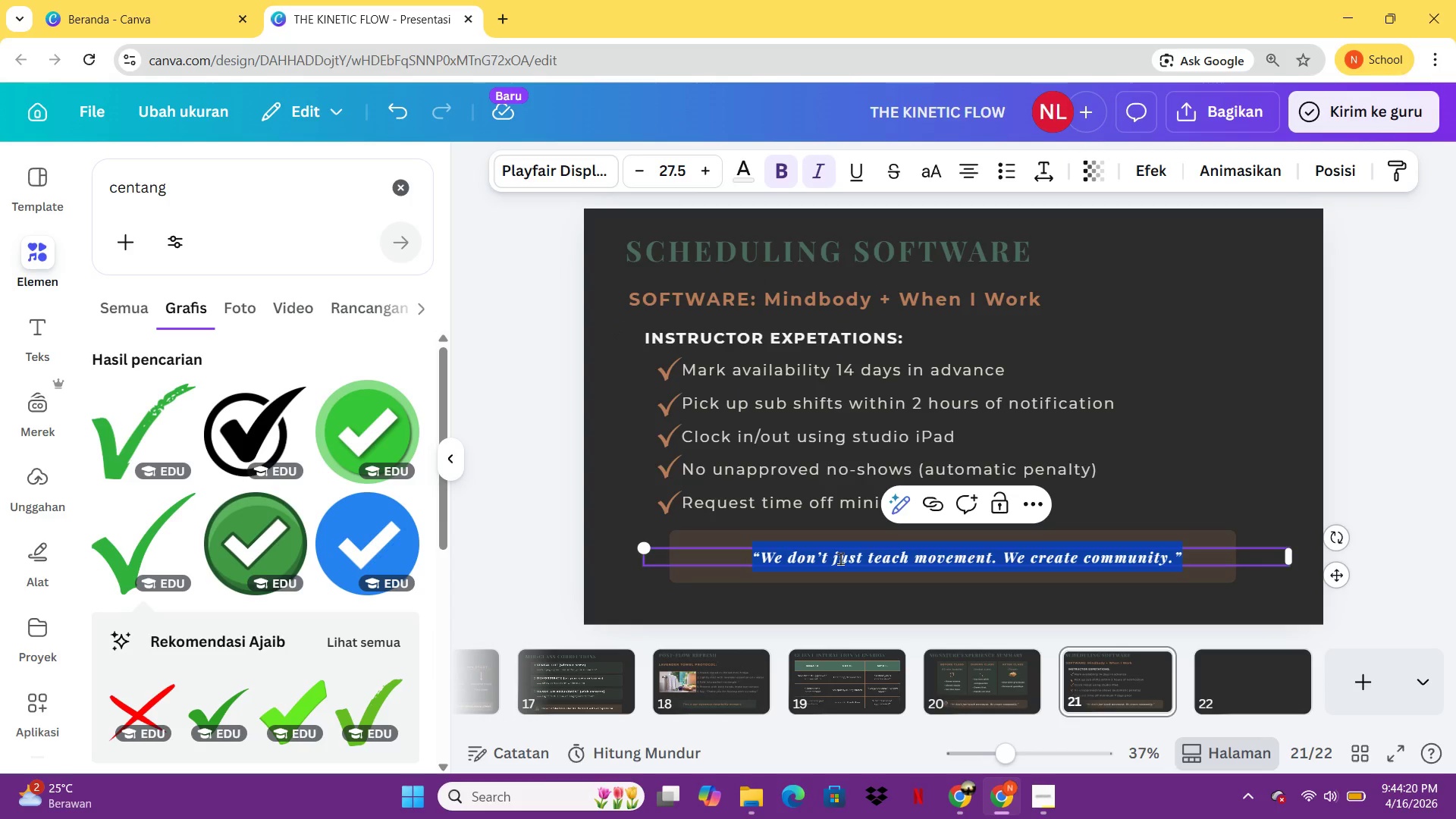 
type(LATE CAN)
 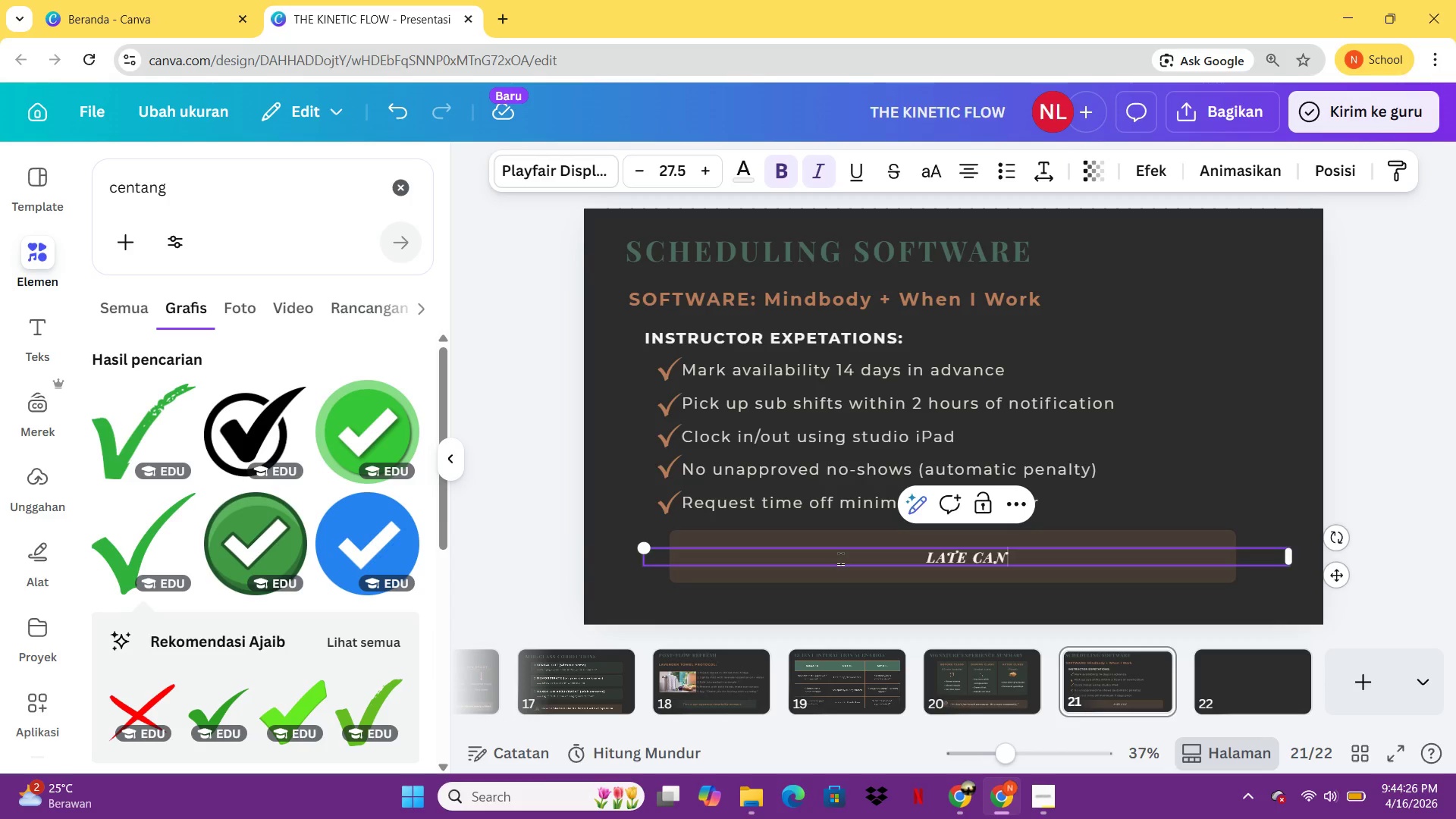 
type(CELLATION POLICY: Noii)
key(Backspace)
type(t)
key(Backspace)
key(Backspace)
key(Backspace)
type(p)
key(Backspace)
type(otify 4+ hoursb)
key(Backspace)
type( before or find your own sub)
 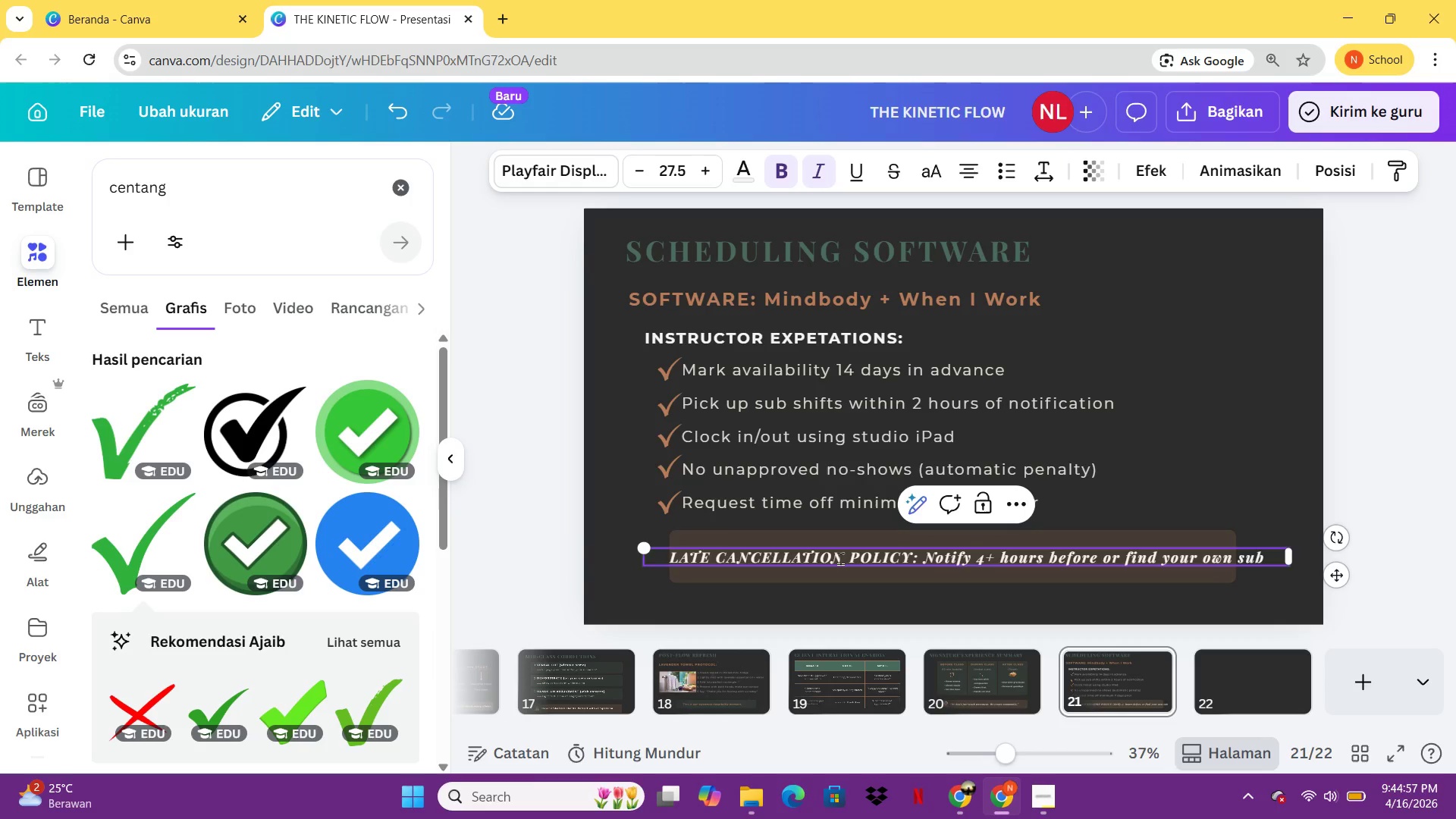 
wait(5.05)
 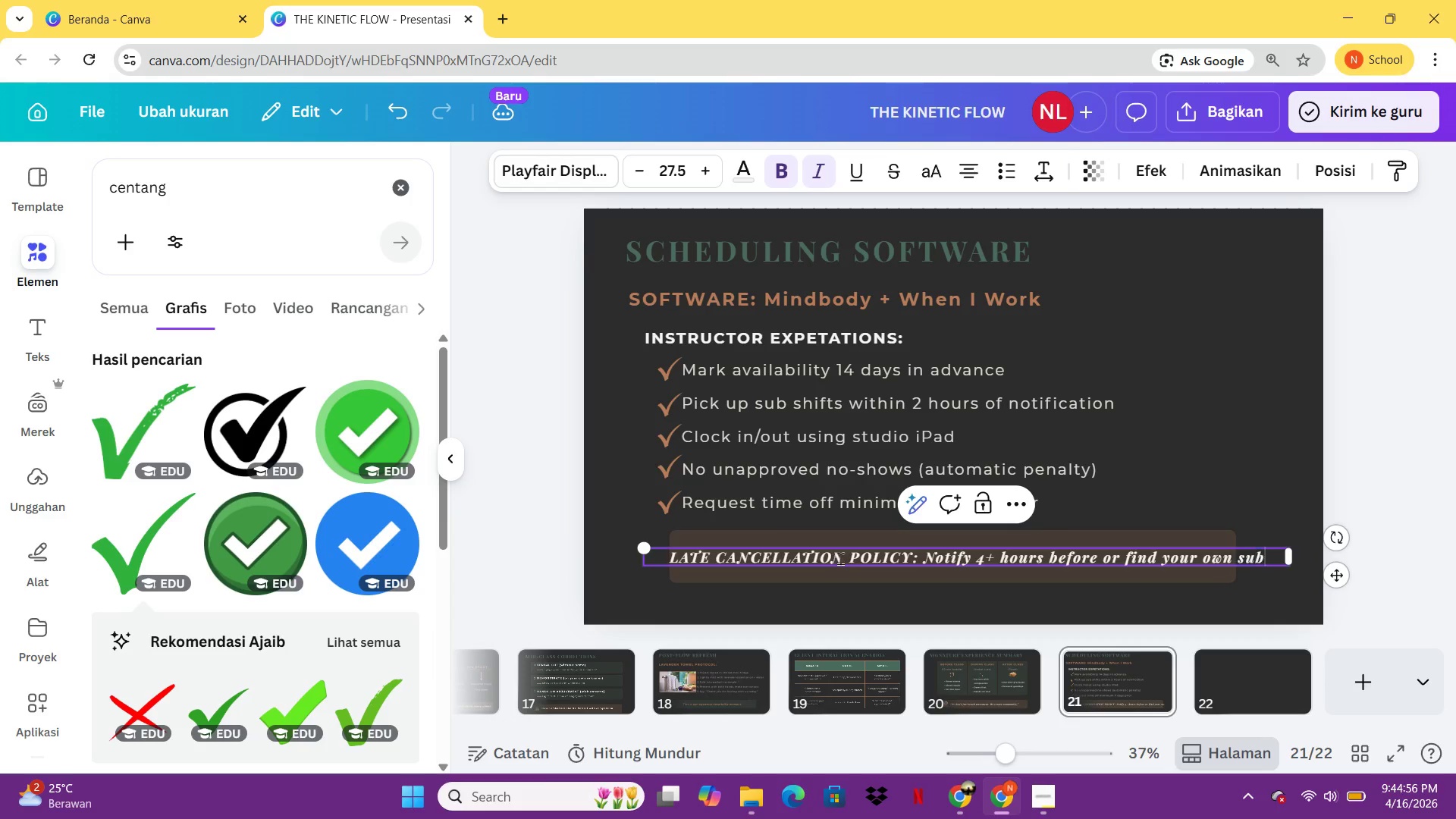 
key(Control+A)
 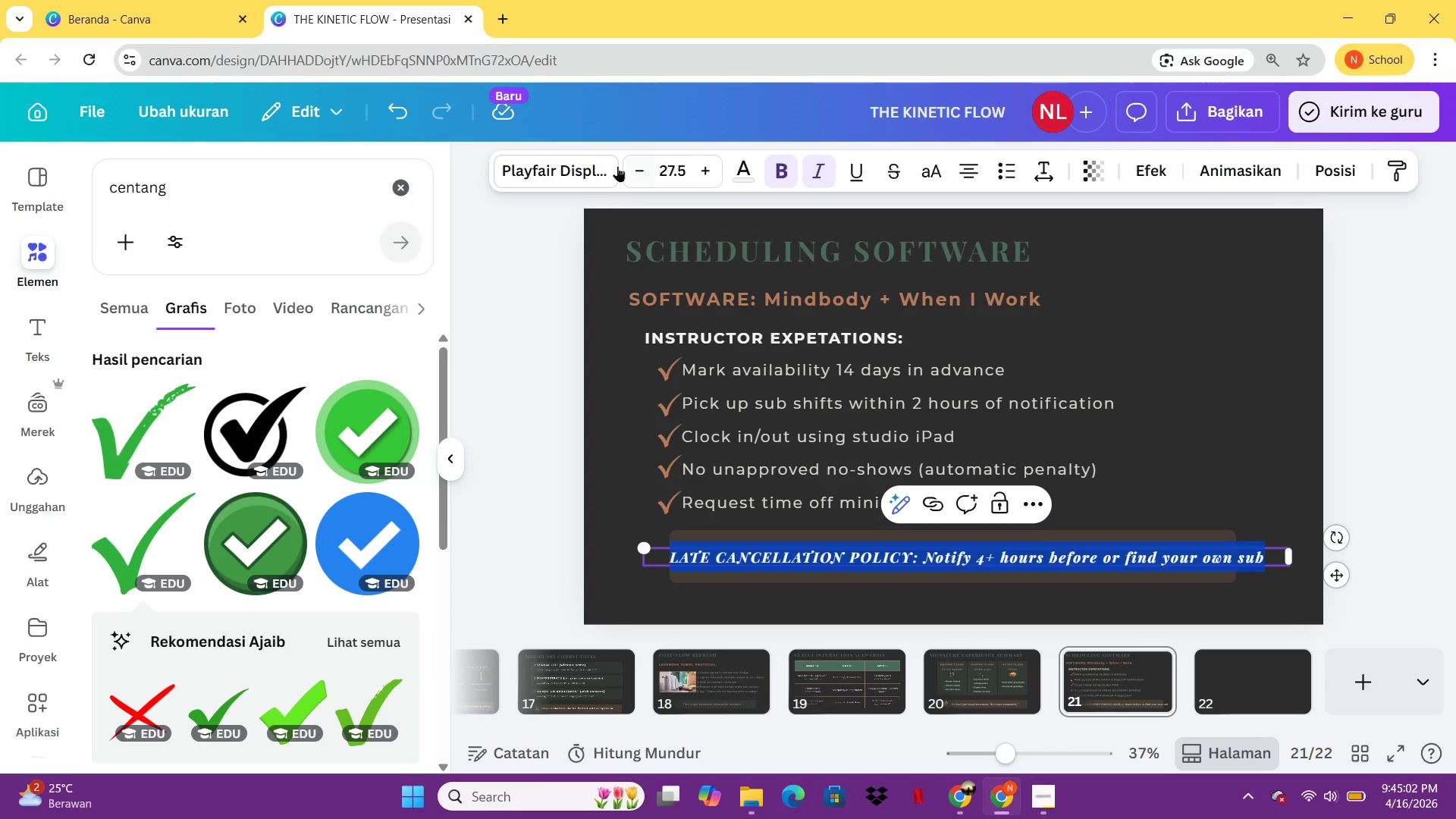 
left_click([601, 168])
 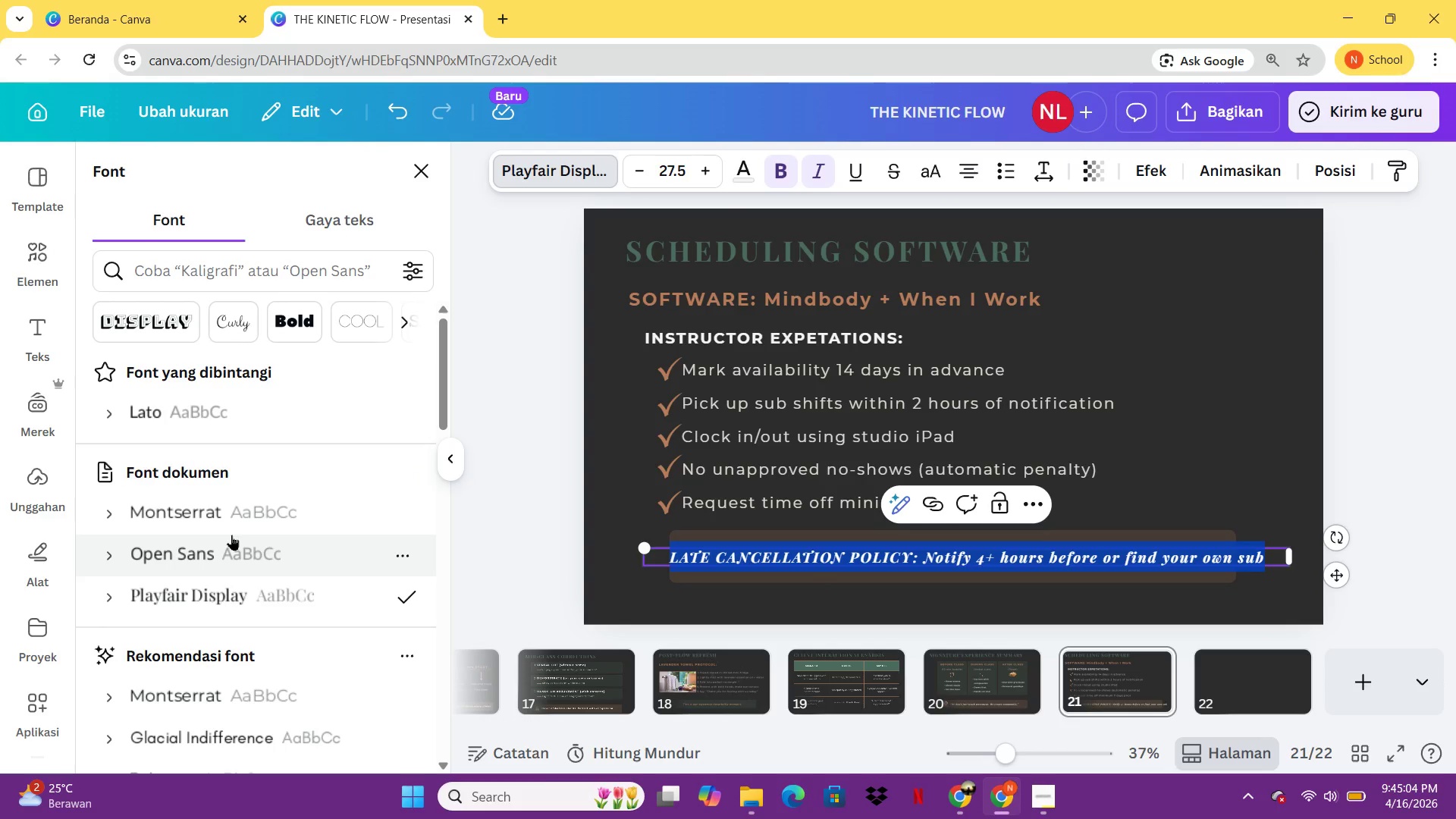 
left_click([236, 526])
 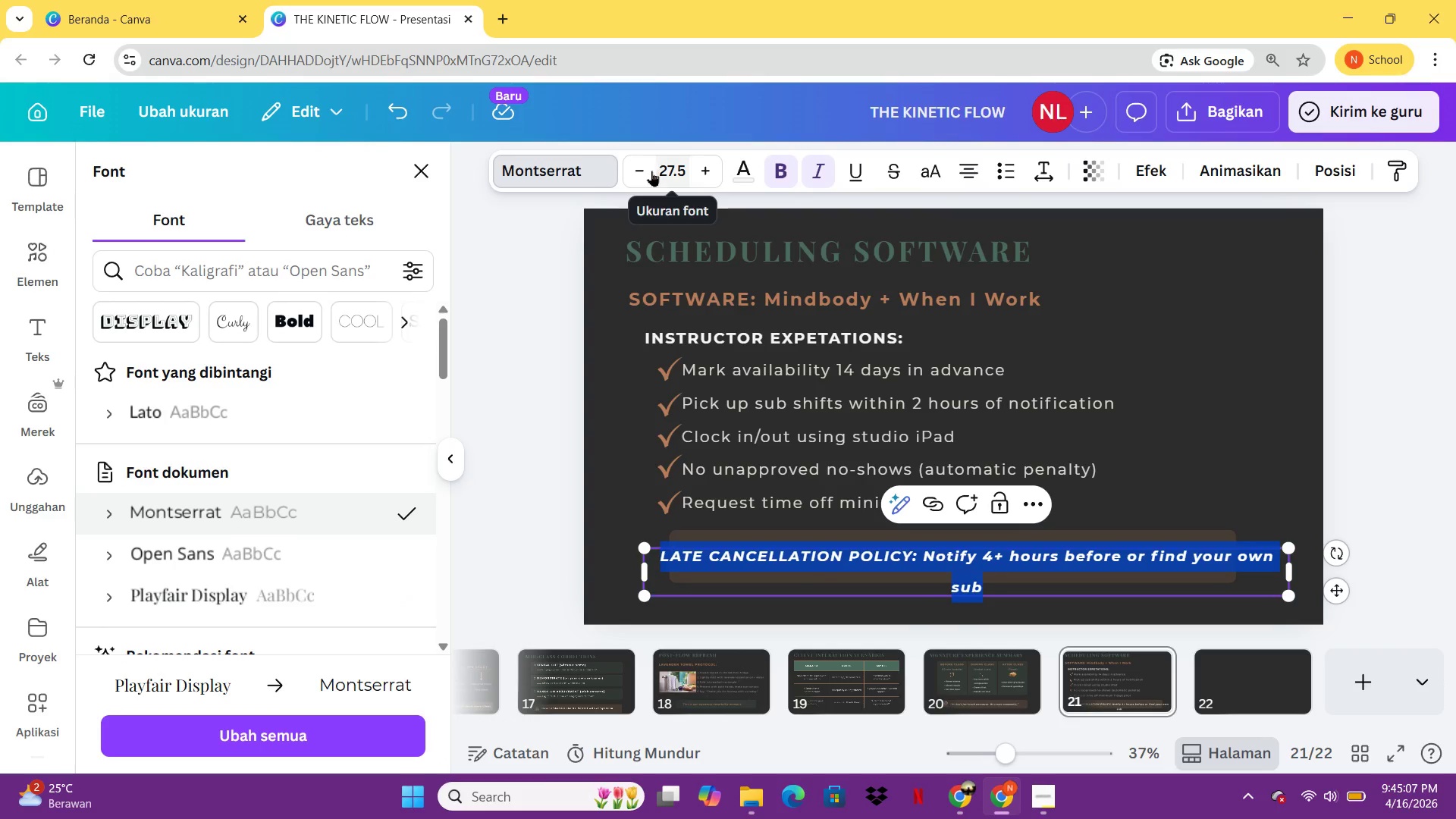 
double_click([651, 171])
 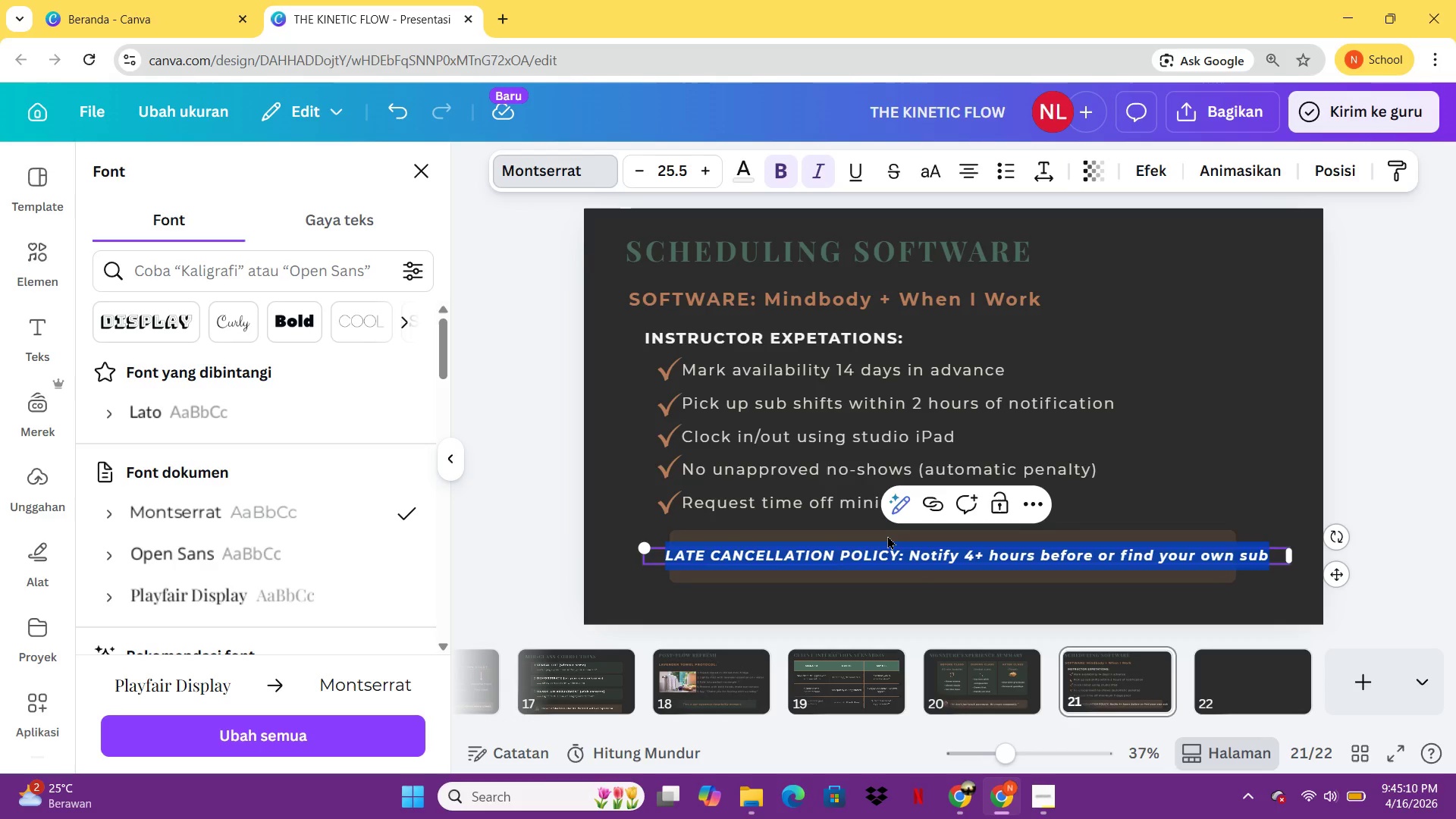 
left_click([886, 534])
 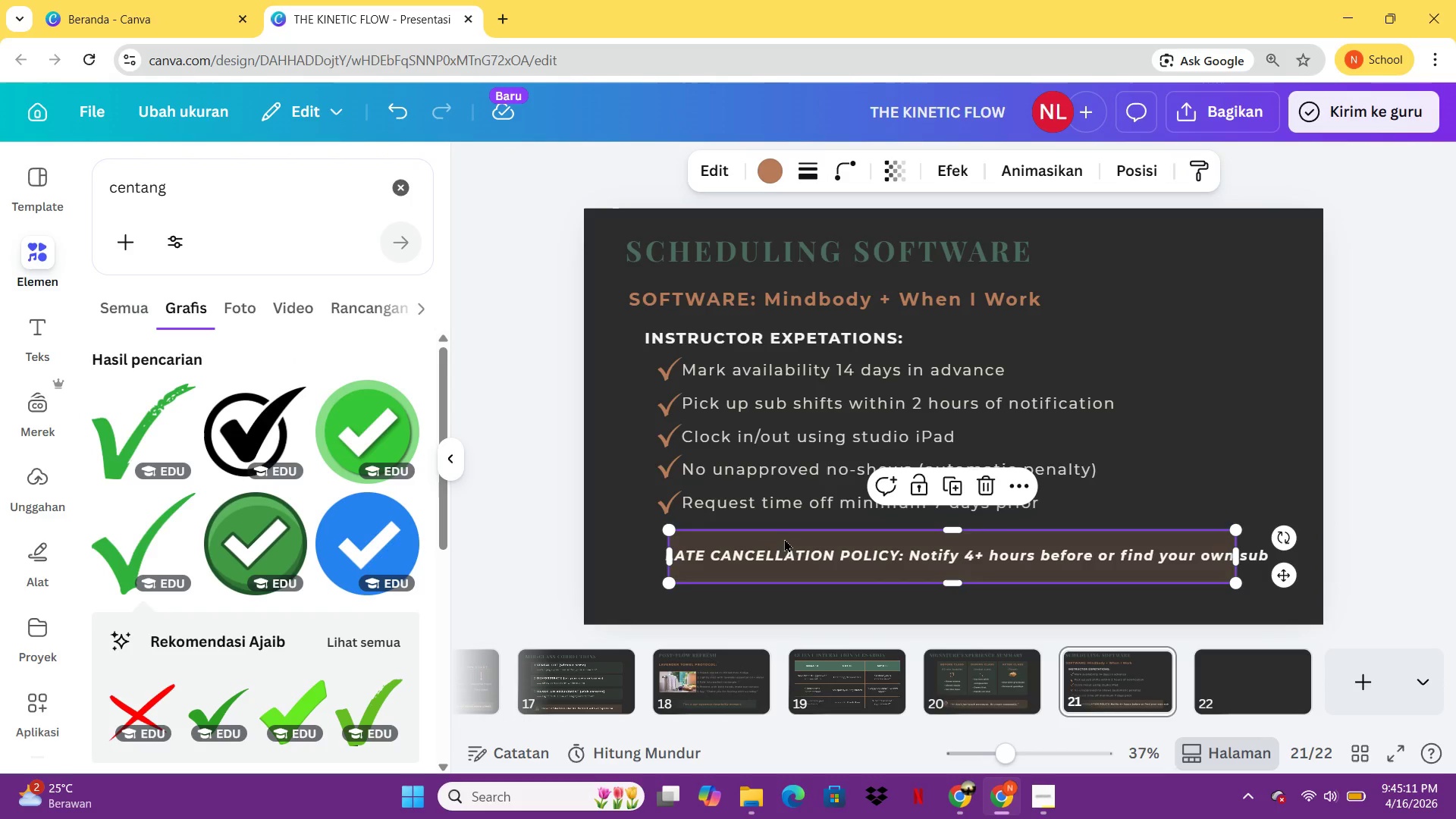 
left_click([784, 538])
 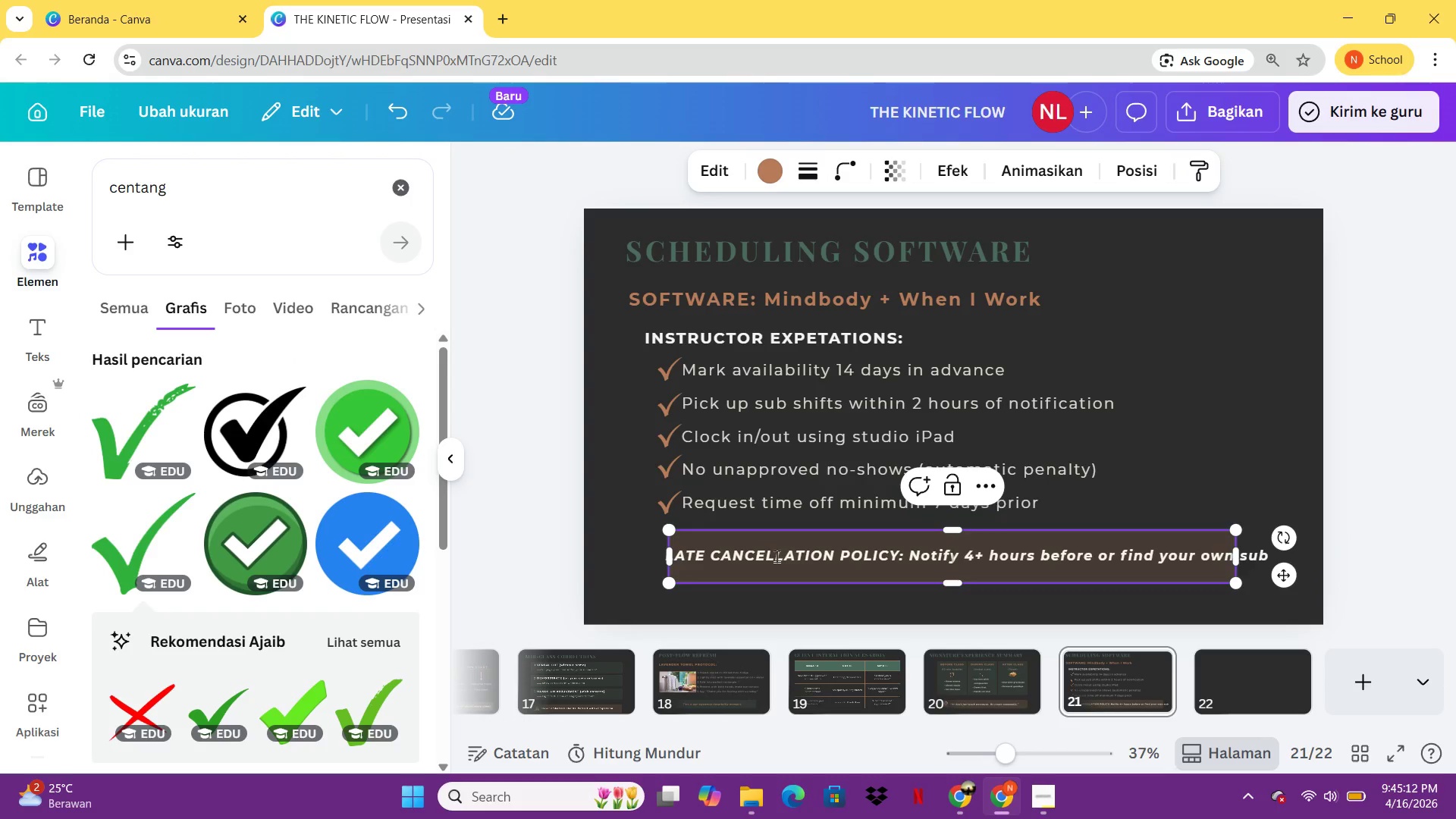 
left_click([777, 556])
 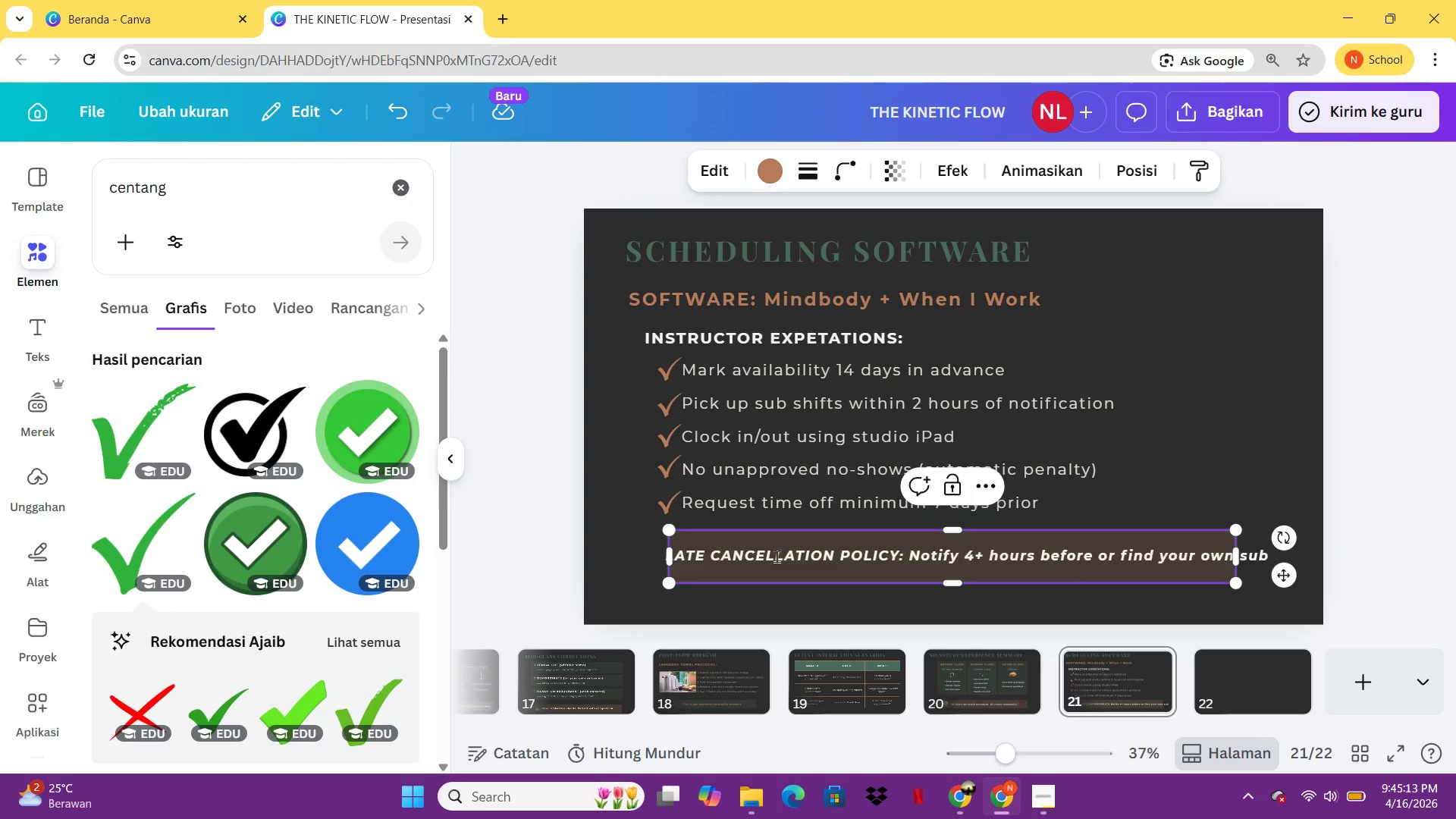 
key(Control+A)
 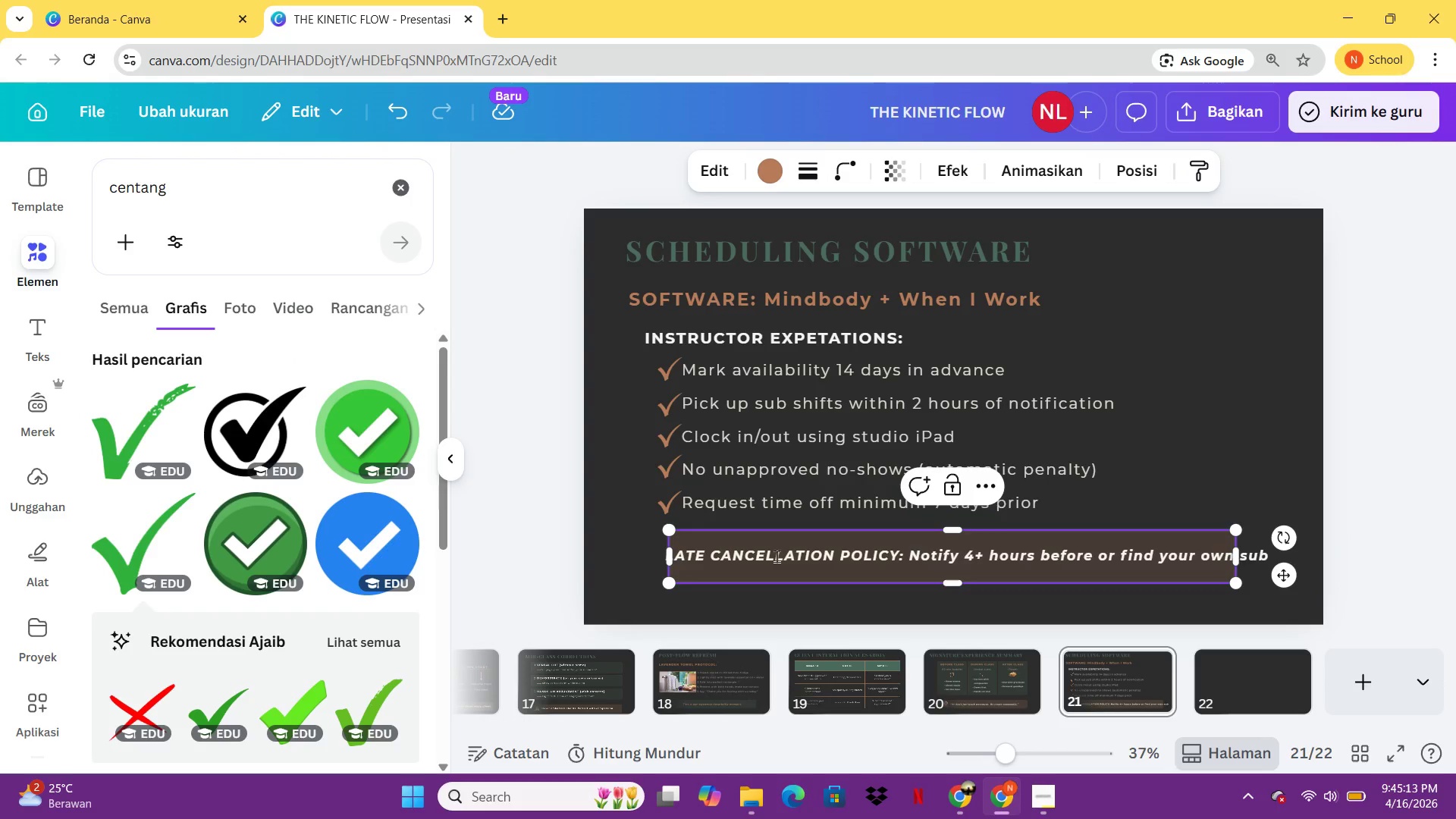 
left_click([777, 556])
 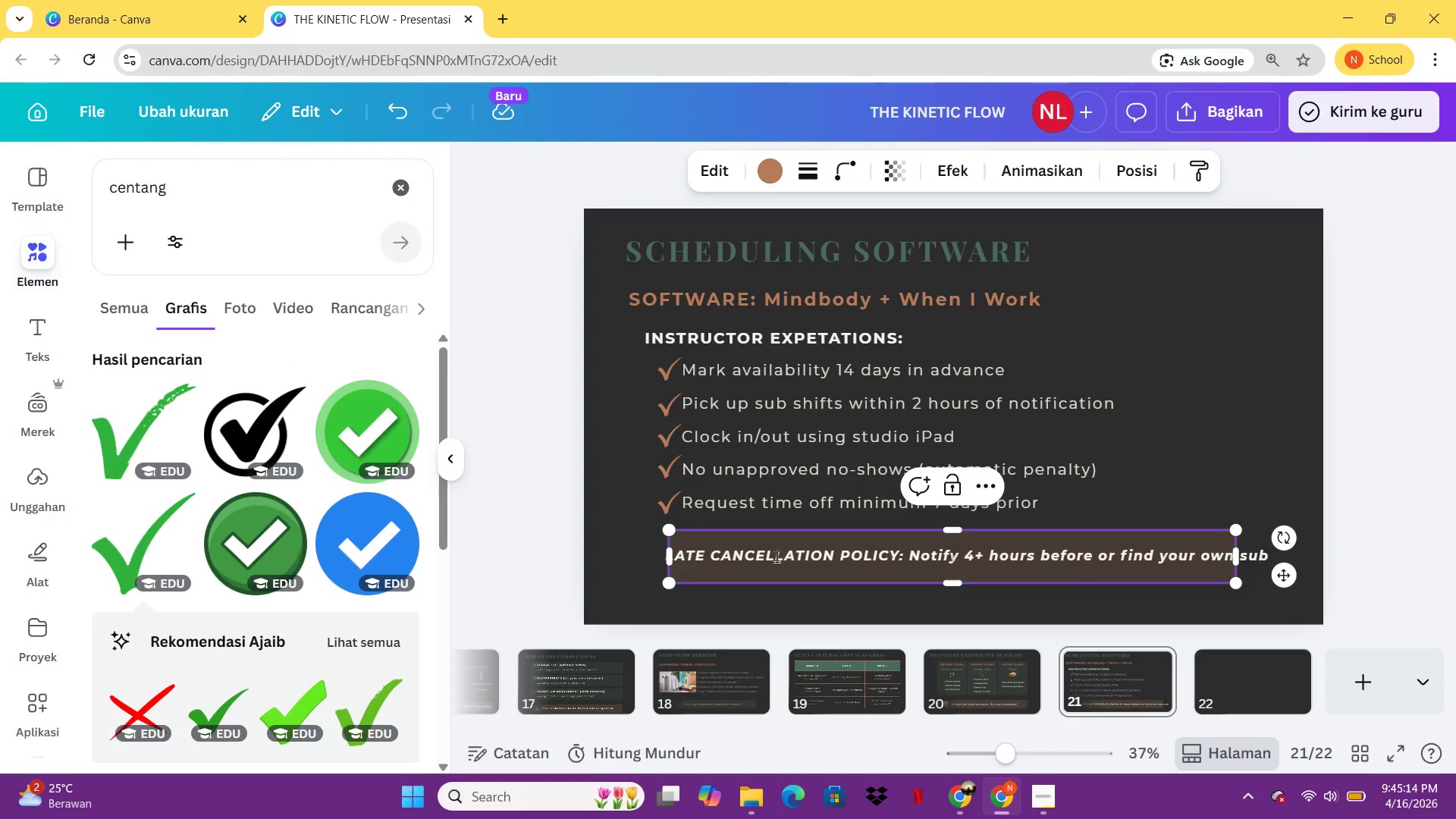 
left_click([777, 556])
 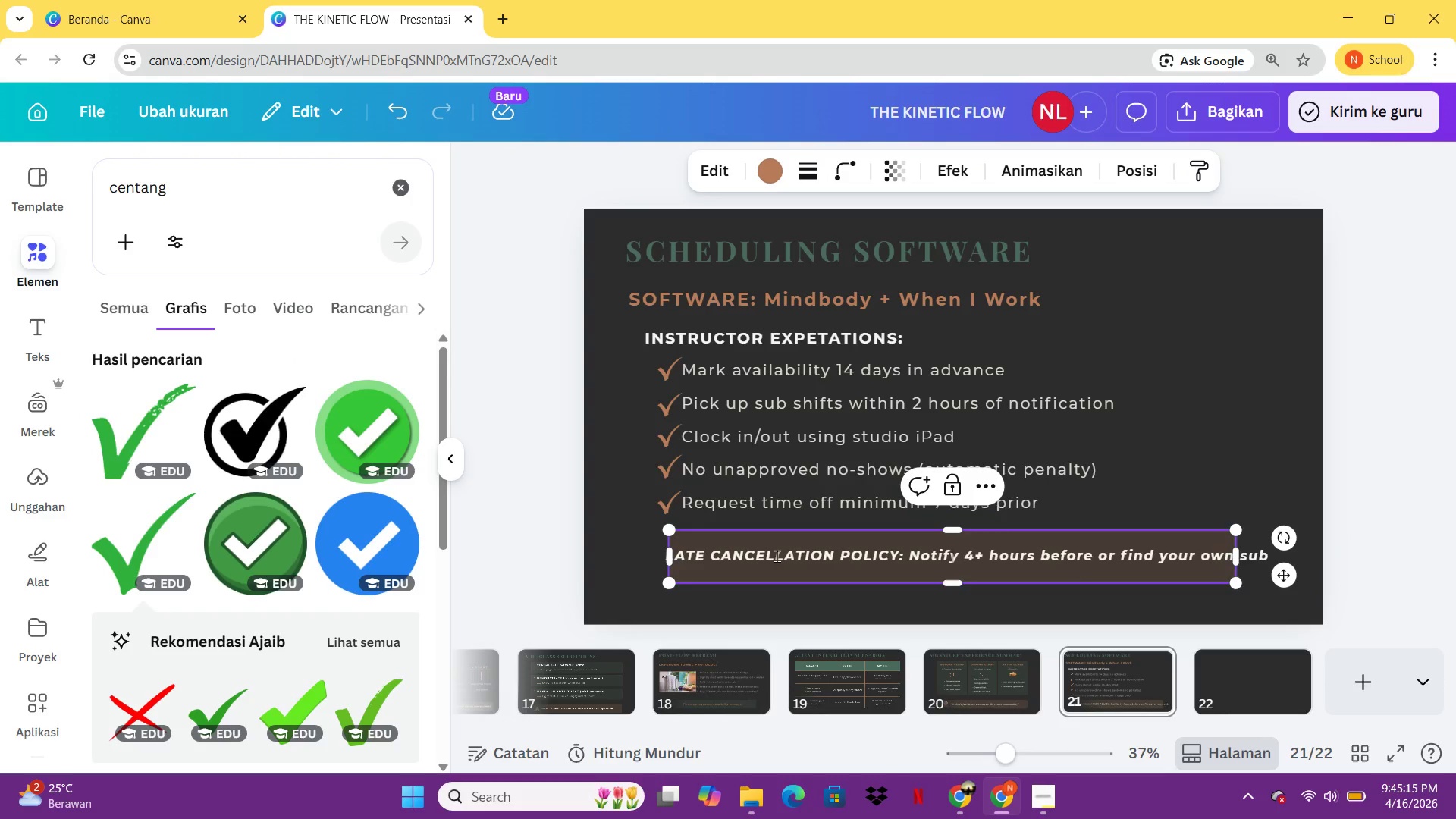 
left_click([777, 556])
 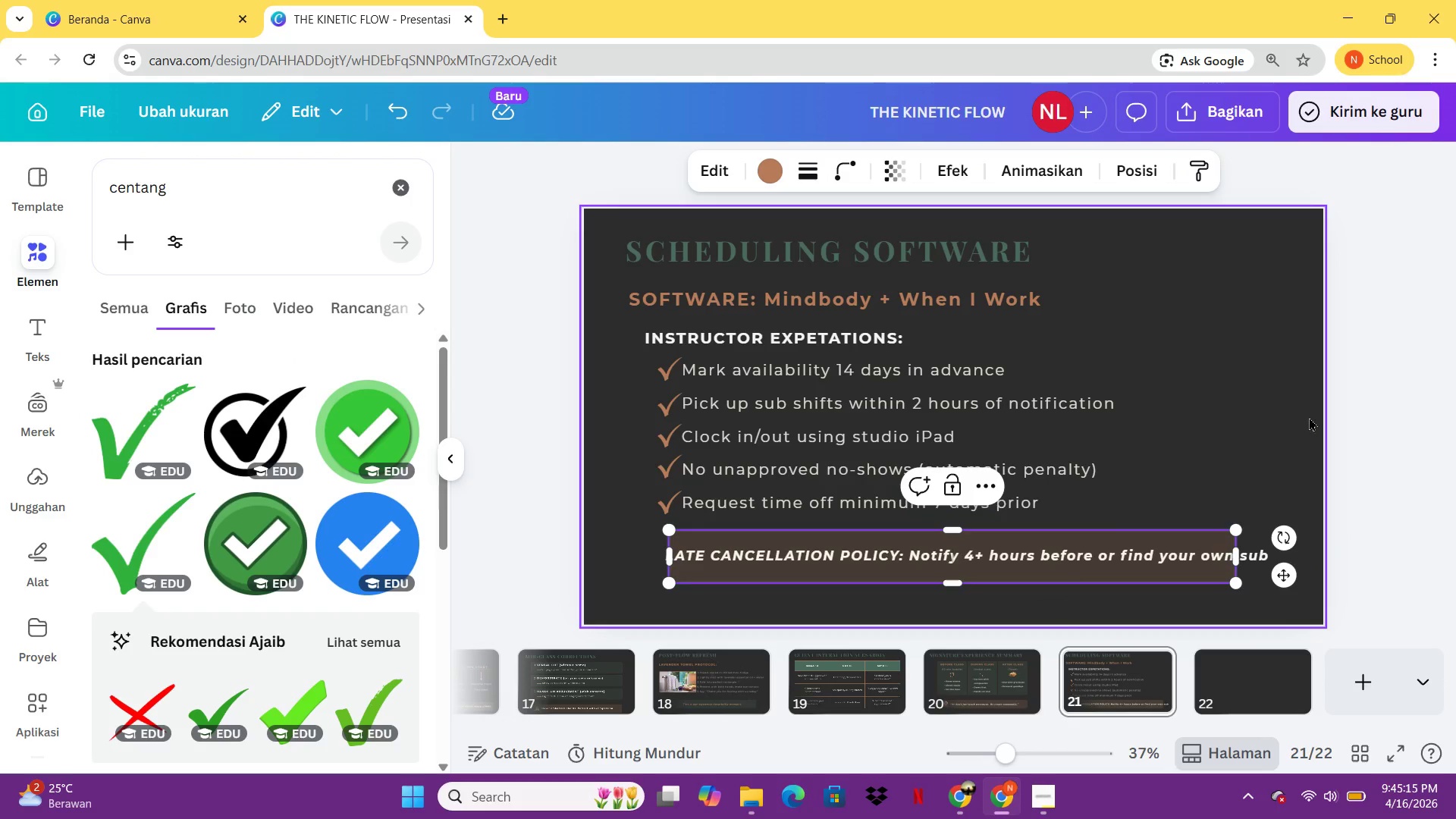 
left_click([1310, 416])
 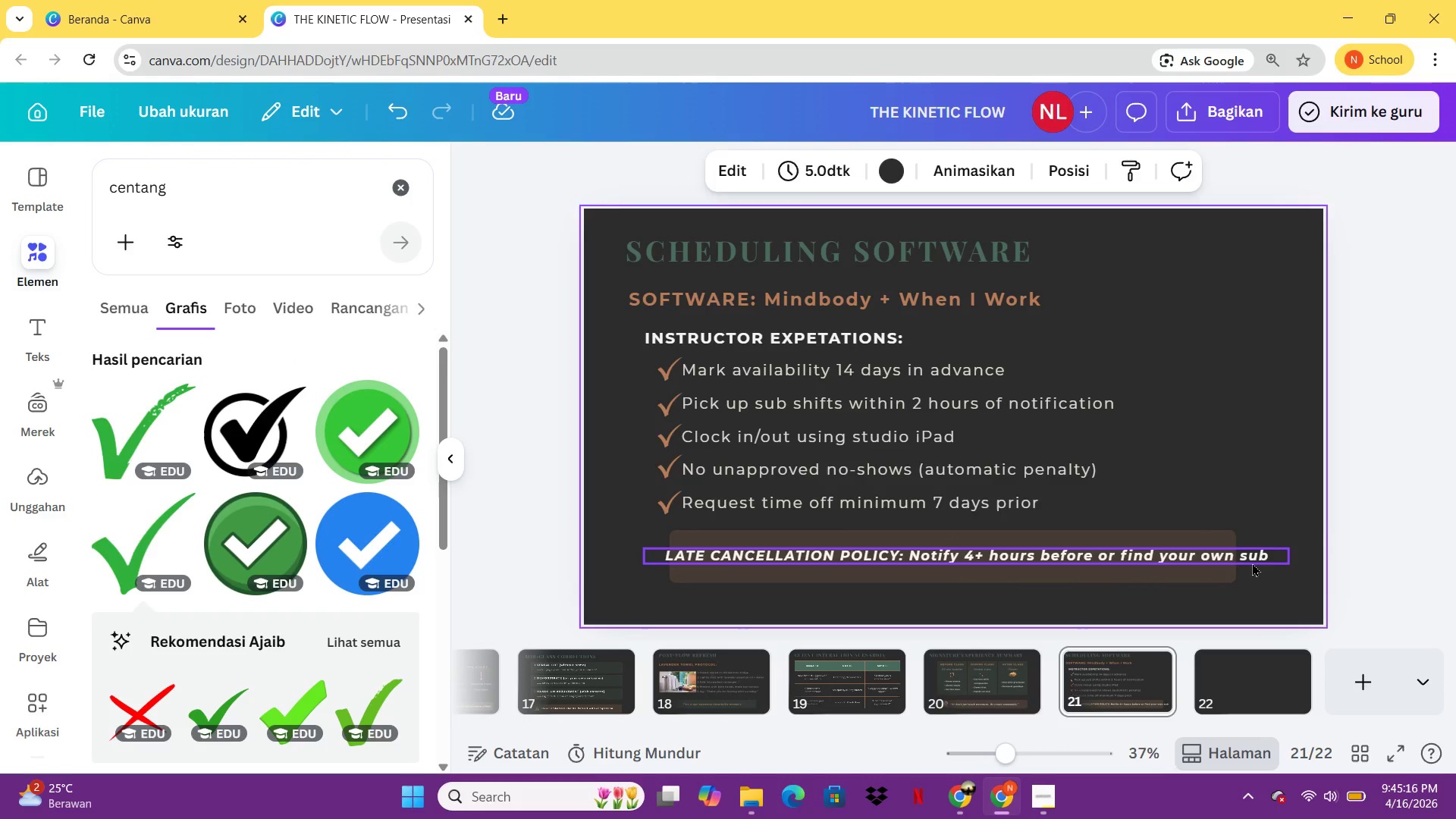 
left_click([1252, 563])
 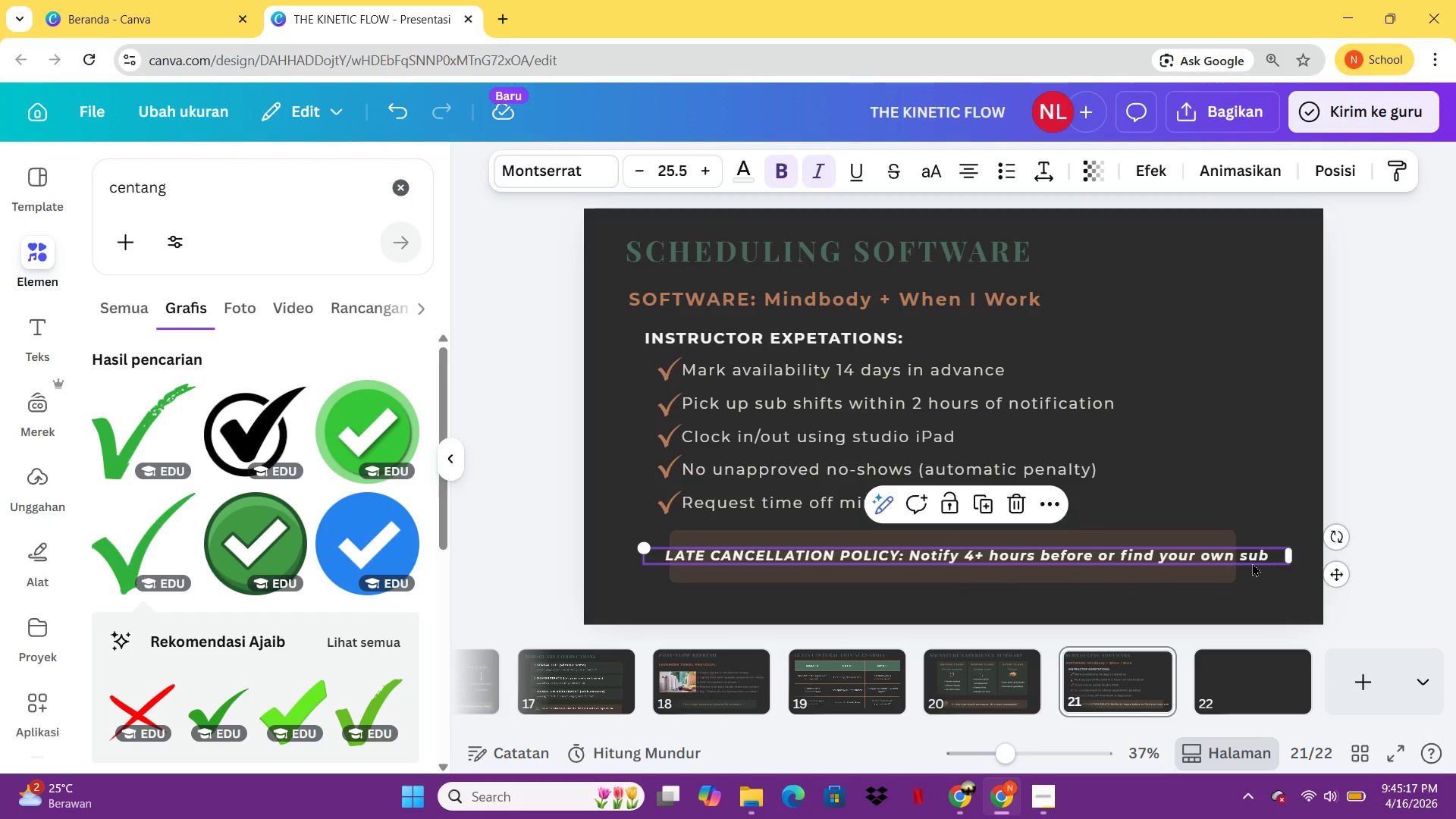 
key(Control+A)
 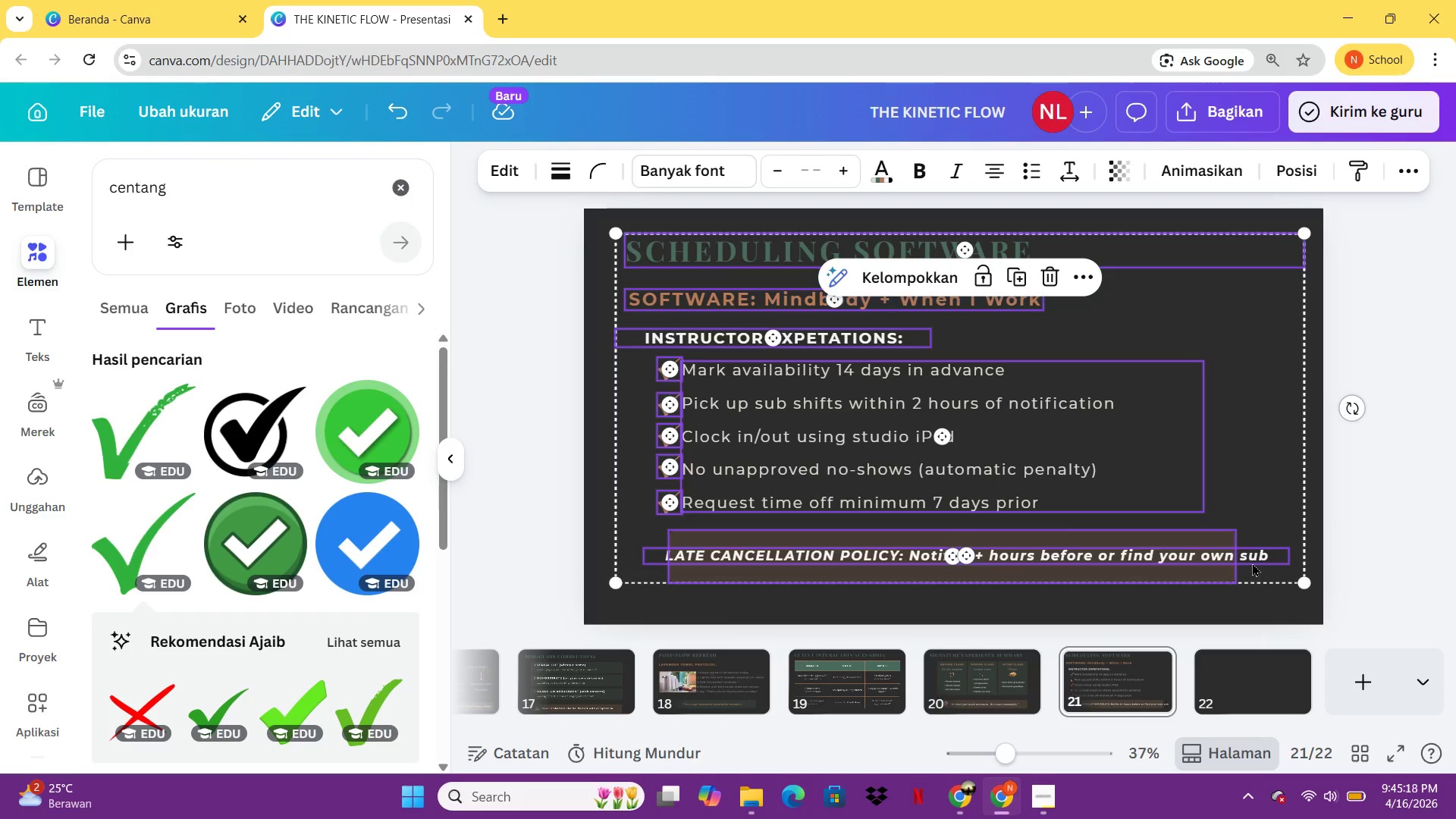 
hold_key(key=ControlLeft, duration=0.55)
 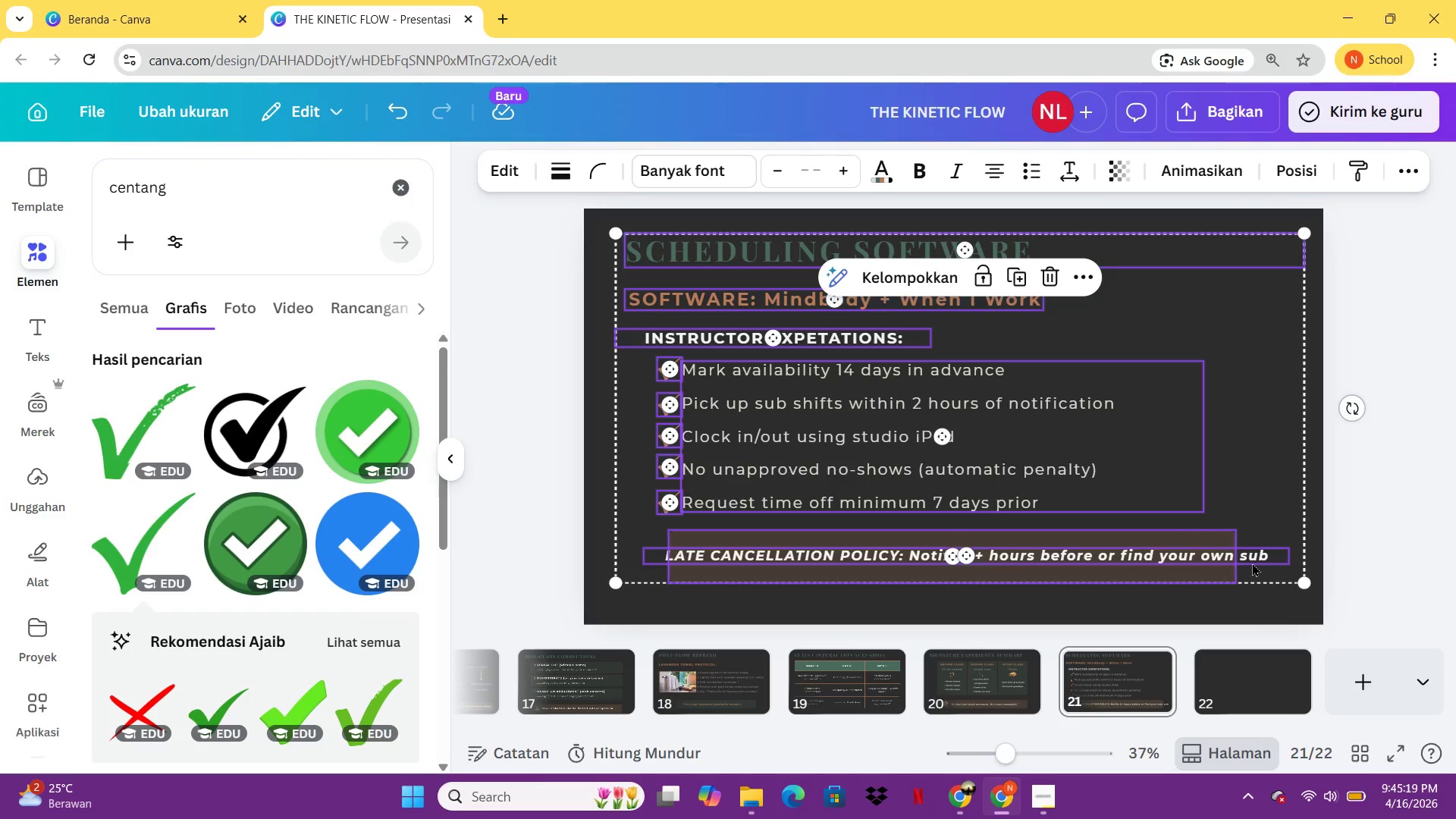 
left_click([1252, 563])
 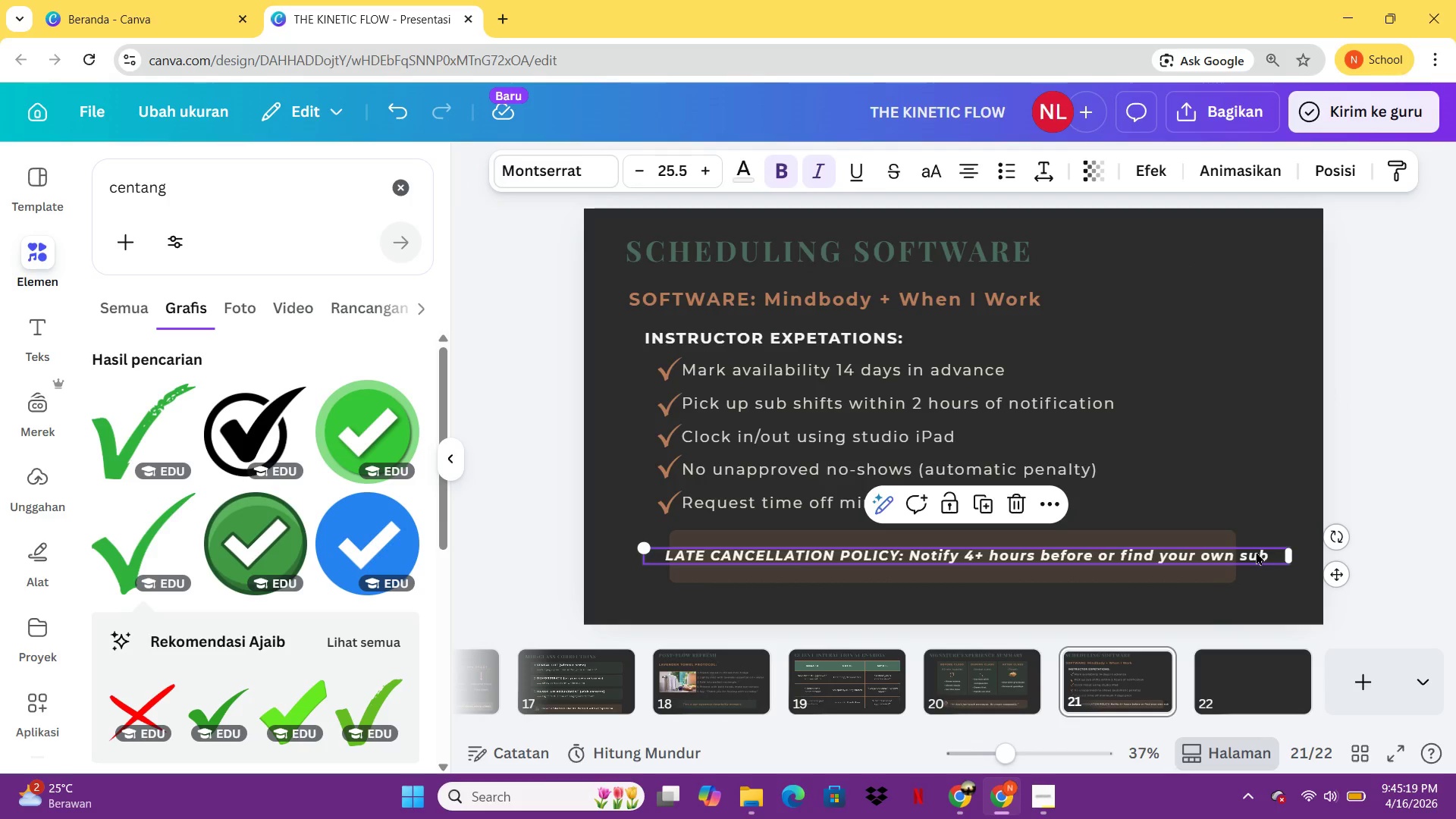 
key(Control+ControlLeft)
 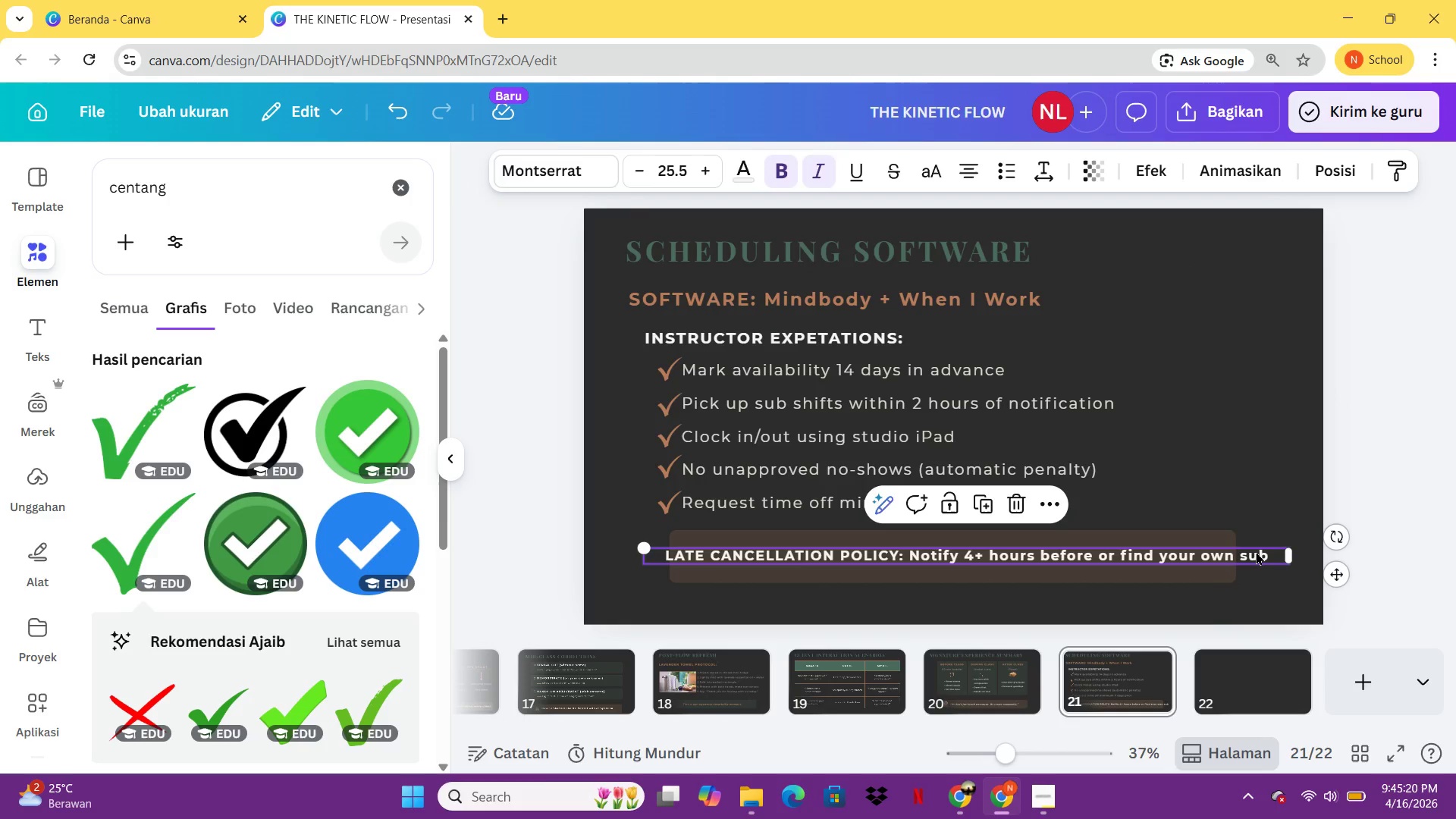 
key(Control+I)
 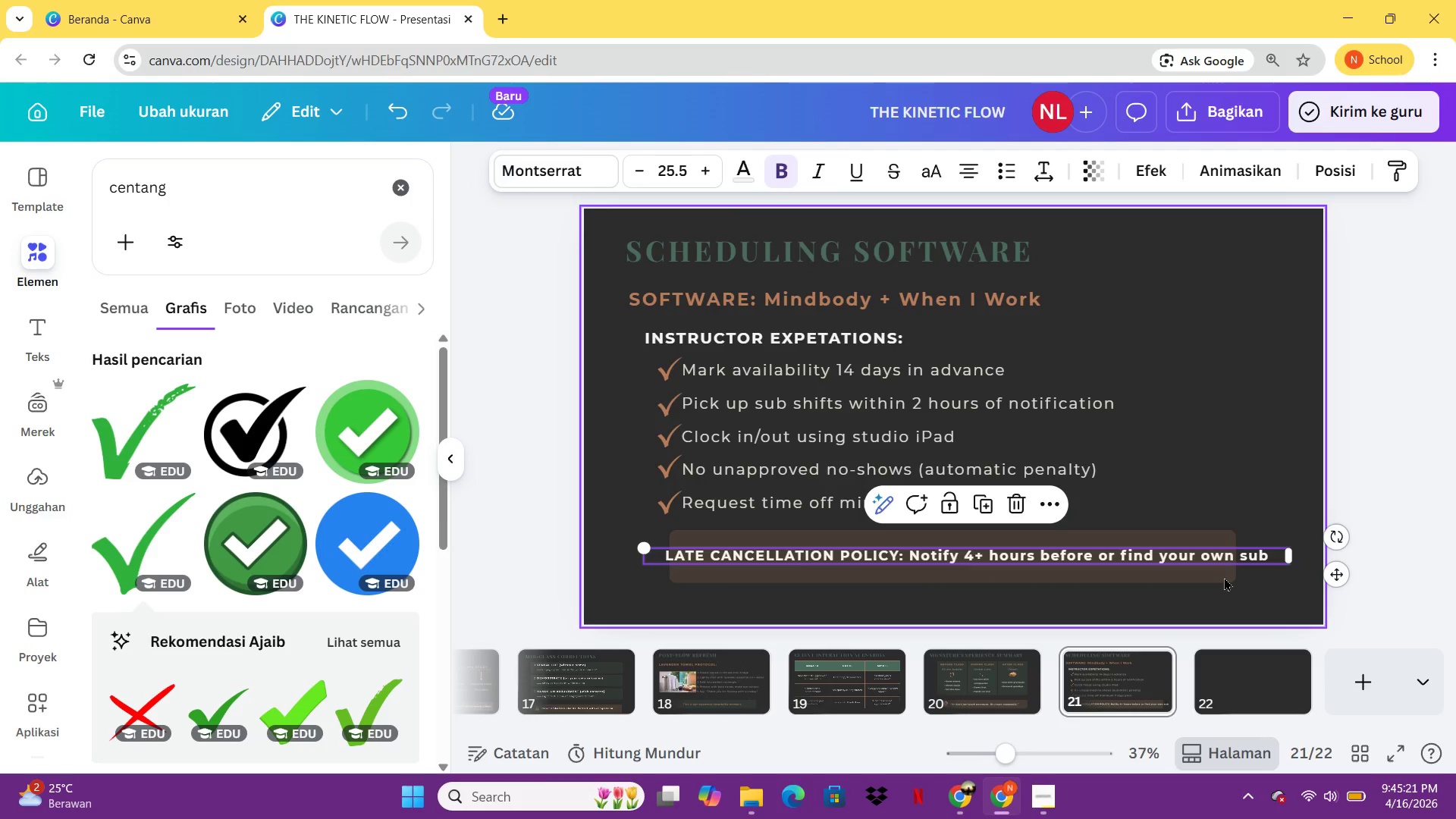 
left_click([1224, 574])
 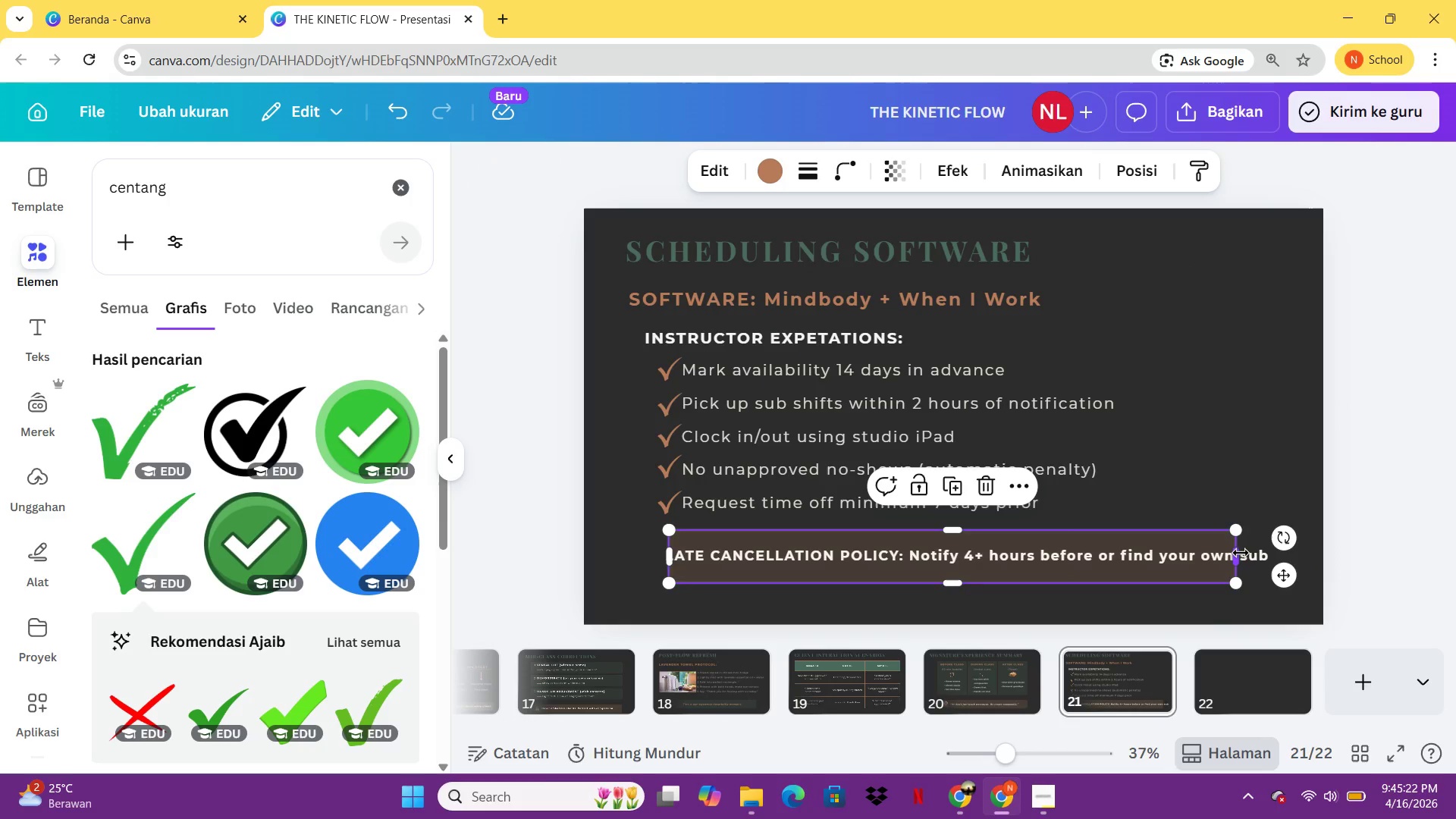 
left_click_drag(start_coordinate=[1239, 554], to_coordinate=[1285, 555])
 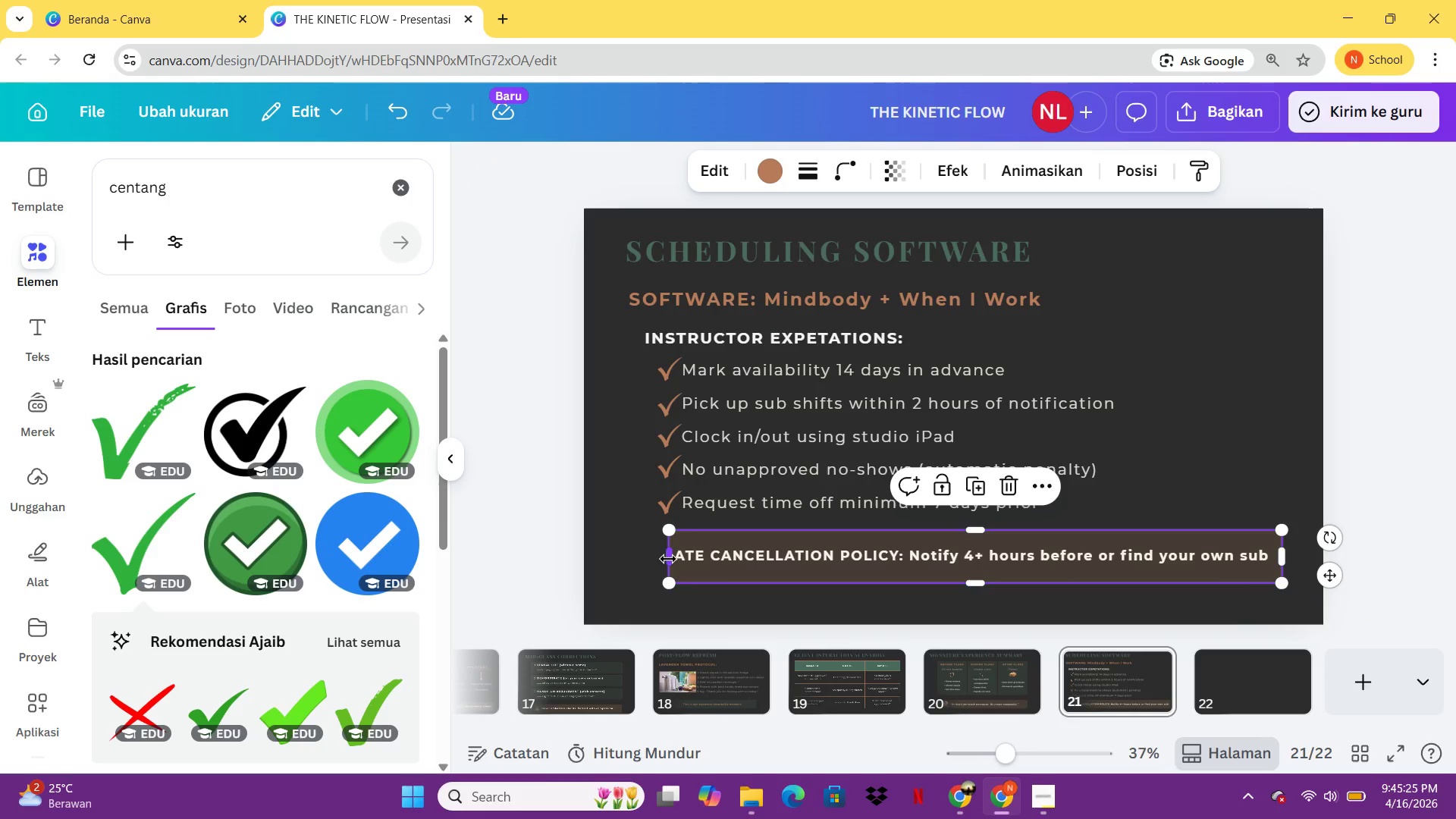 
left_click_drag(start_coordinate=[669, 559], to_coordinate=[641, 560])
 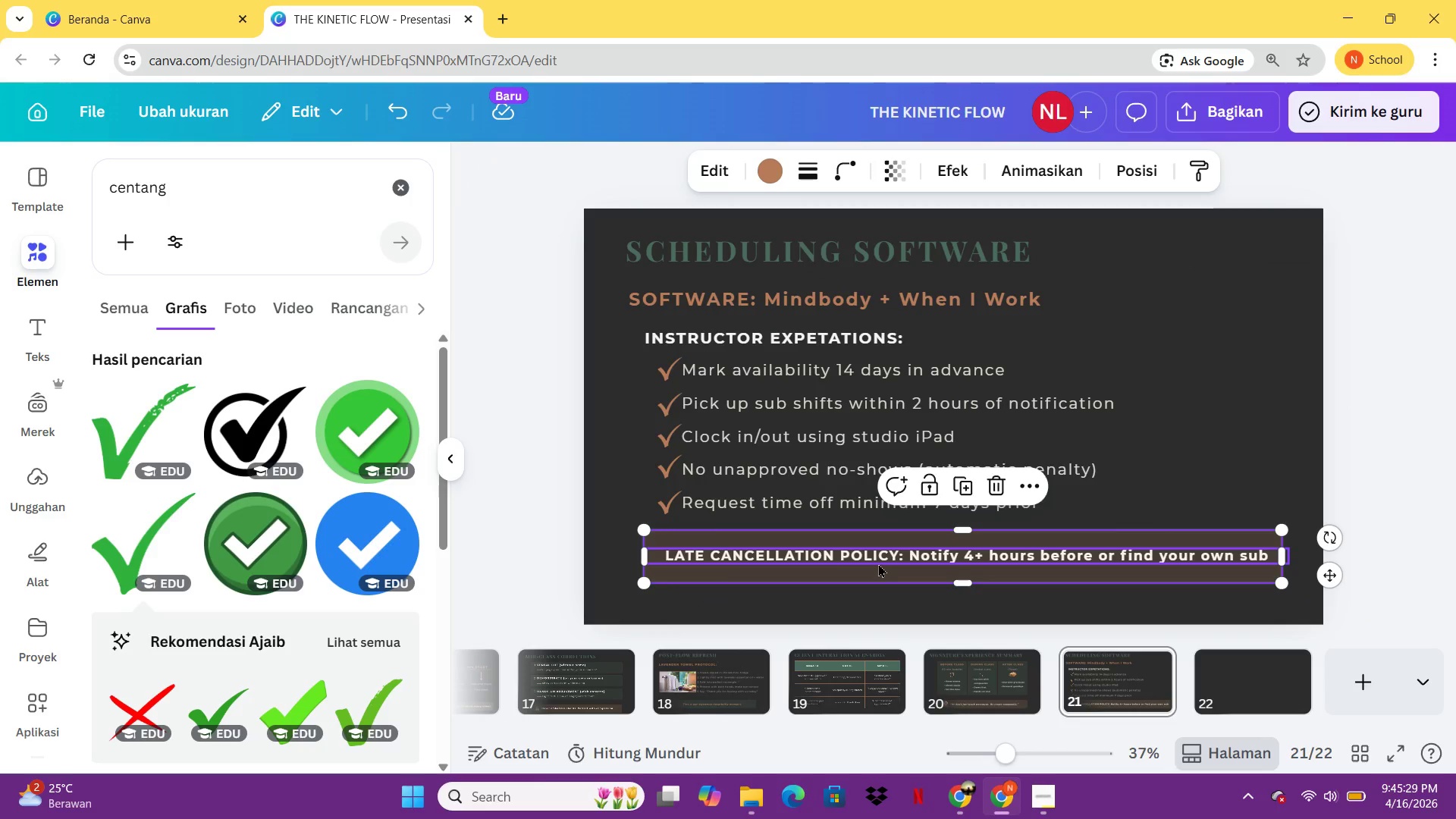 
left_click([1441, 403])
 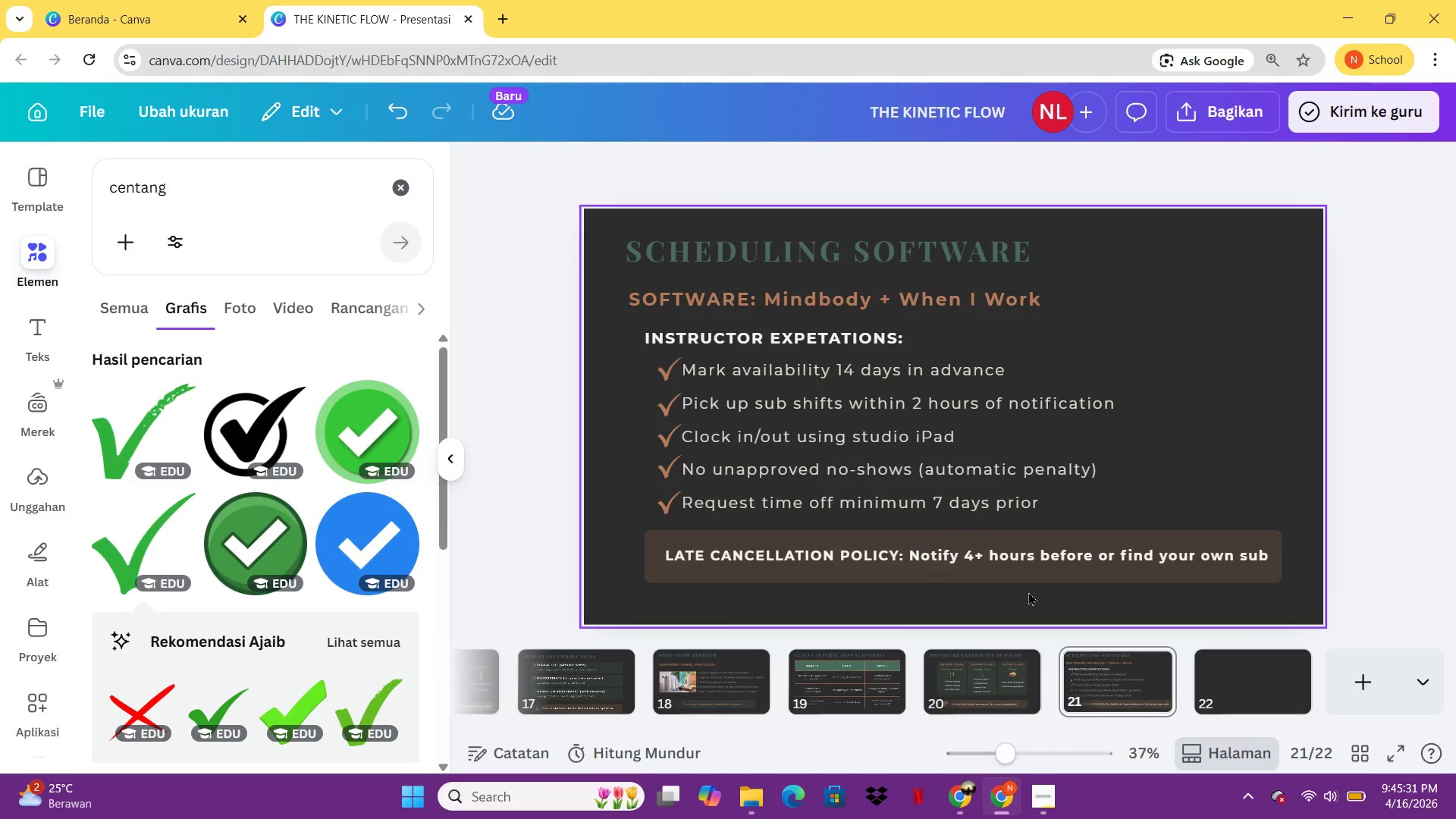 
left_click_drag(start_coordinate=[828, 616], to_coordinate=[876, 564])
 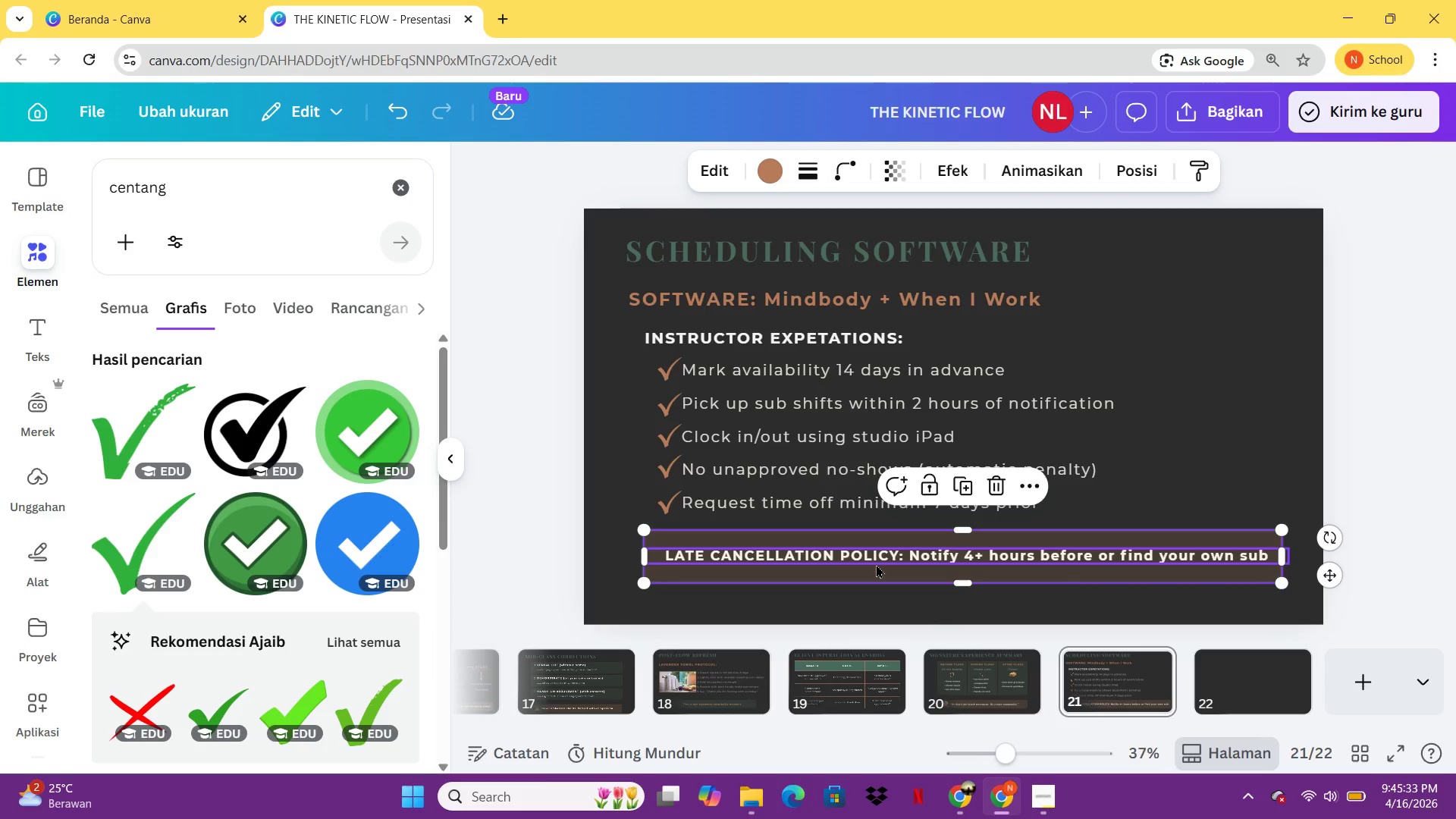 
key(Control+G)
 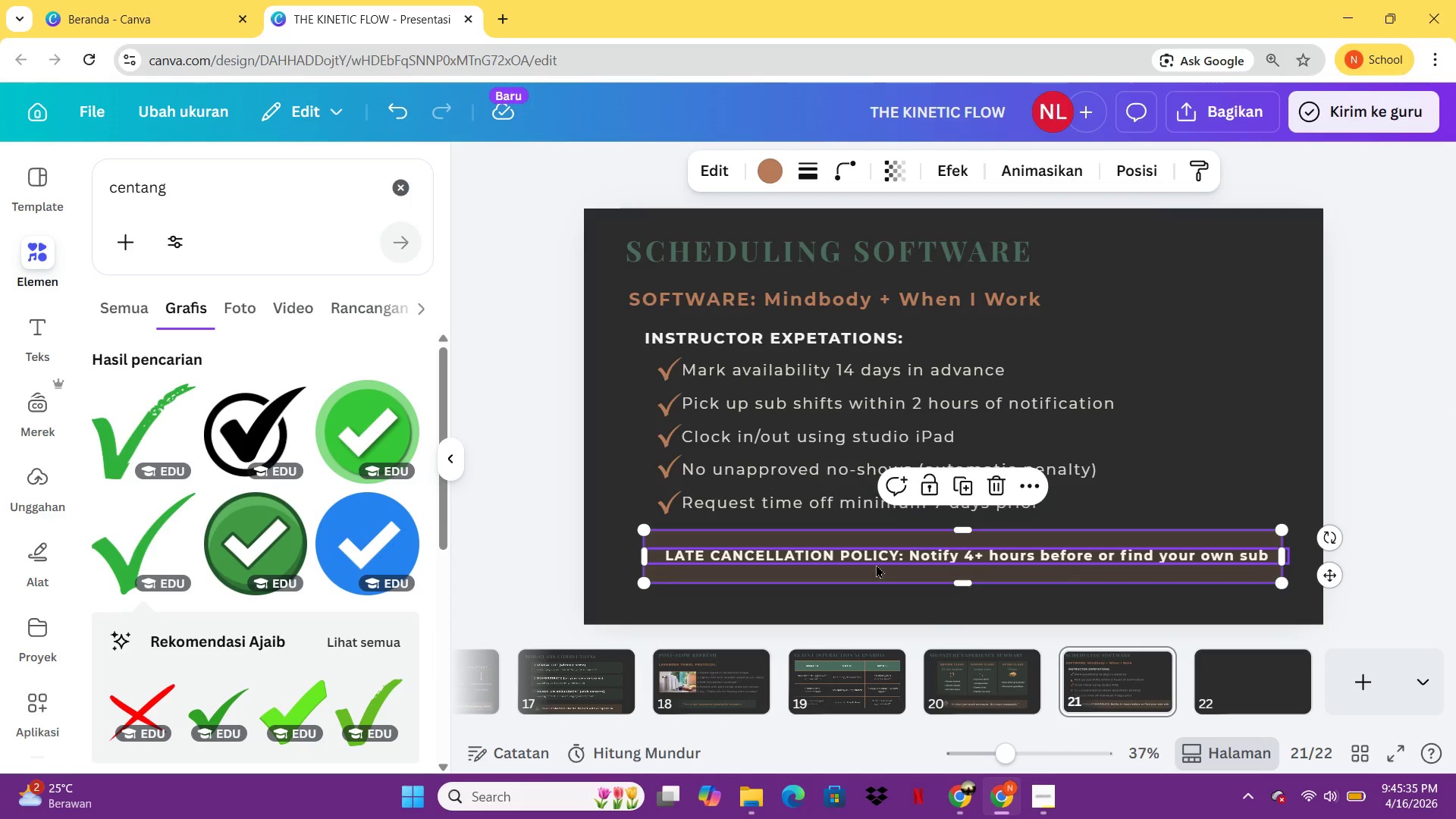 
key(Control+G)
 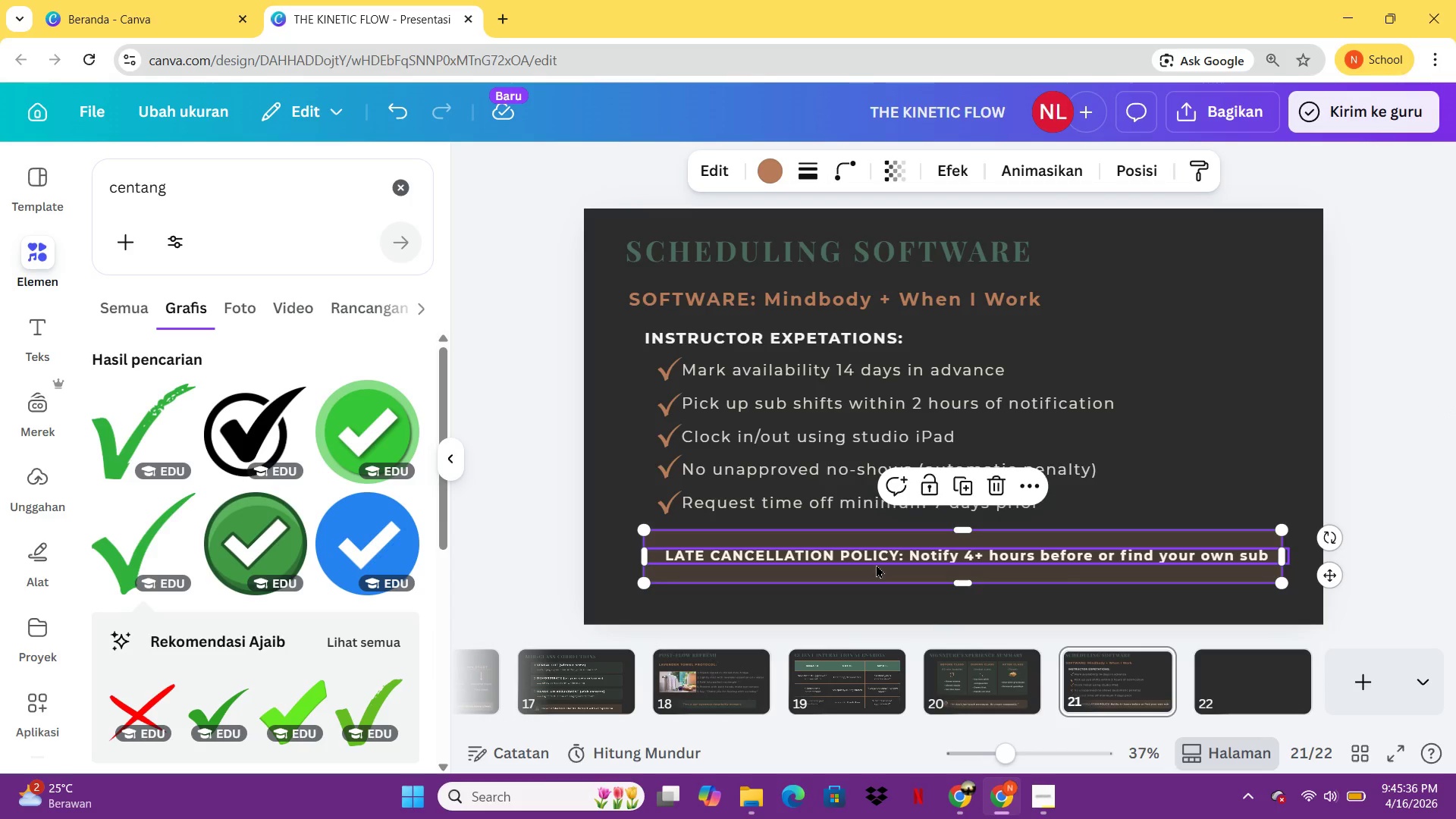 
key(G)
 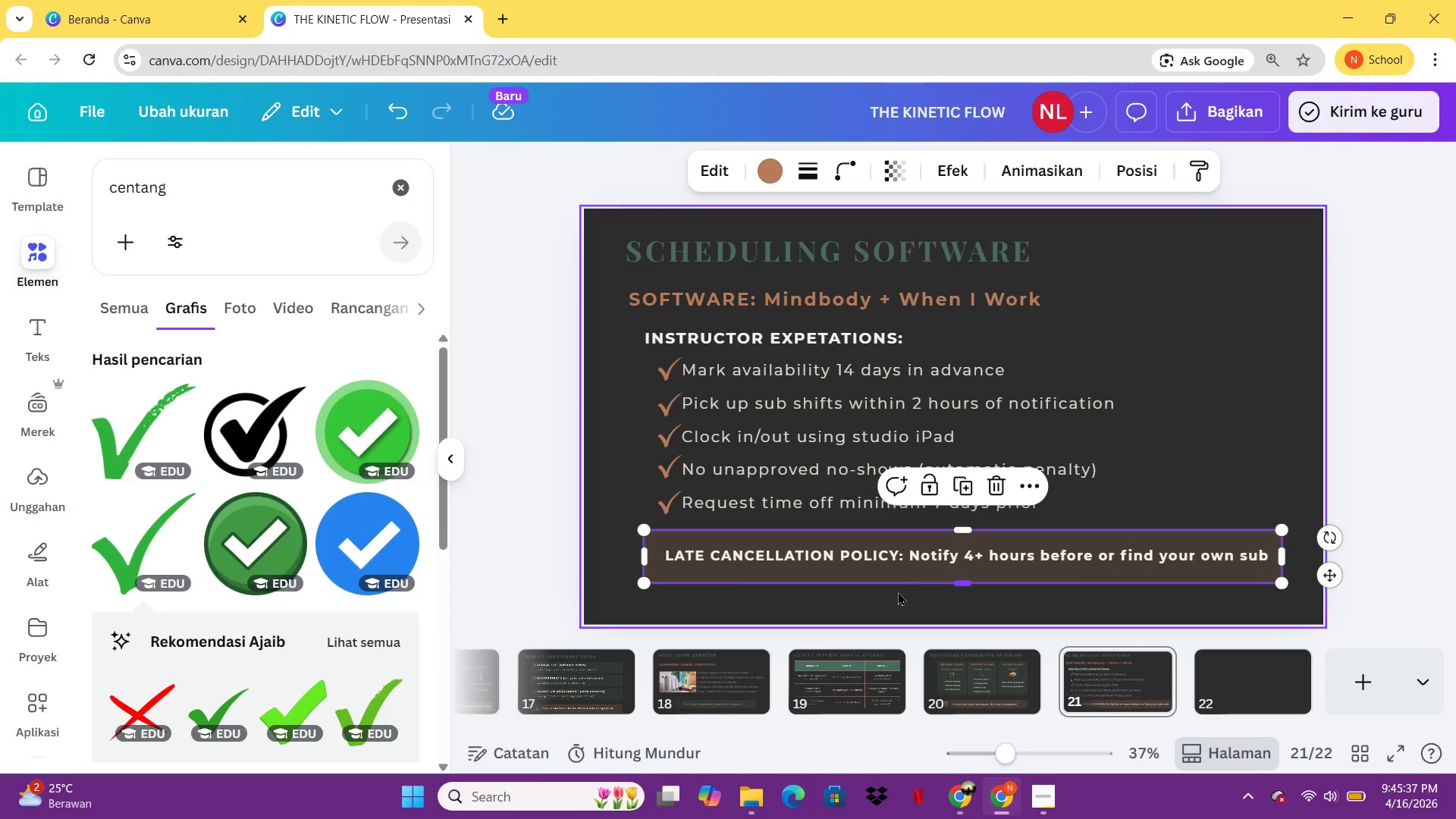 
left_click([899, 592])
 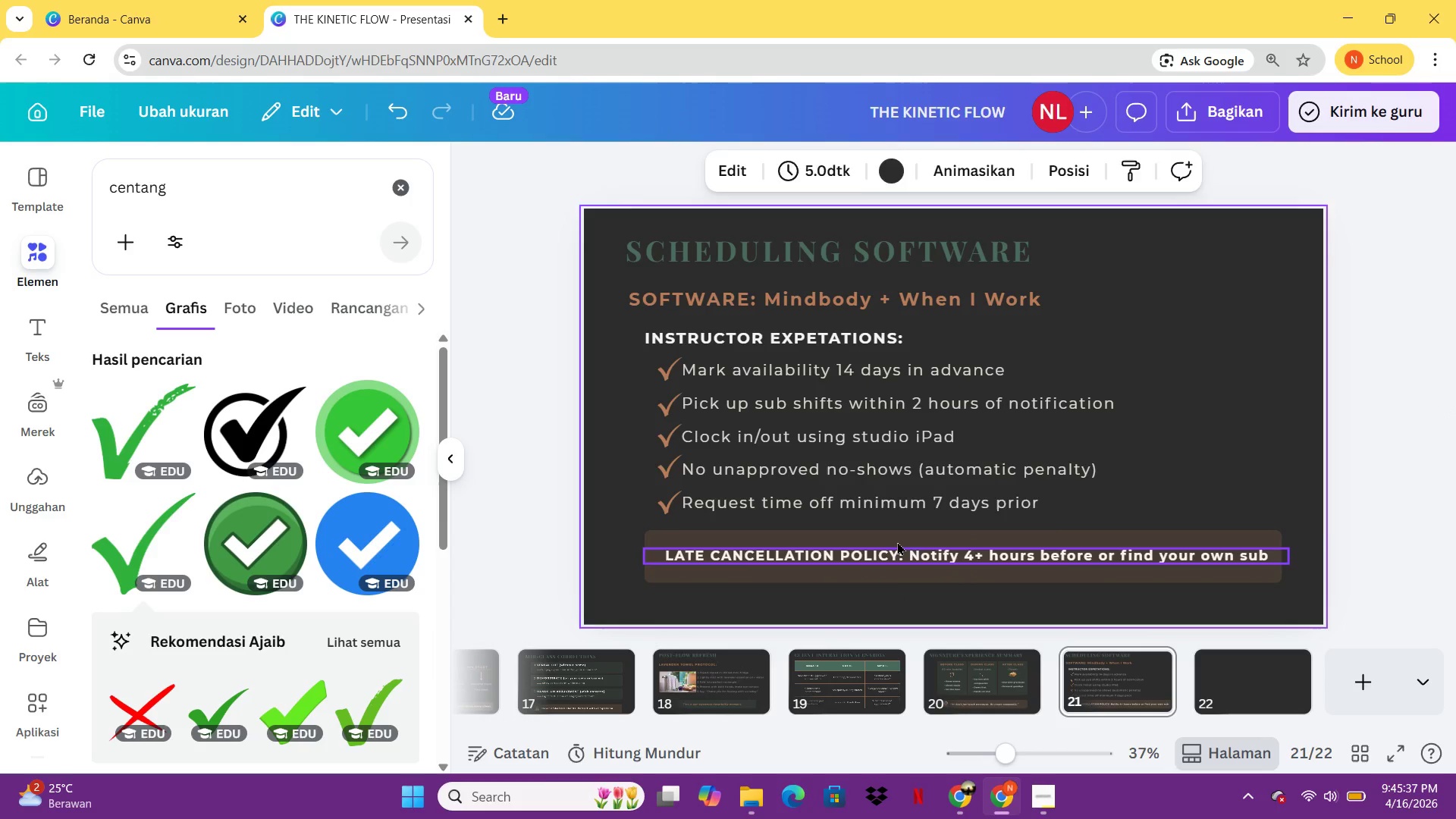 
left_click([897, 541])
 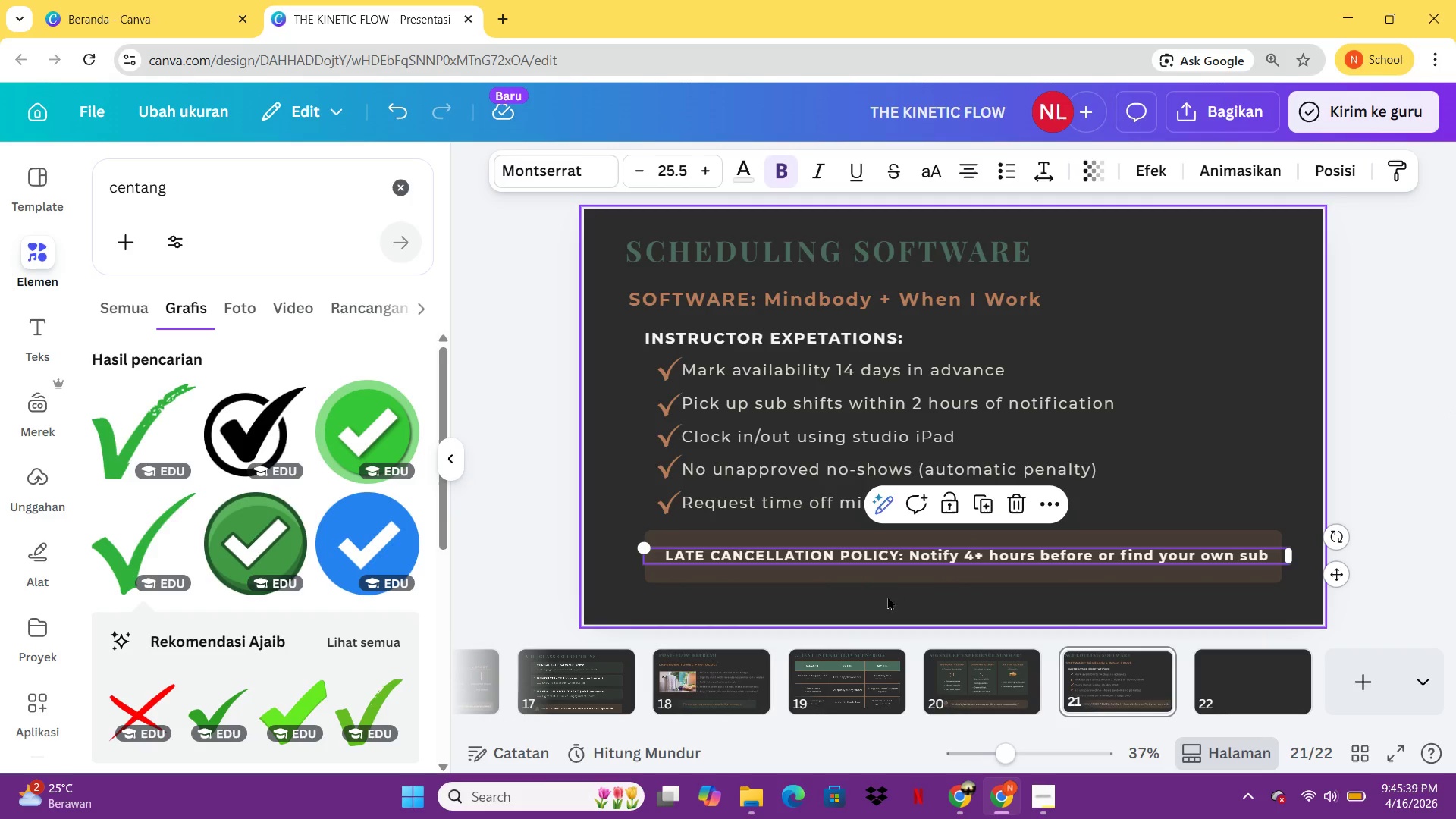 
key(Shift+ShiftLeft)
 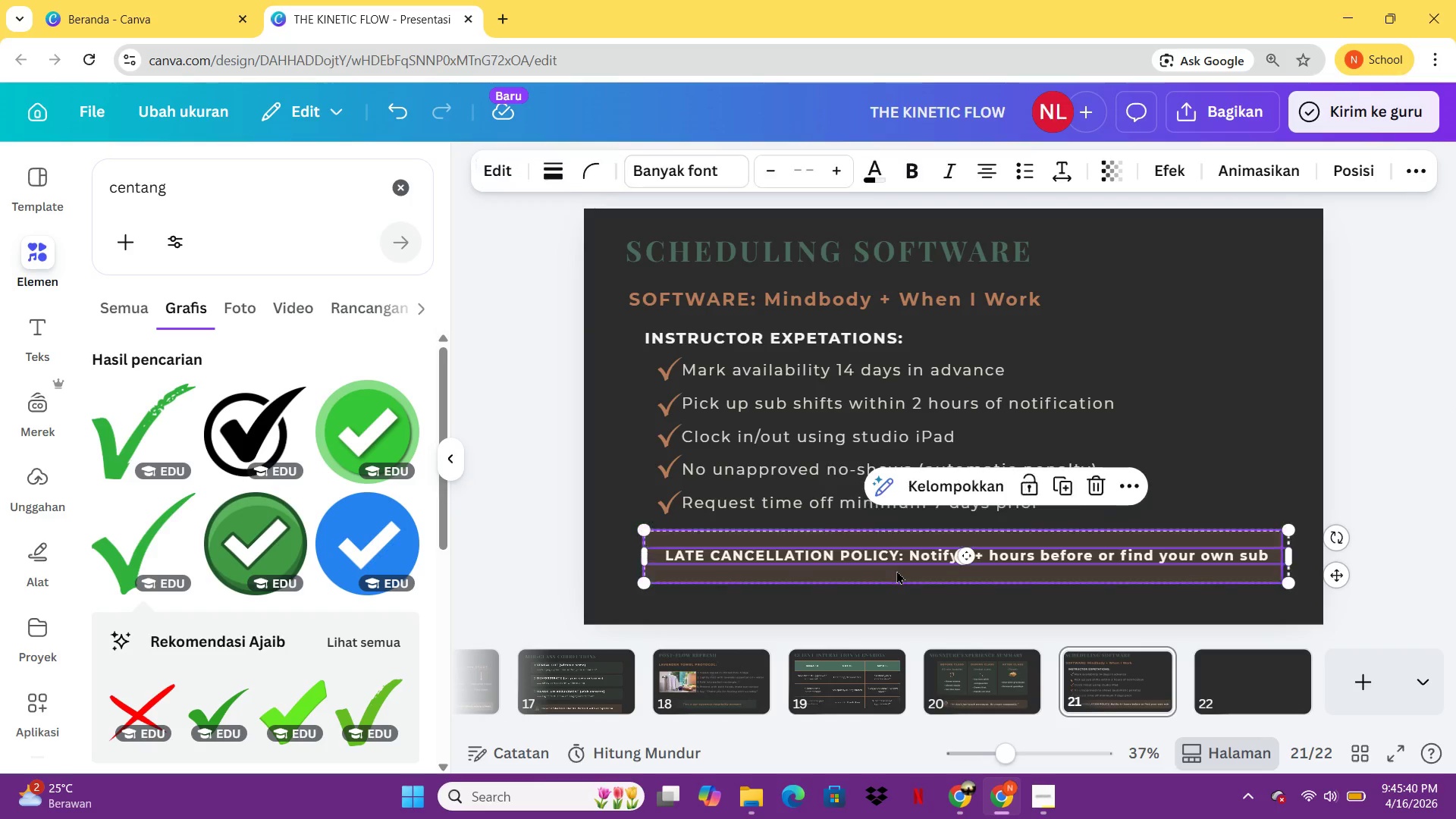 
left_click([896, 570])
 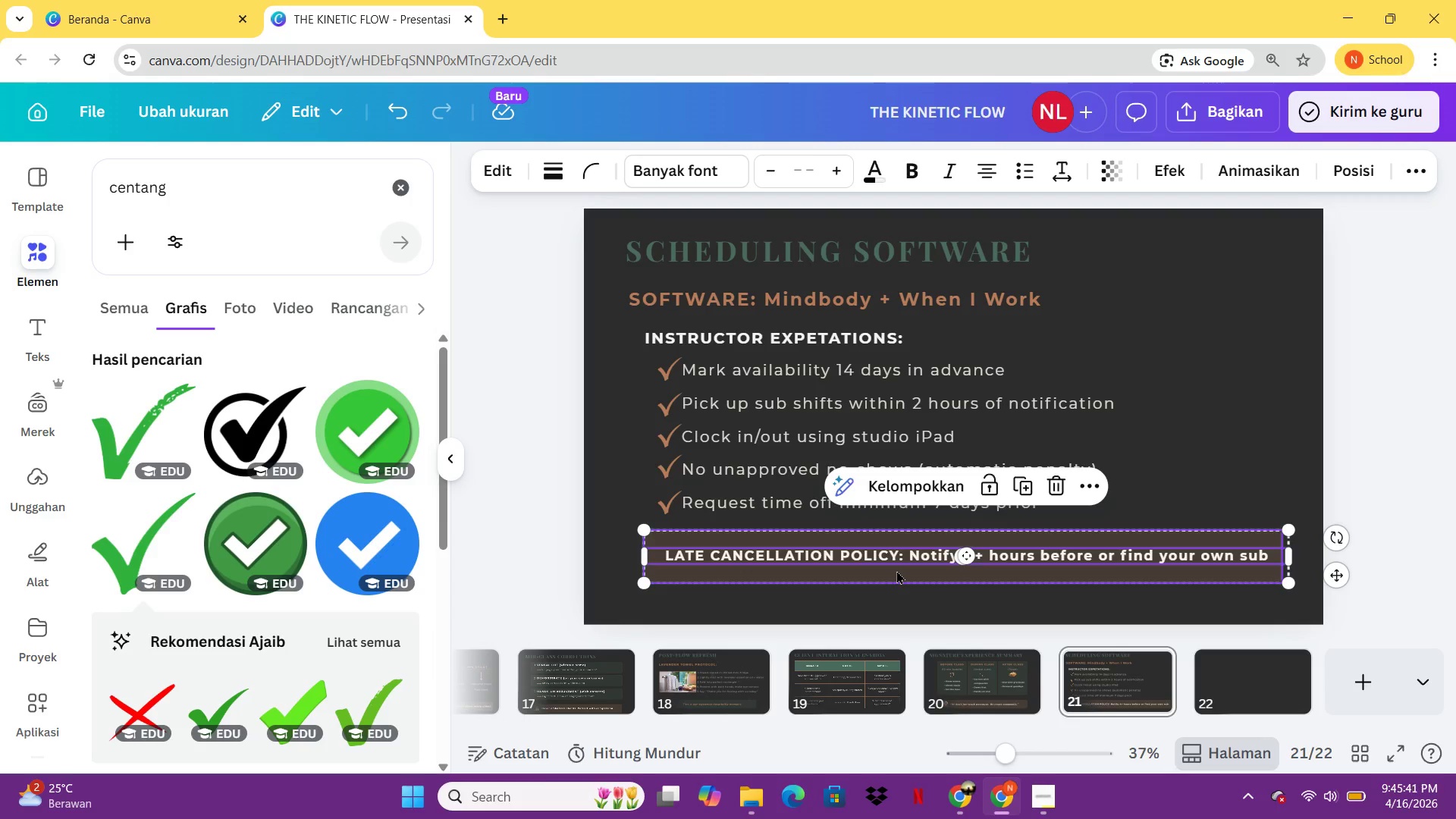 
key(Control+ControlLeft)
 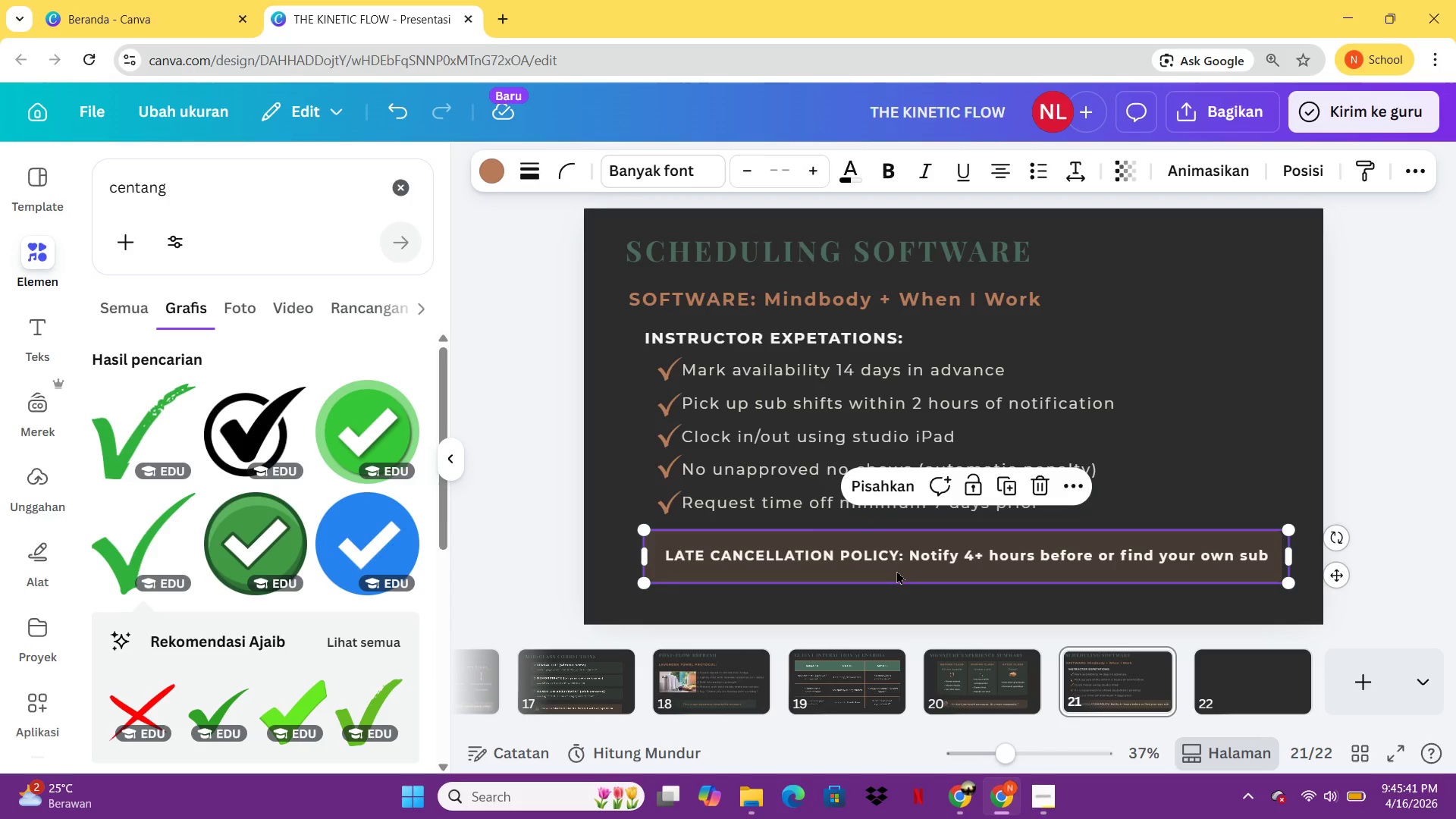 
key(Control+G)
 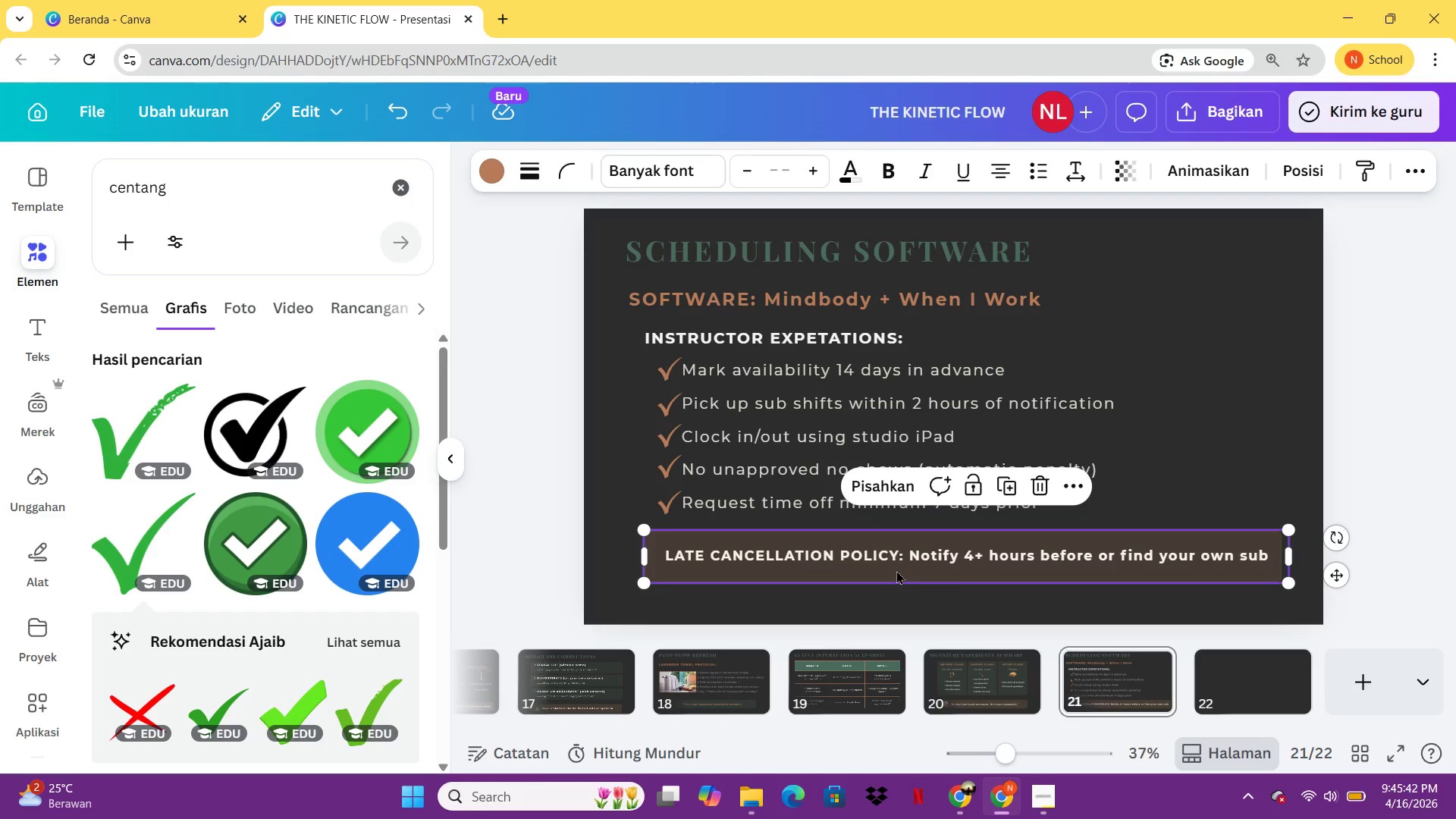 
left_click_drag(start_coordinate=[896, 570], to_coordinate=[884, 573])
 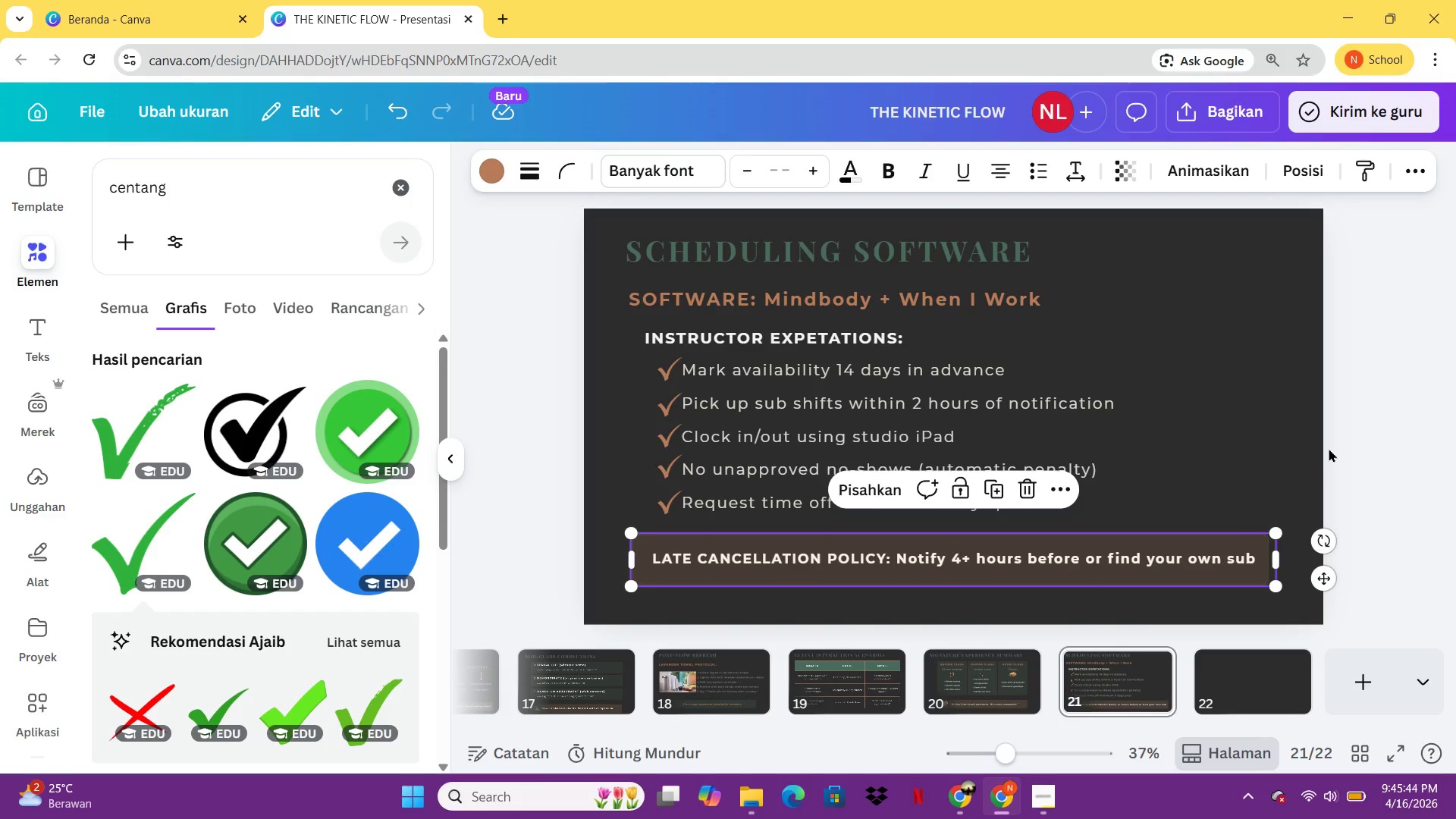 
hold_key(key=ArrowRight, duration=1.39)
 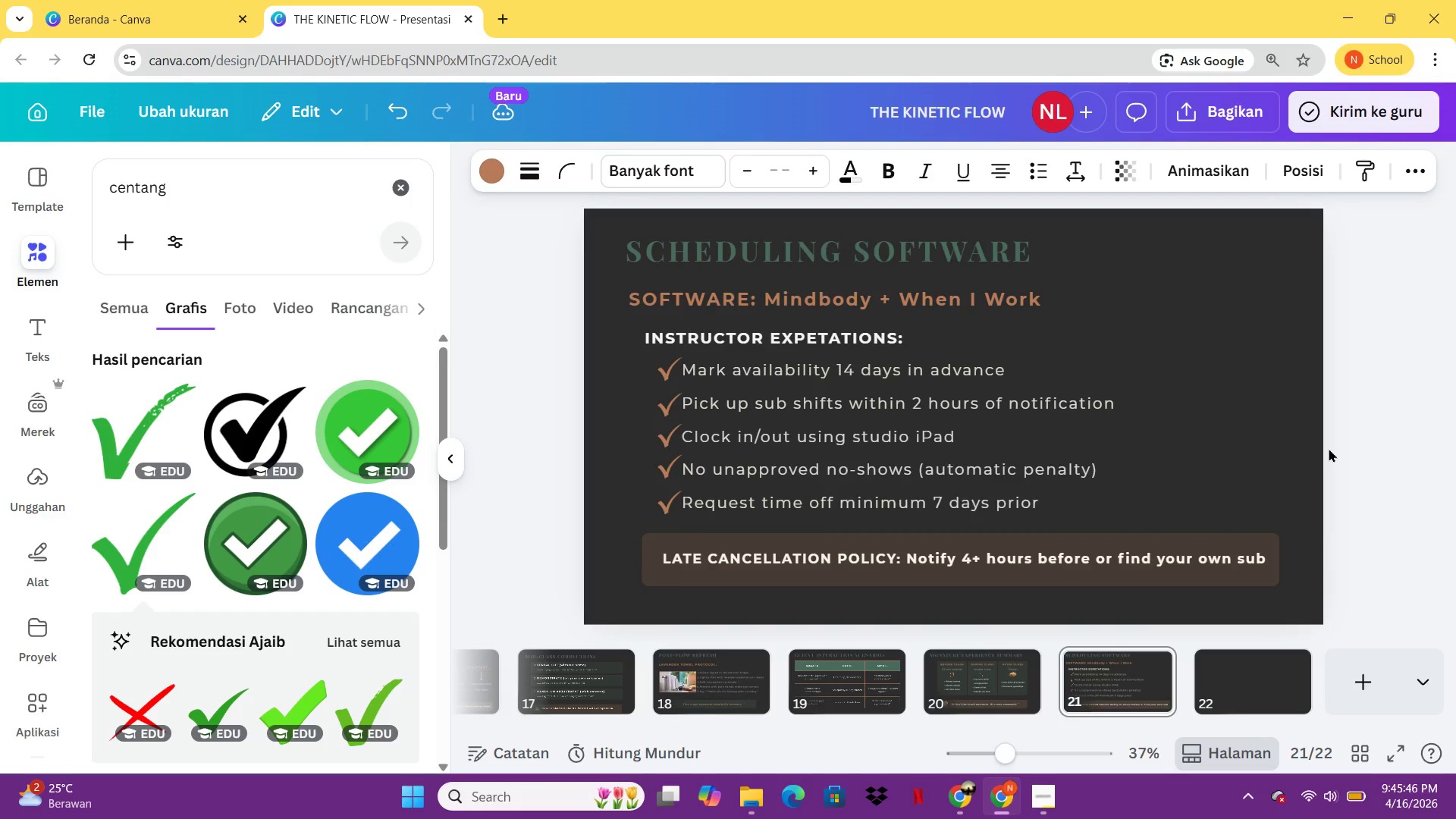 
hold_key(key=ArrowLeft, duration=0.89)
 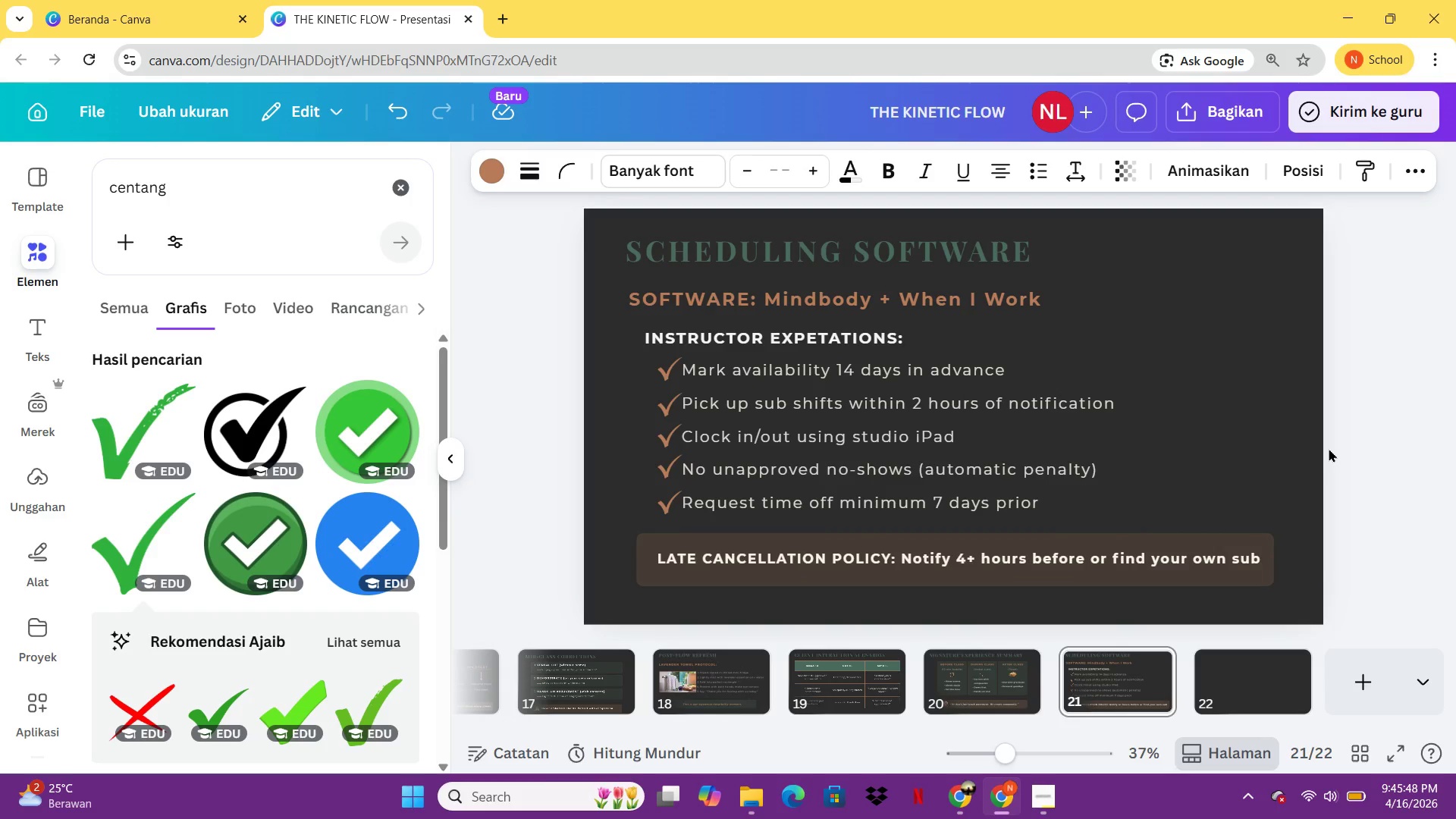 
hold_key(key=ArrowLeft, duration=0.31)
 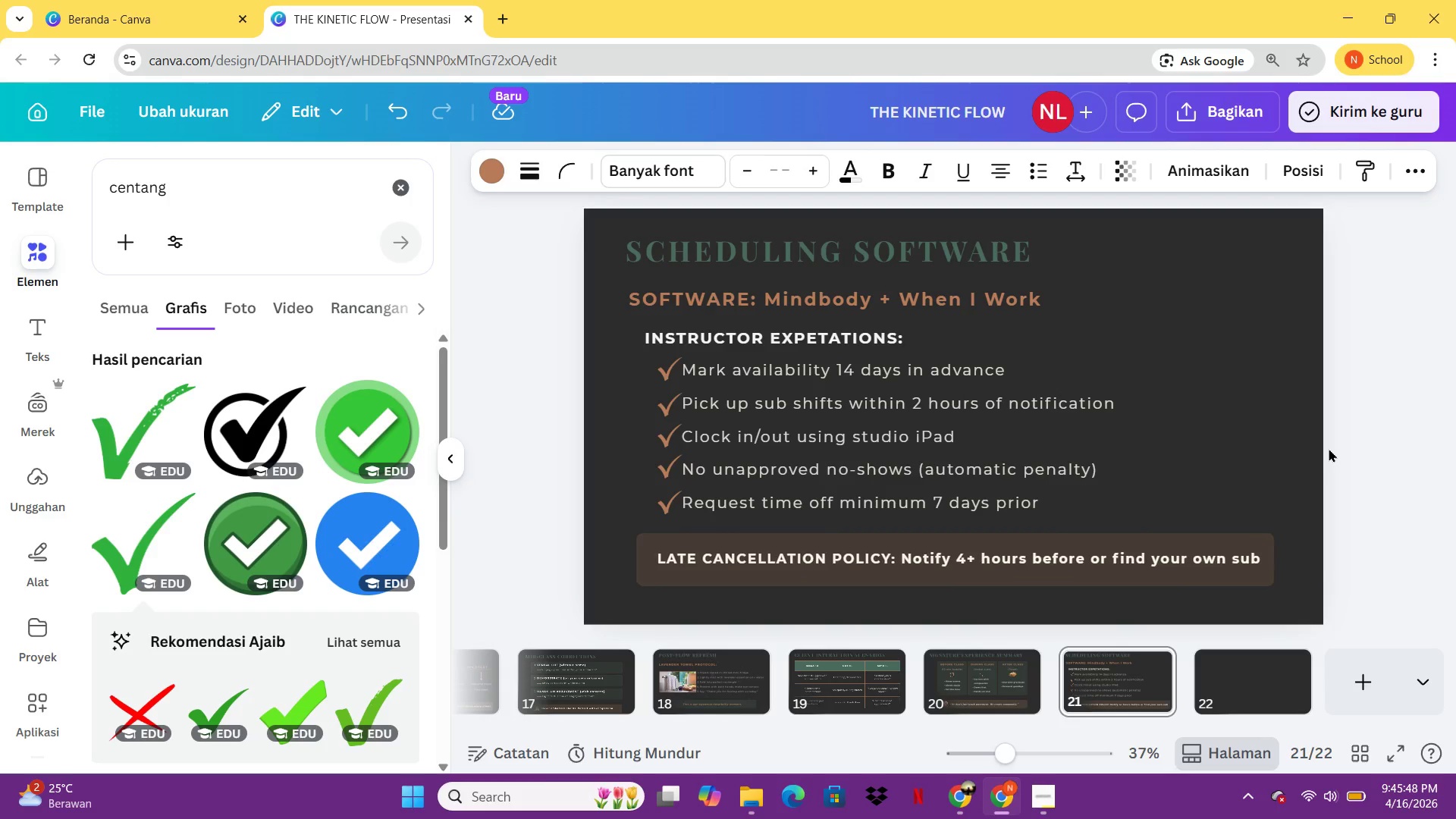 
key(ArrowLeft)
 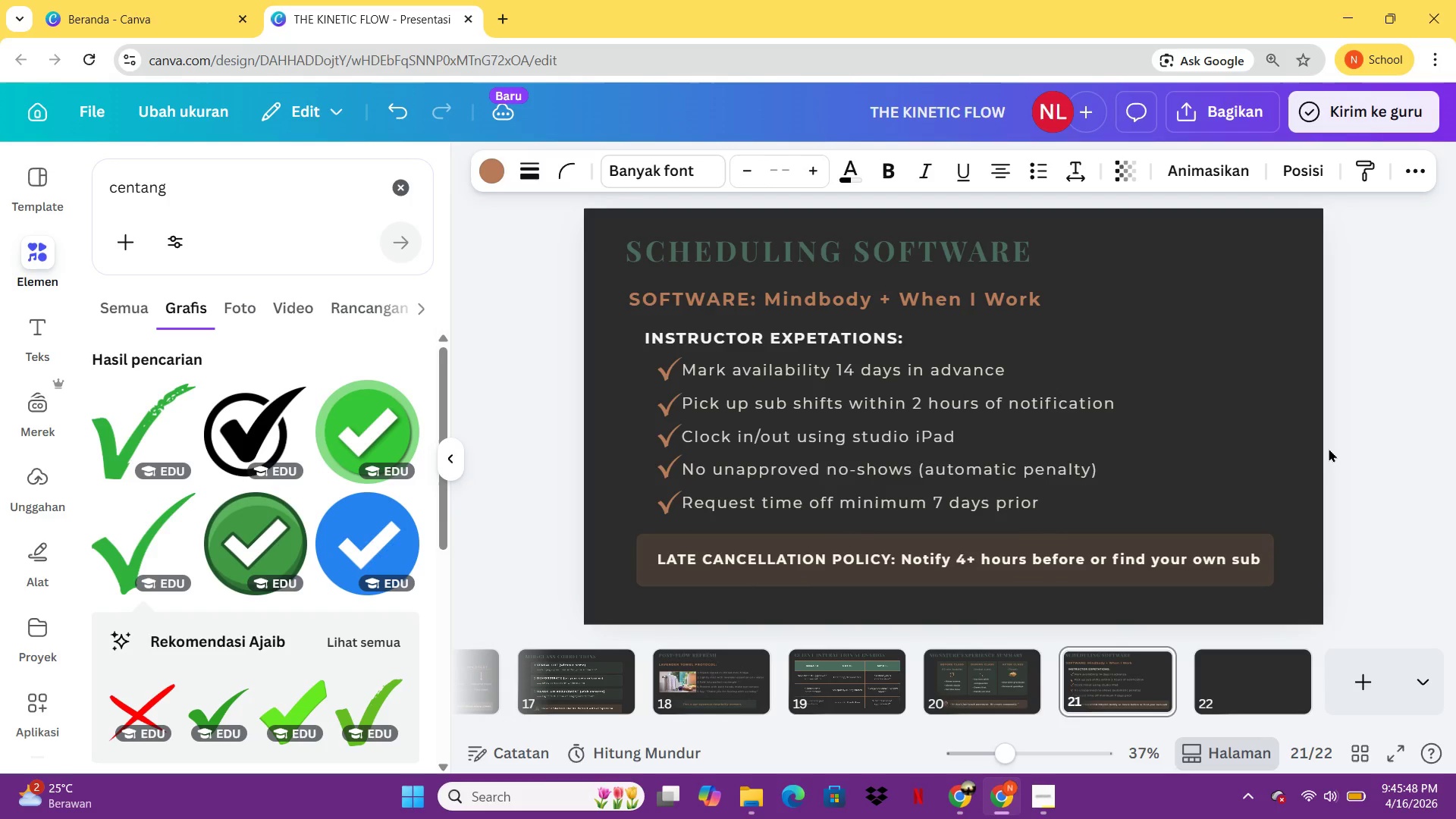 
hold_key(key=ArrowDown, duration=0.92)
 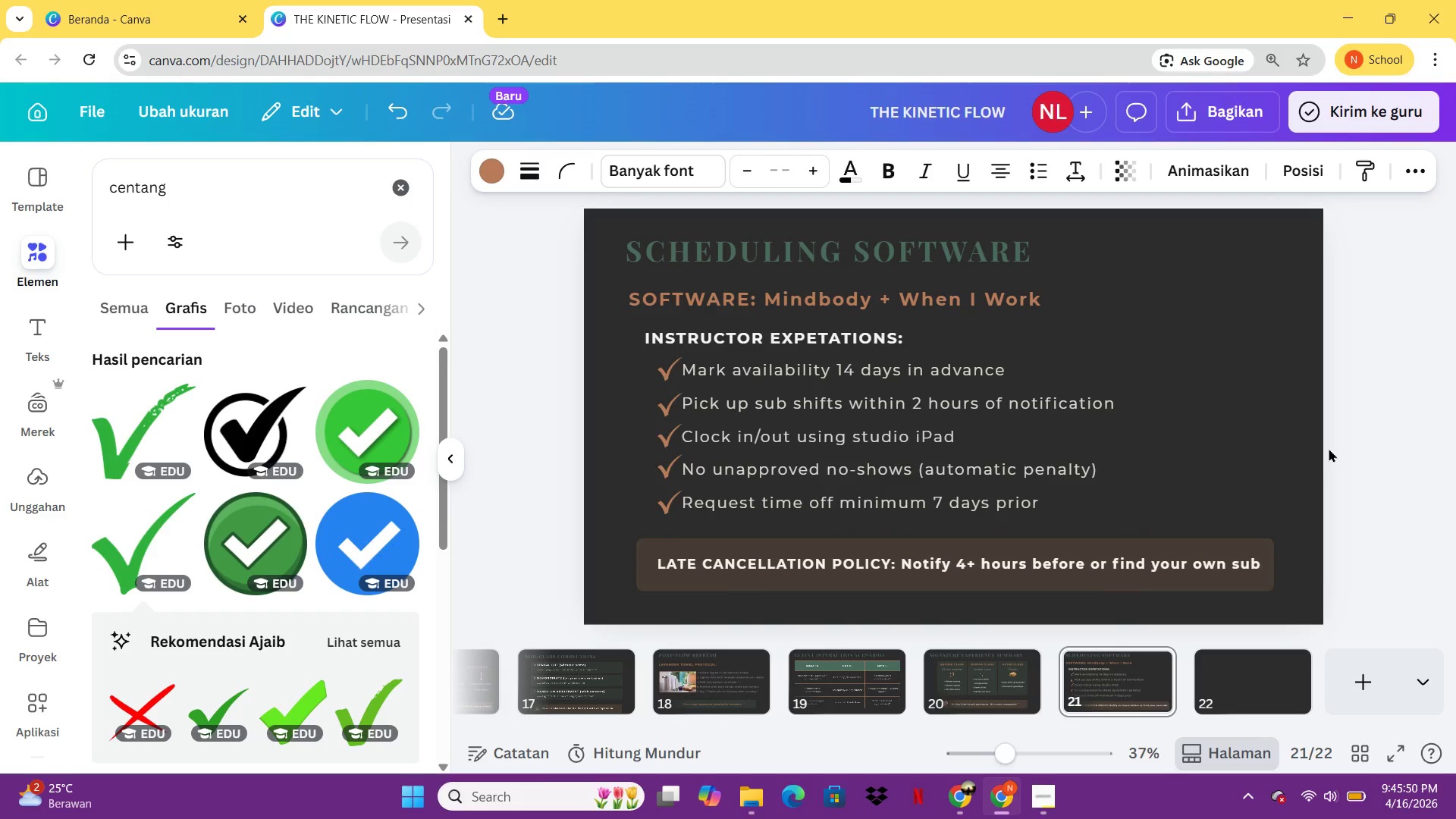 
key(ArrowDown)
 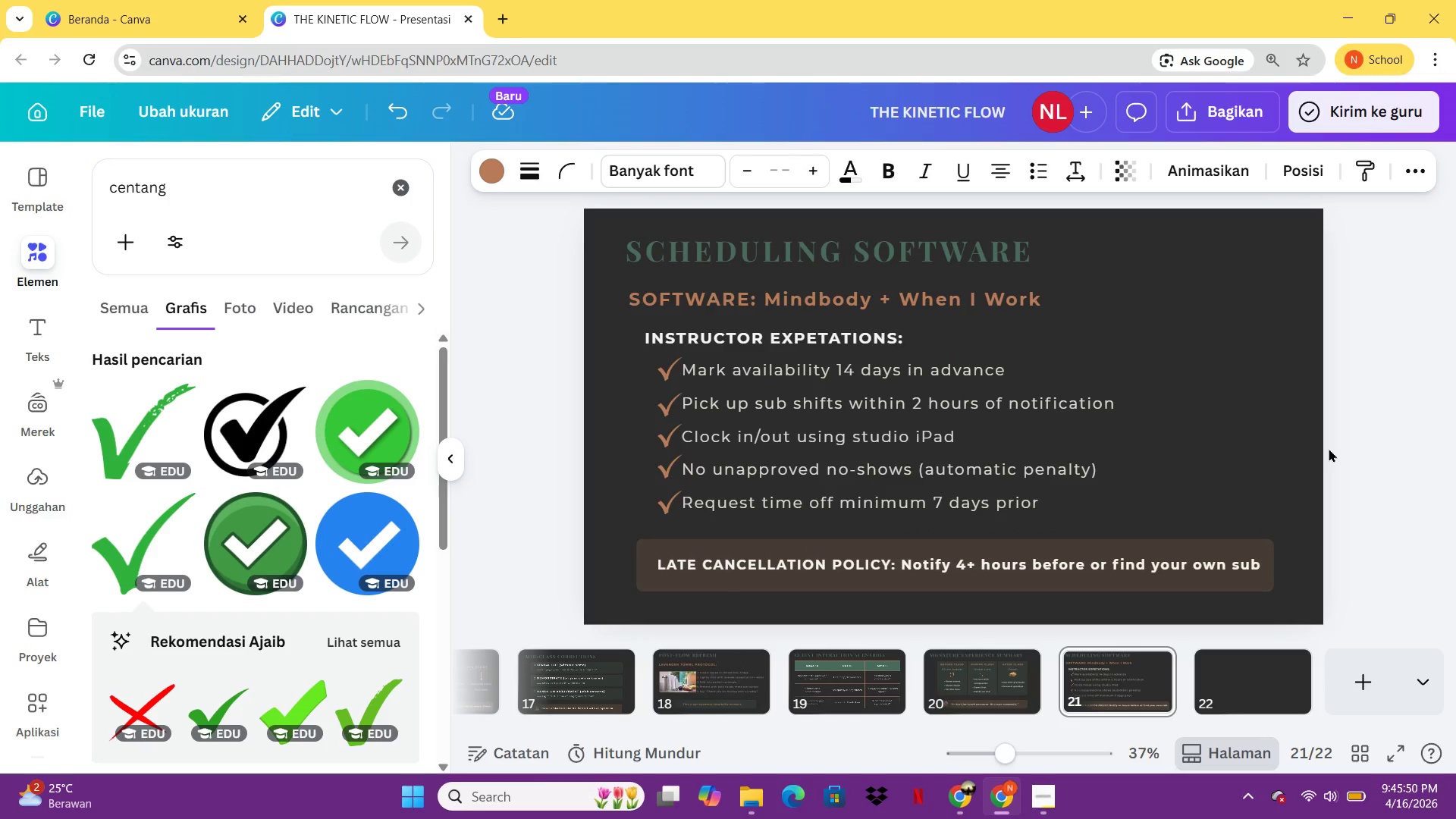 
key(ArrowDown)
 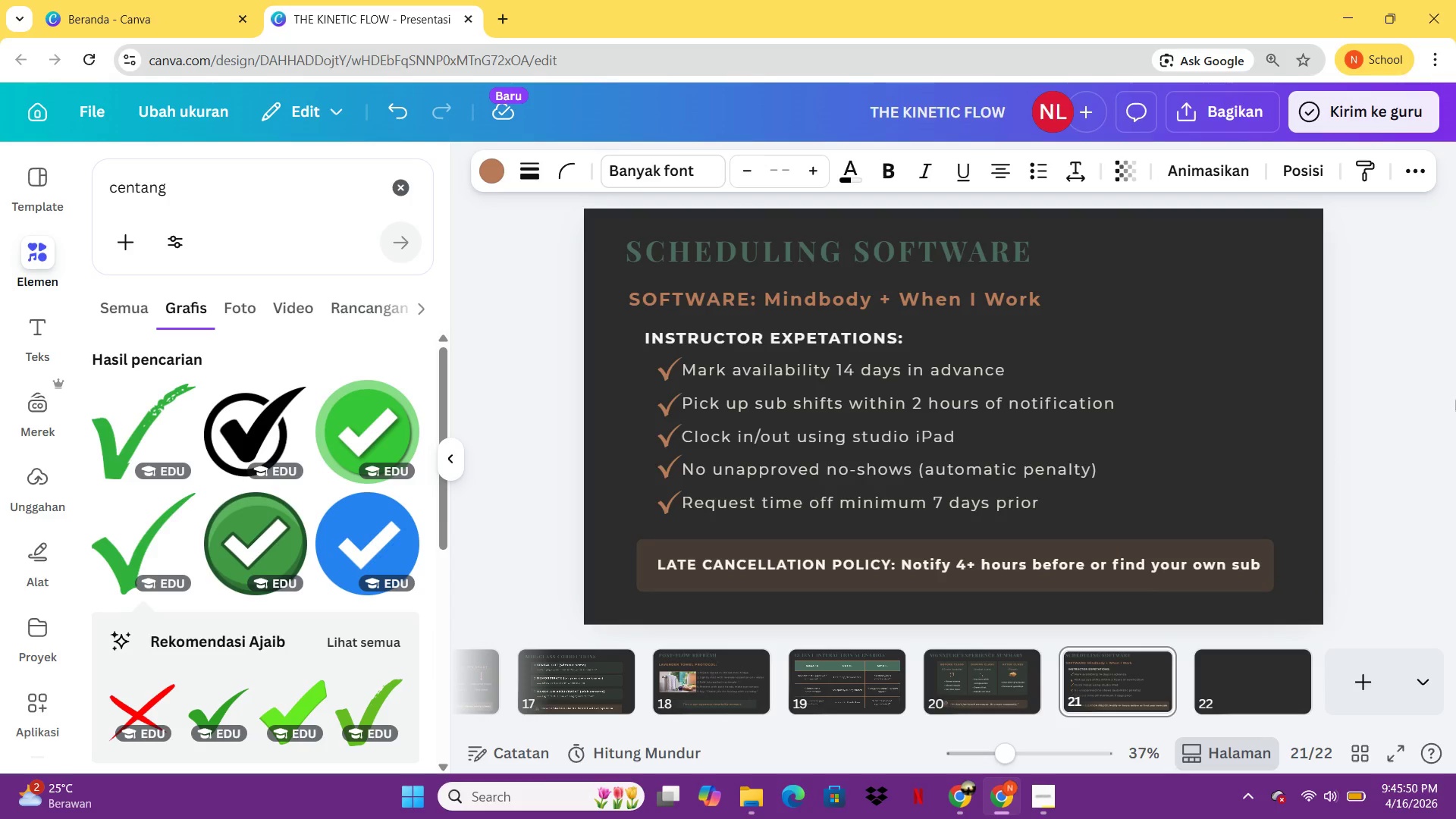 
left_click([1455, 398])
 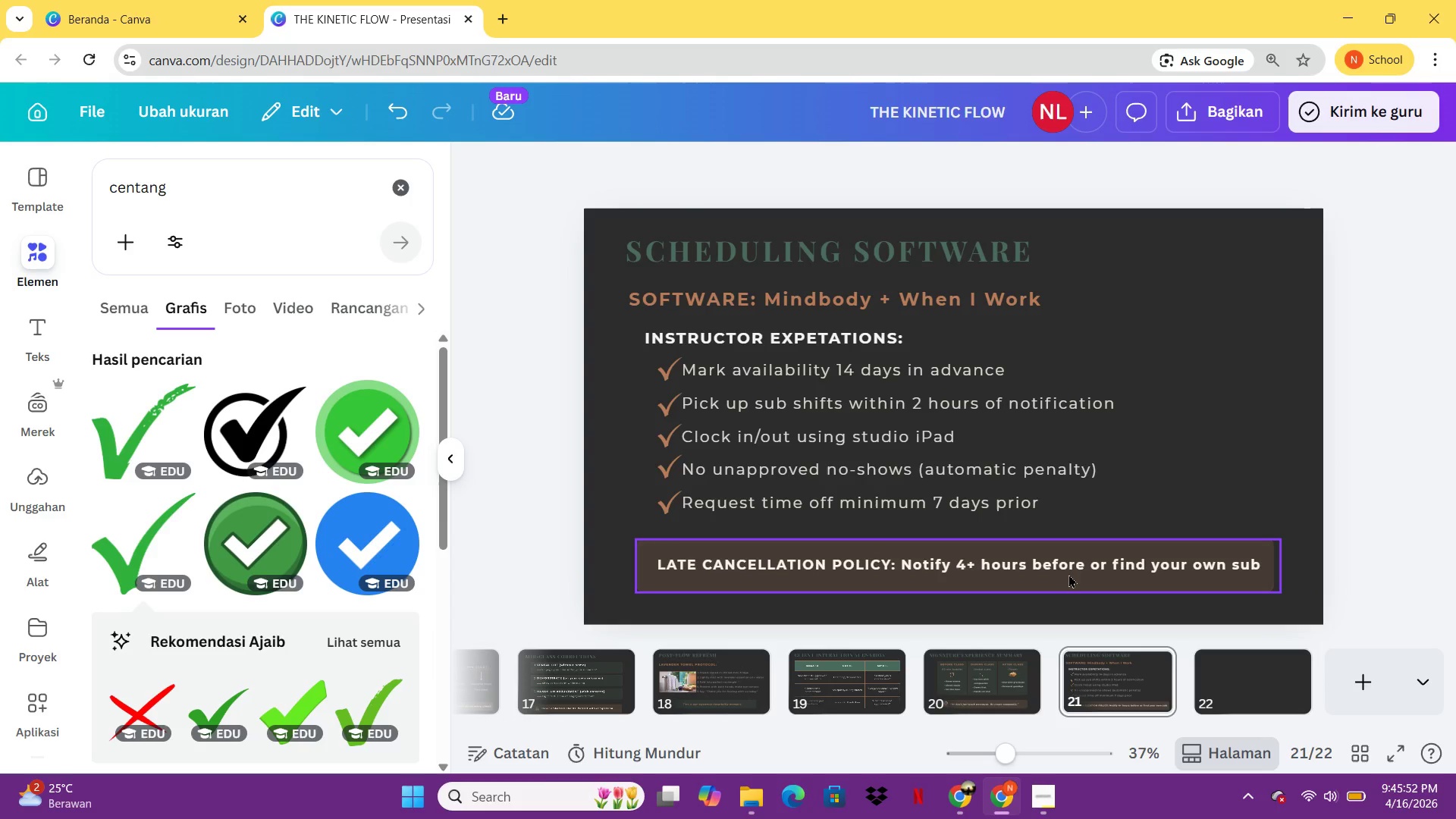 
left_click([1068, 565])
 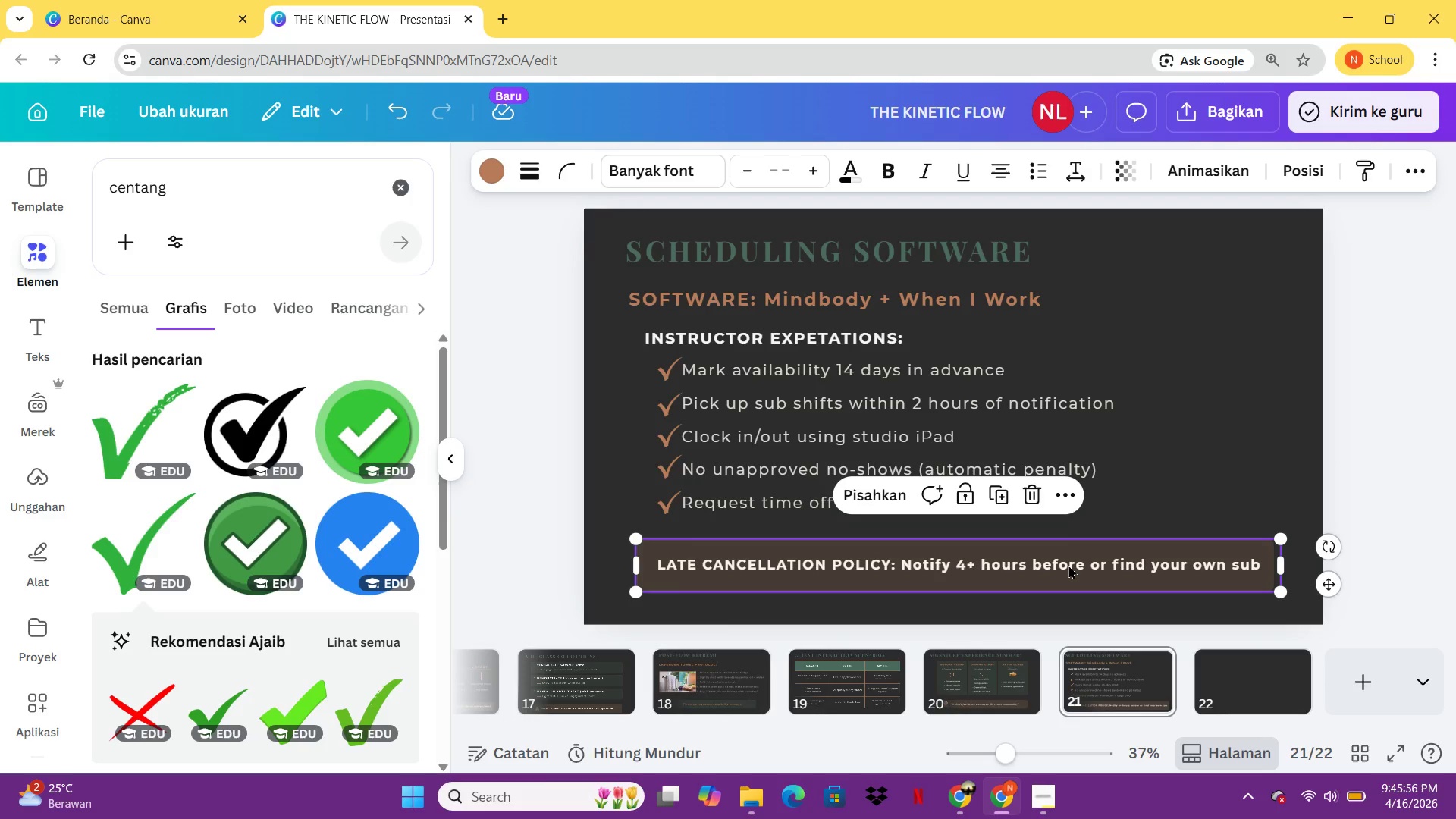 
double_click([1040, 573])
 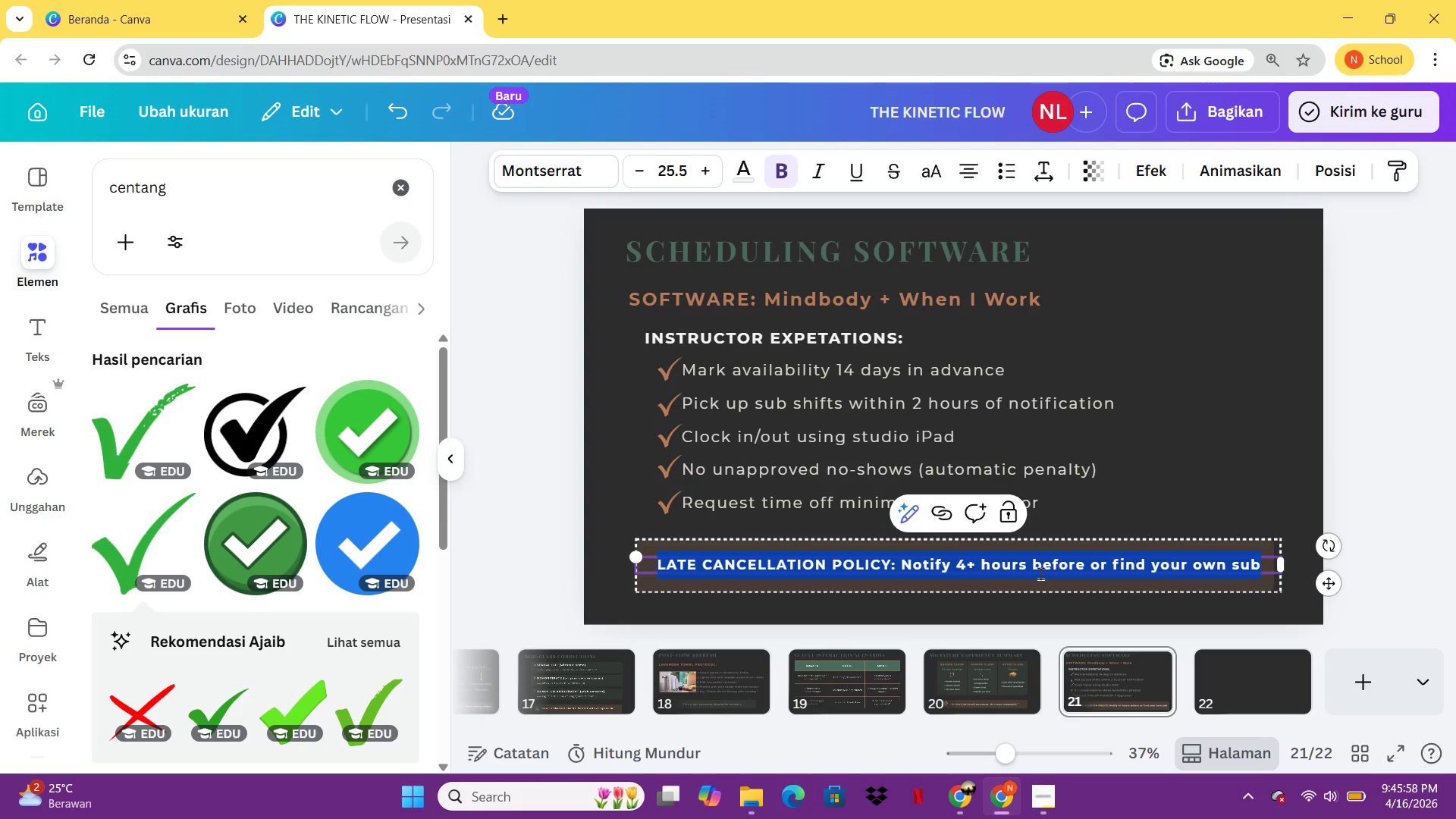 
key(Control+I)
 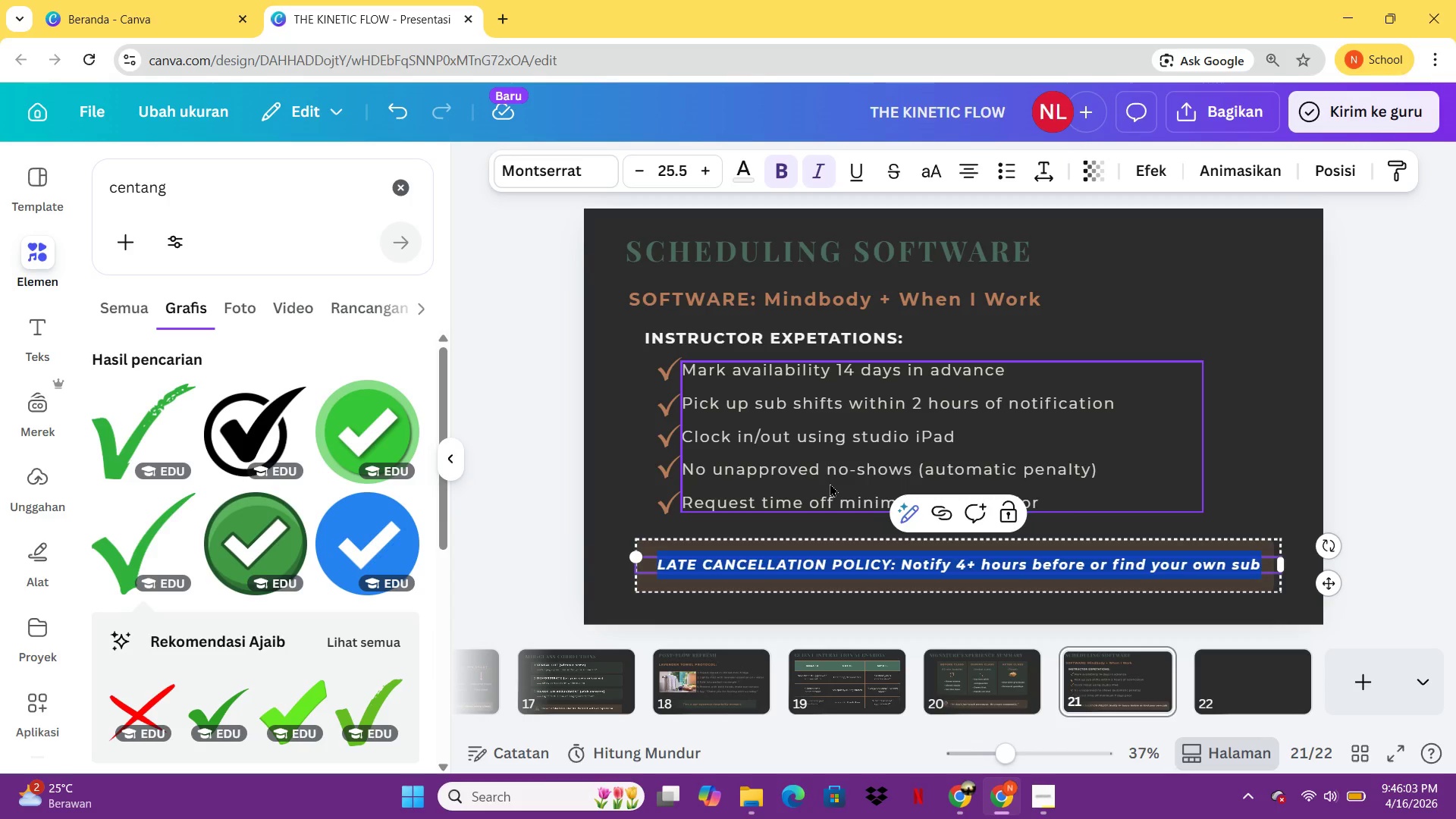 
wait(6.17)
 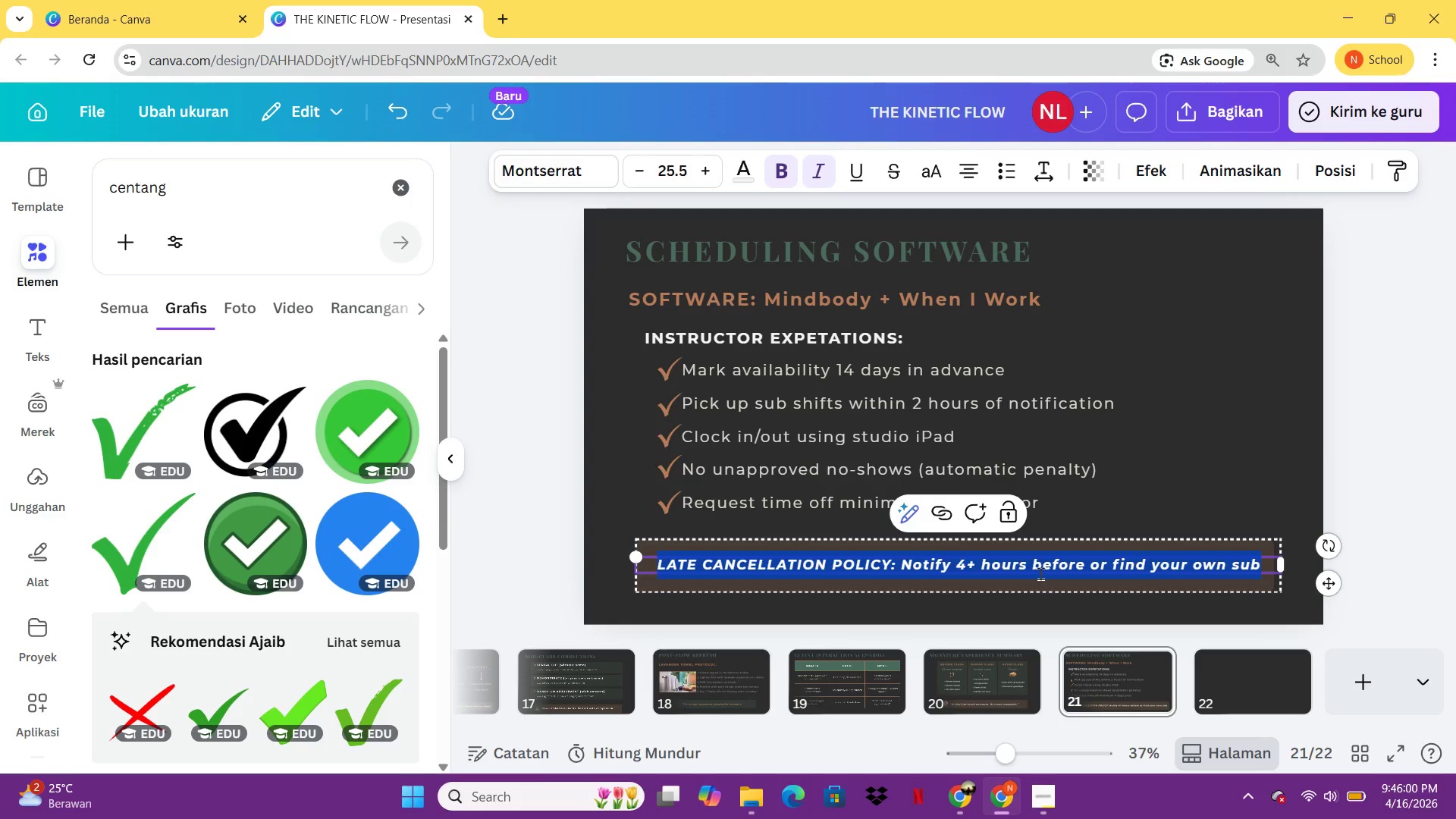 
left_click([717, 595])
 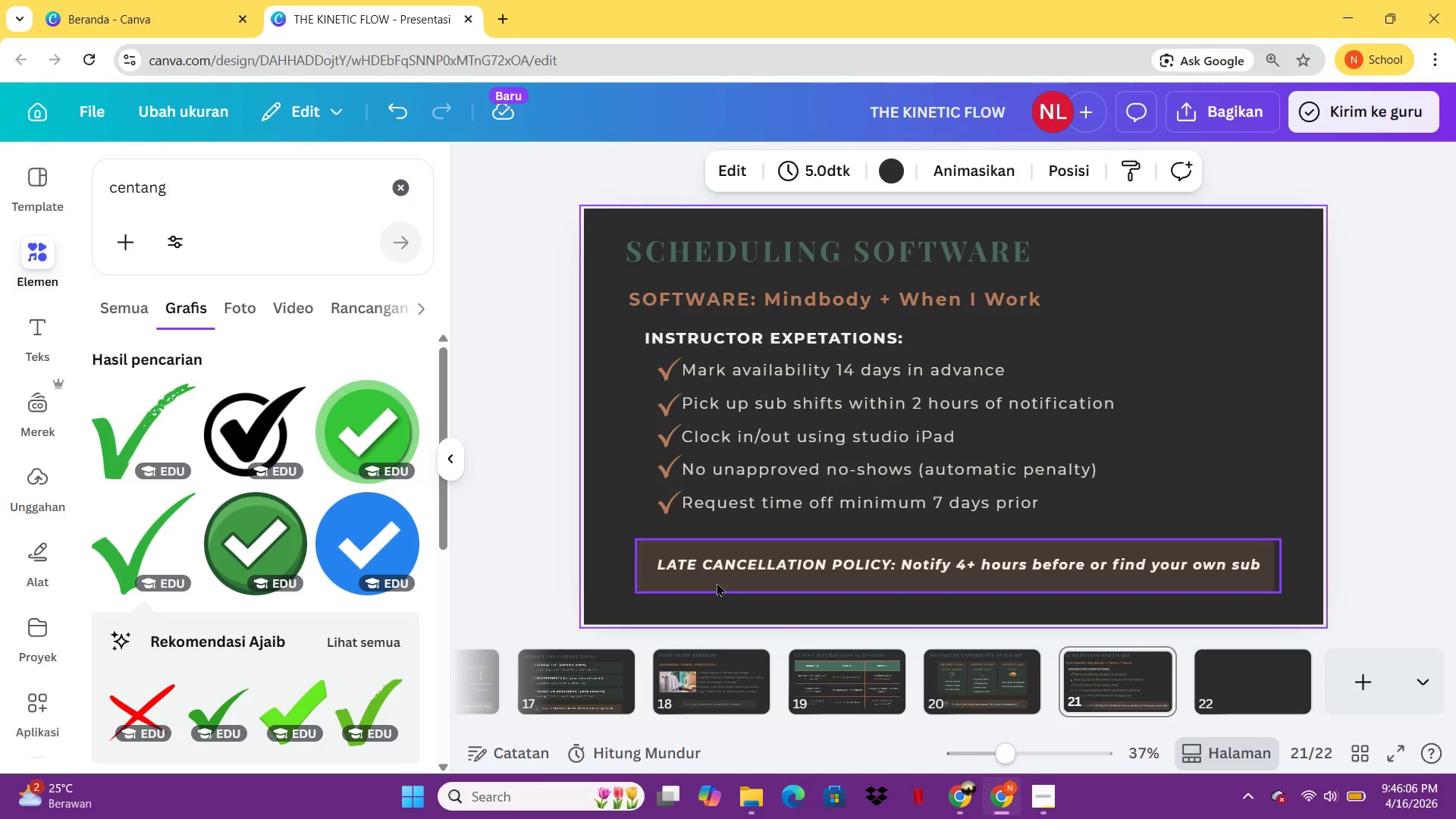 
left_click([717, 582])
 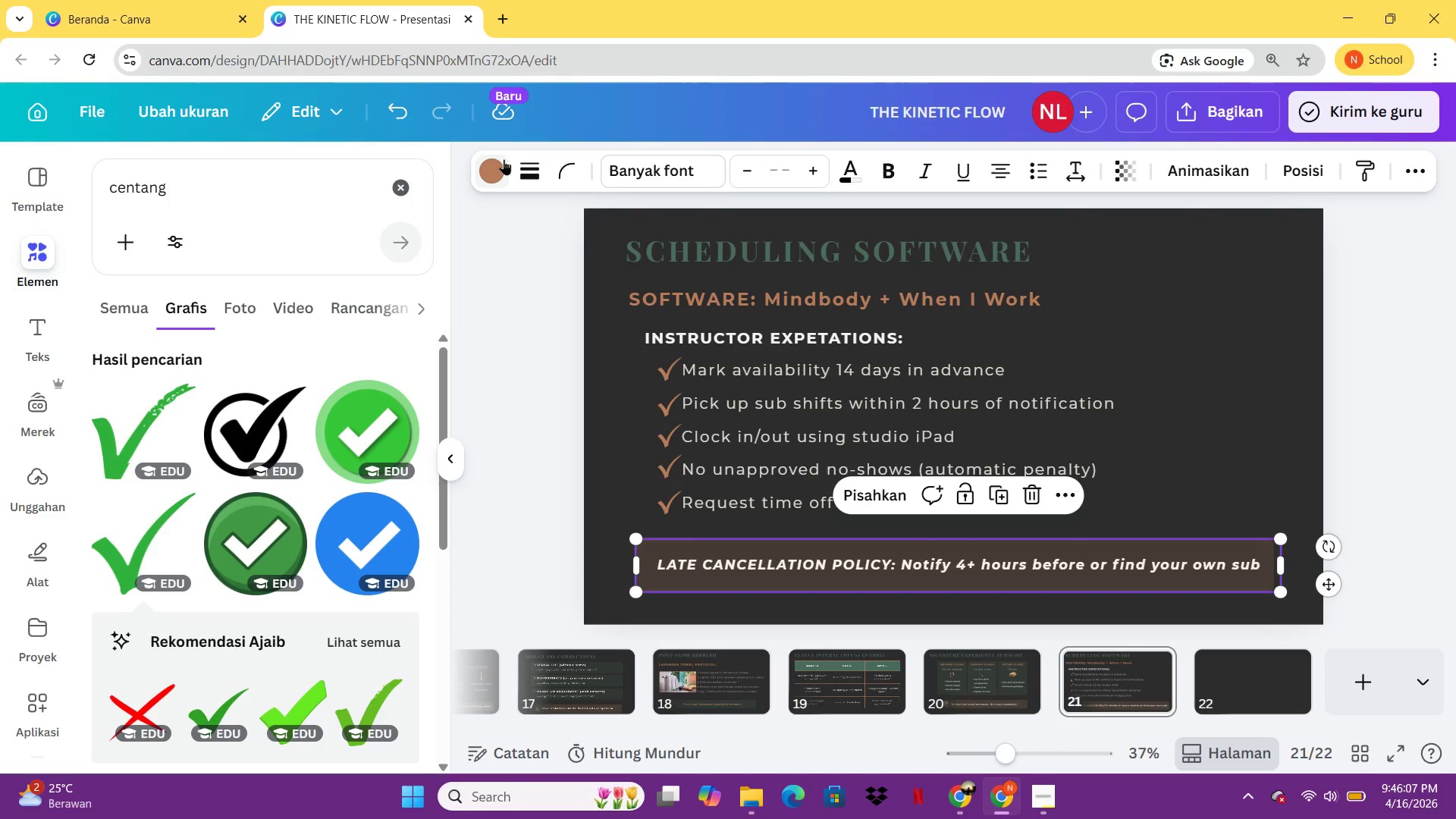 
left_click([504, 159])
 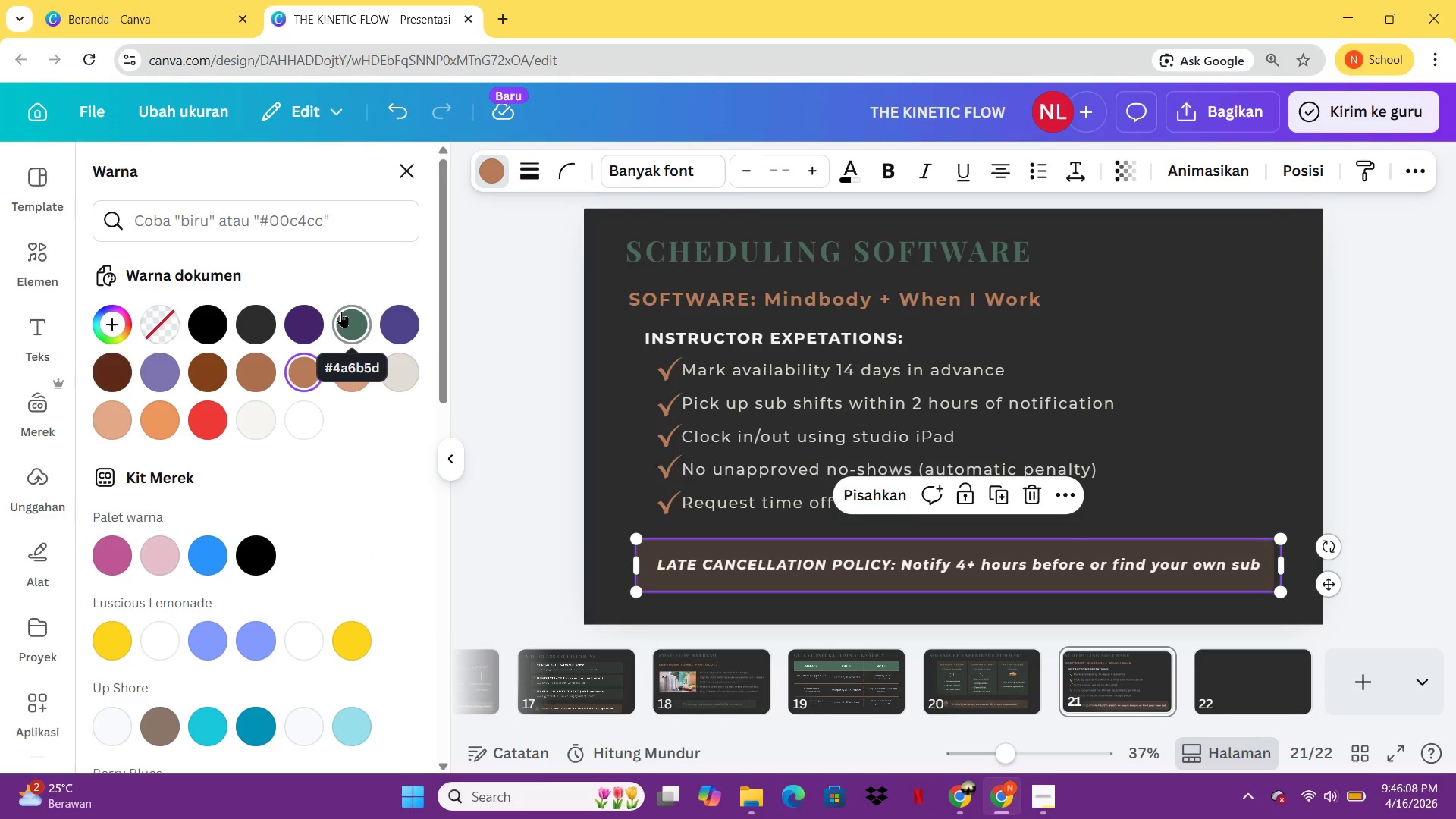 
left_click([341, 312])
 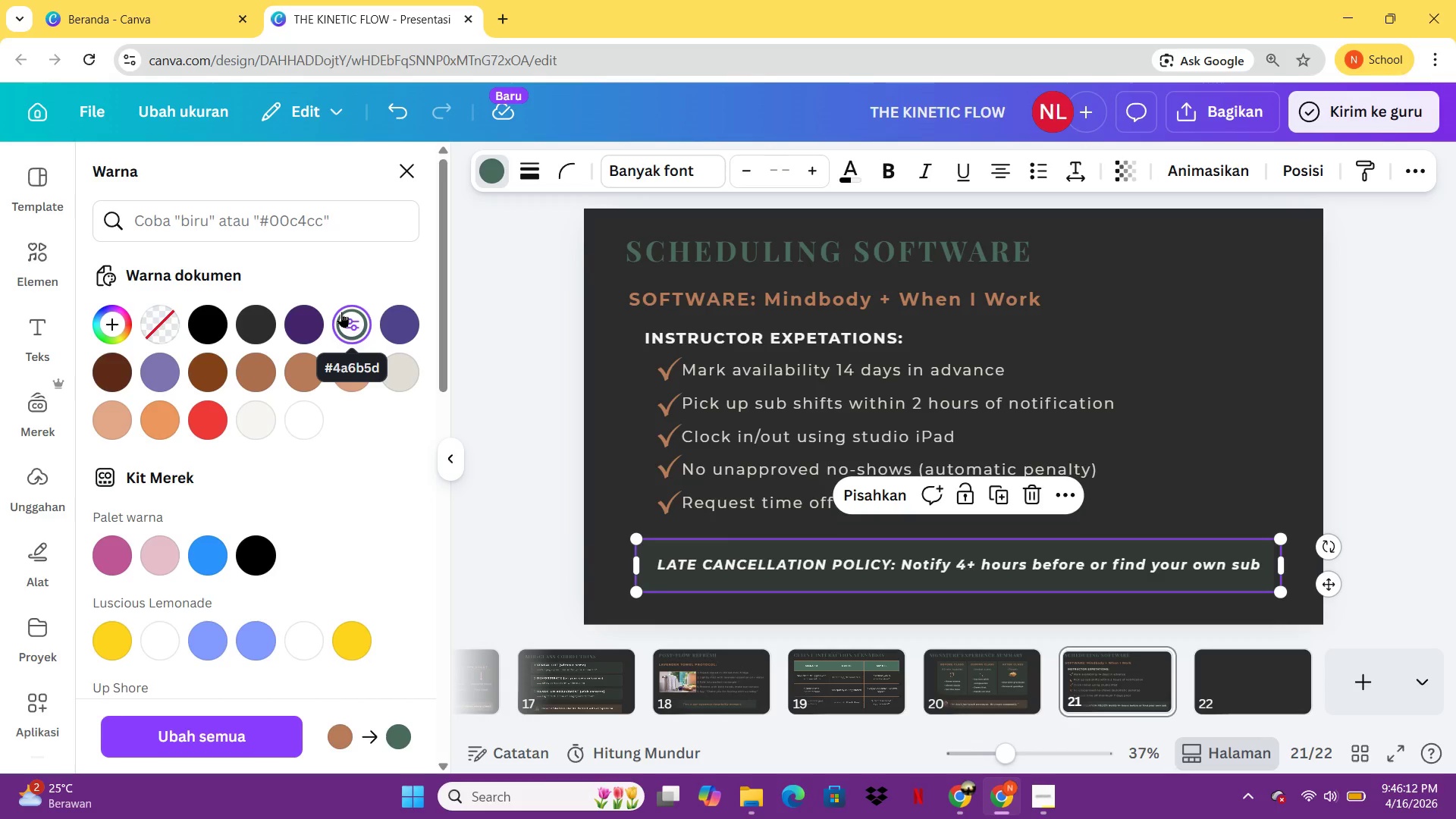 
wait(5.08)
 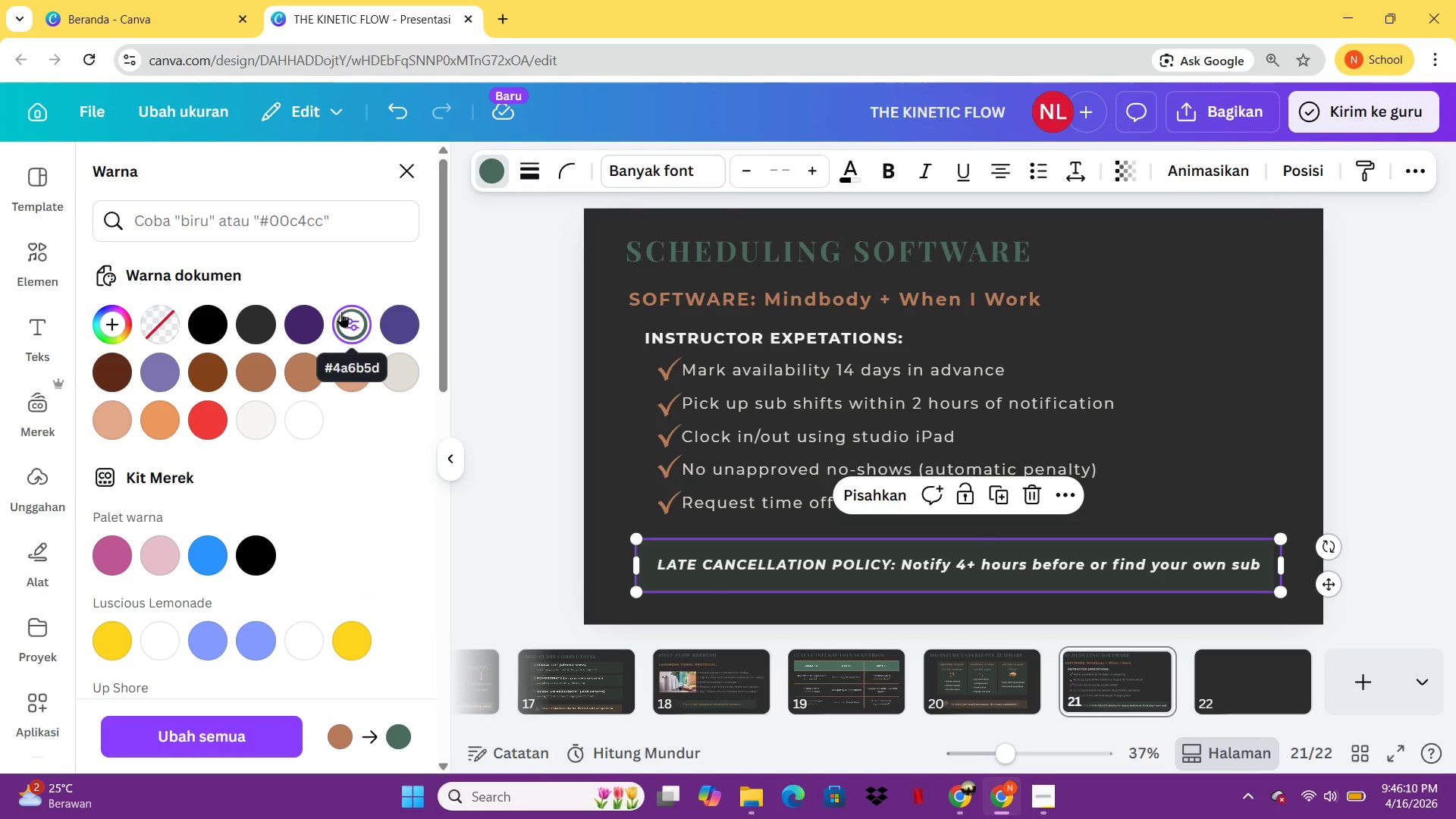 
left_click([541, 170])
 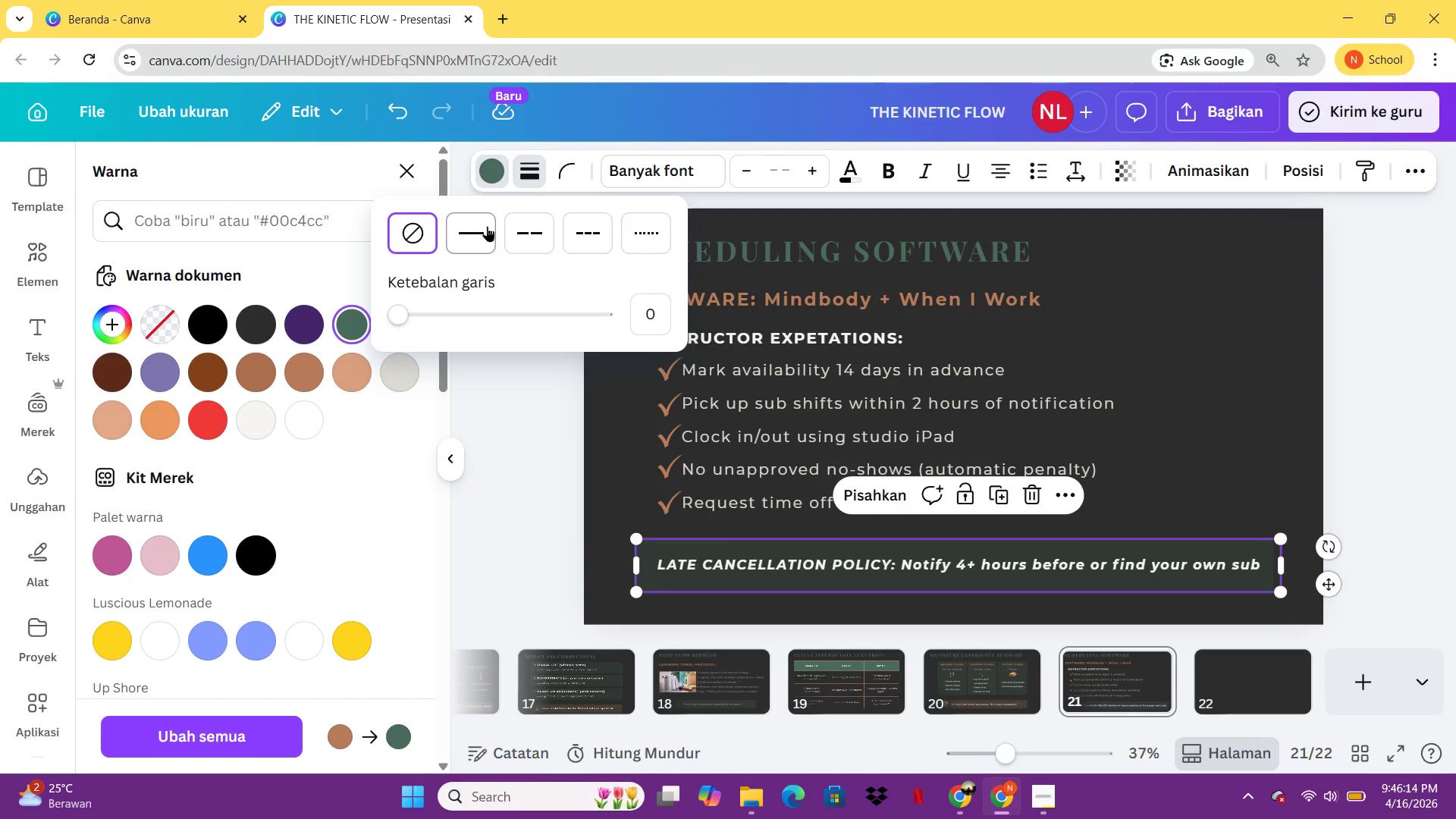 
left_click([485, 226])
 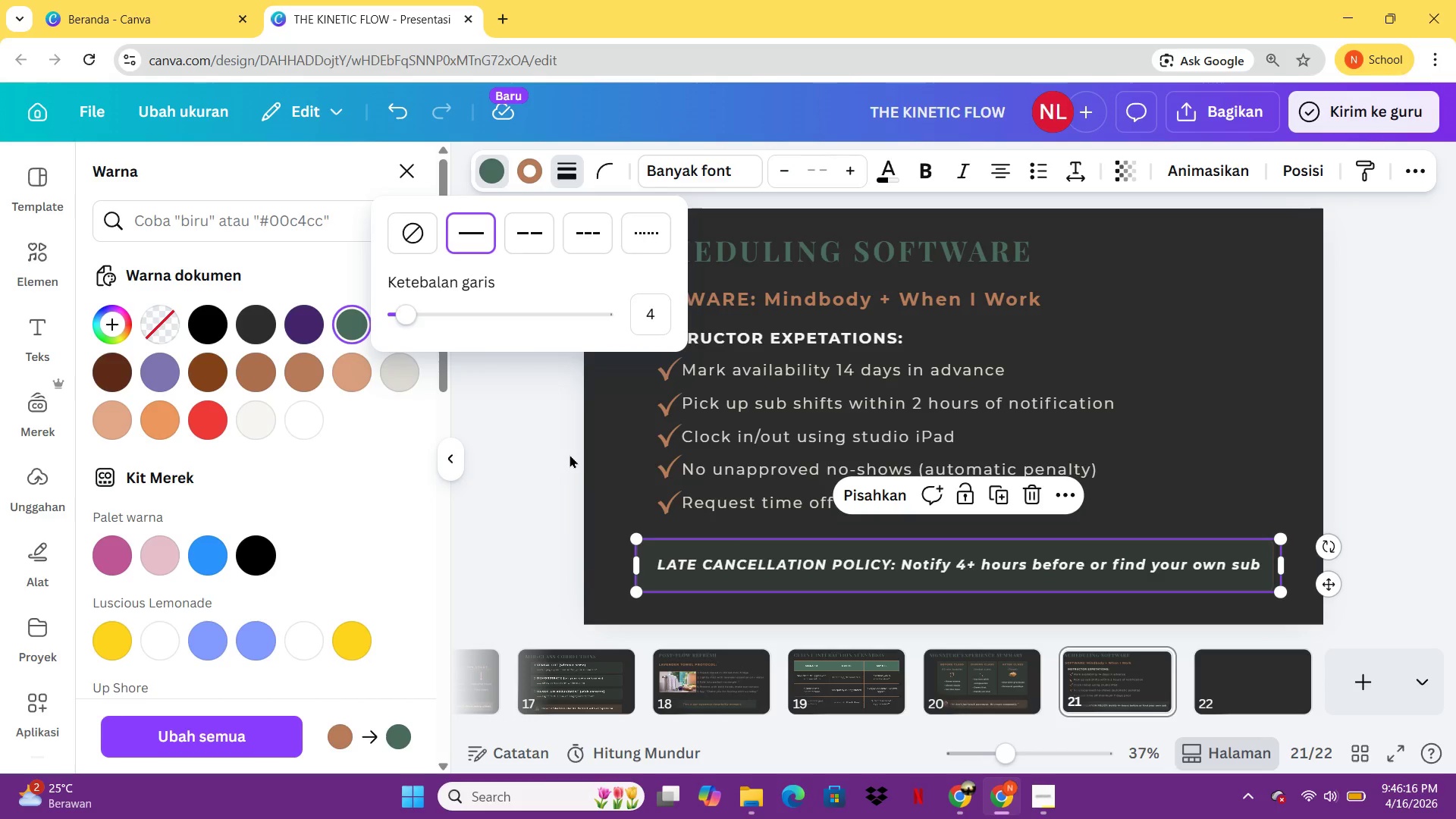 
left_click([570, 454])
 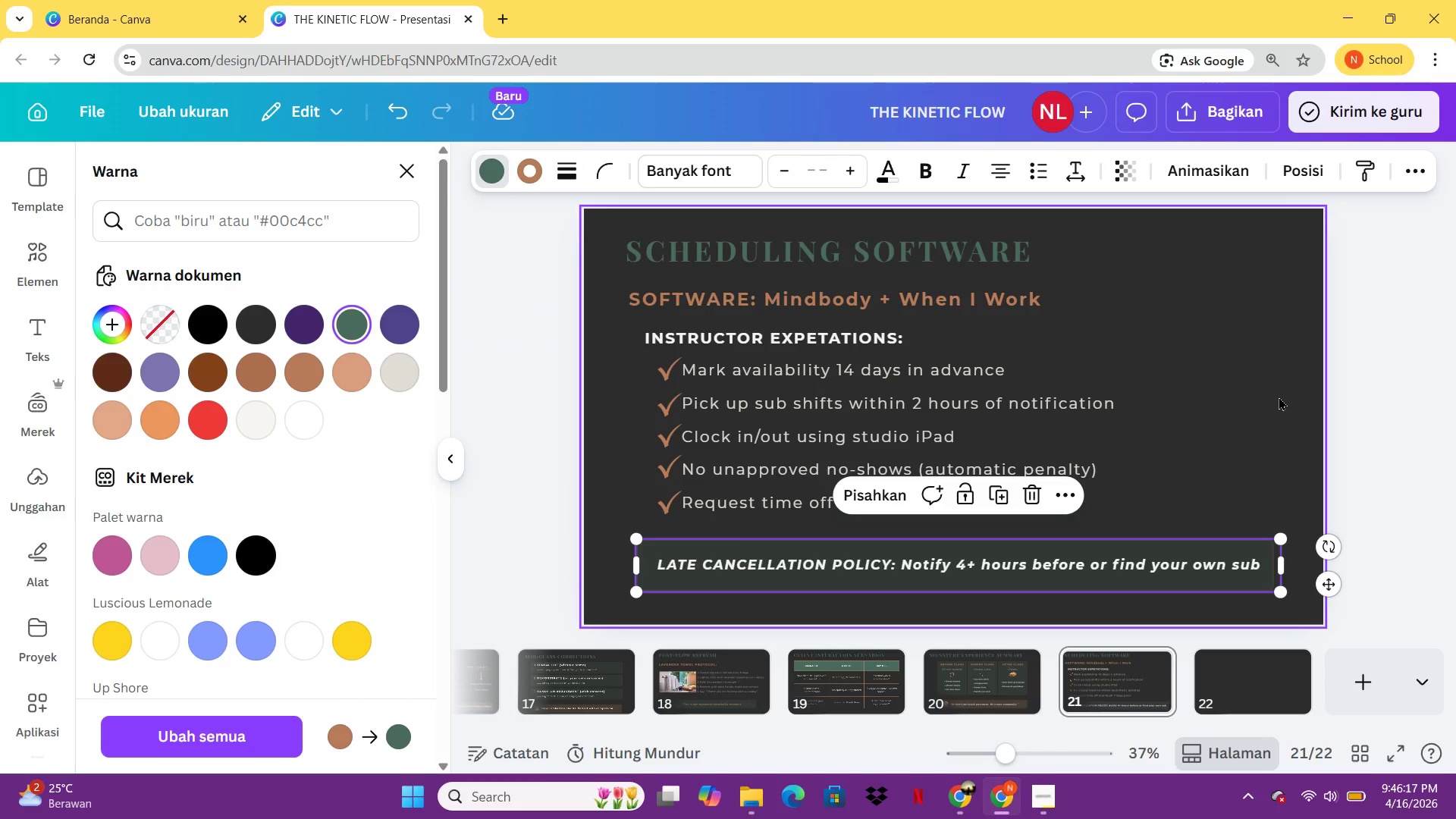 
left_click([1279, 397])
 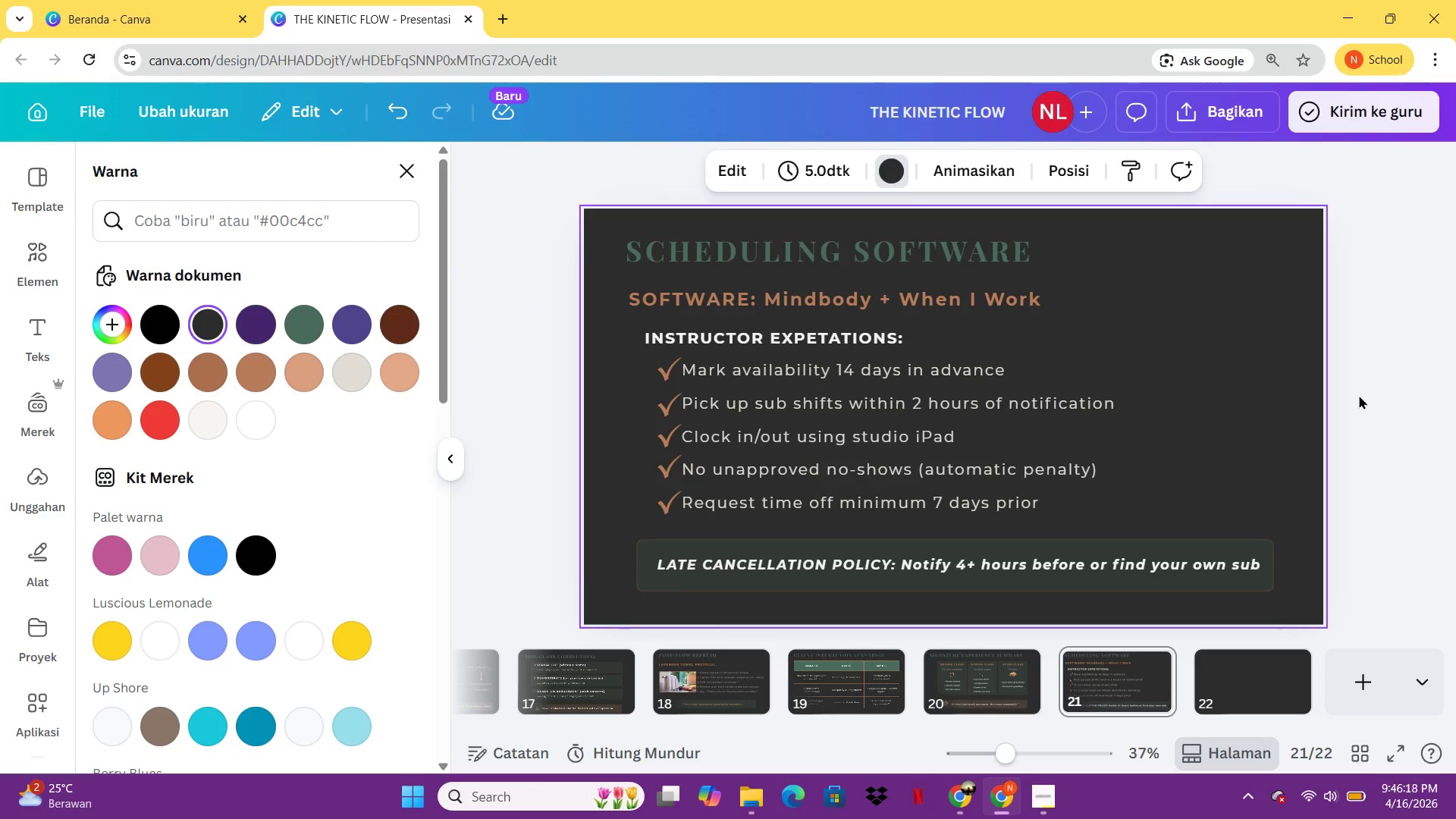 
left_click([1359, 395])
 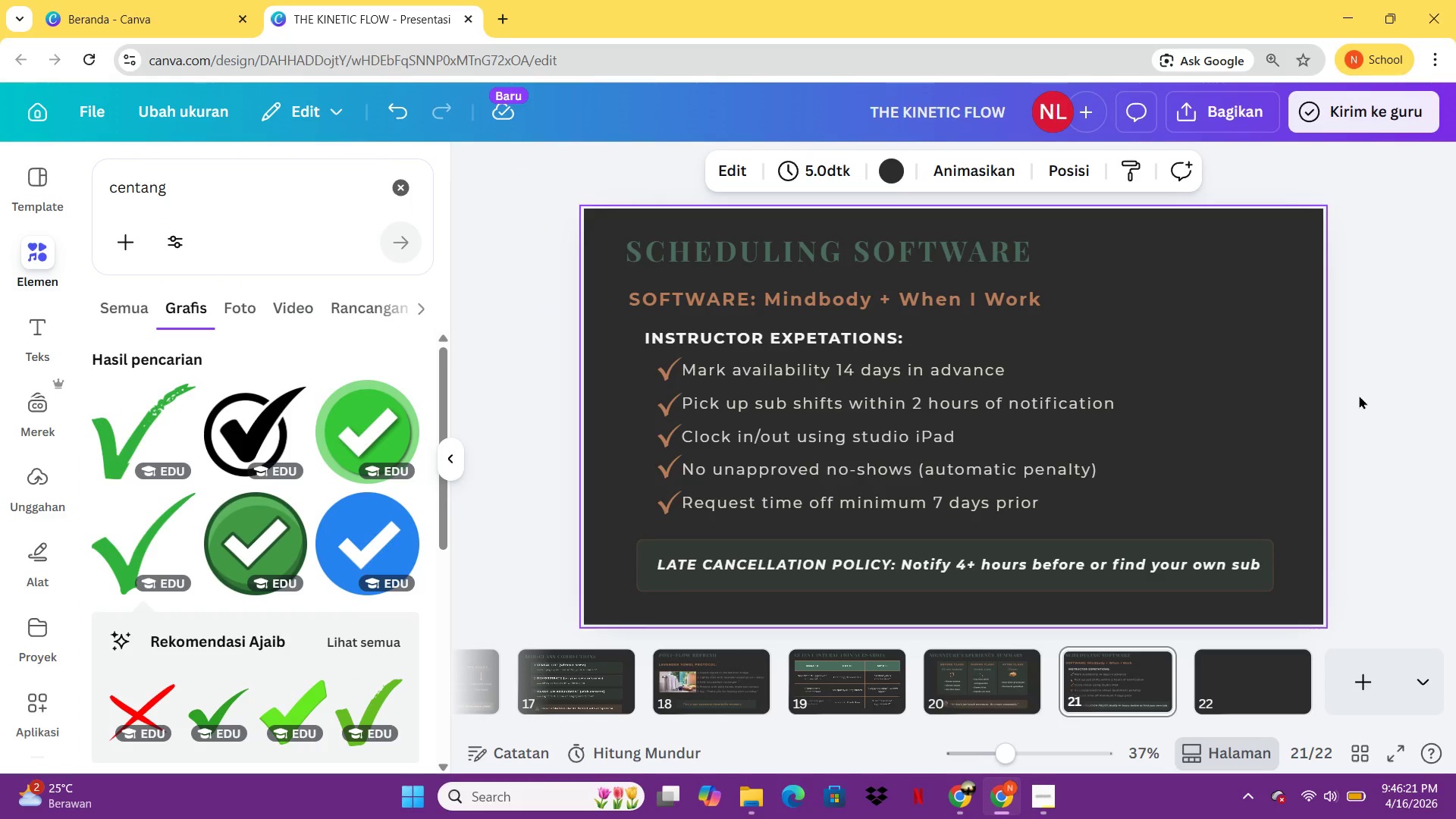 
wait(8.41)
 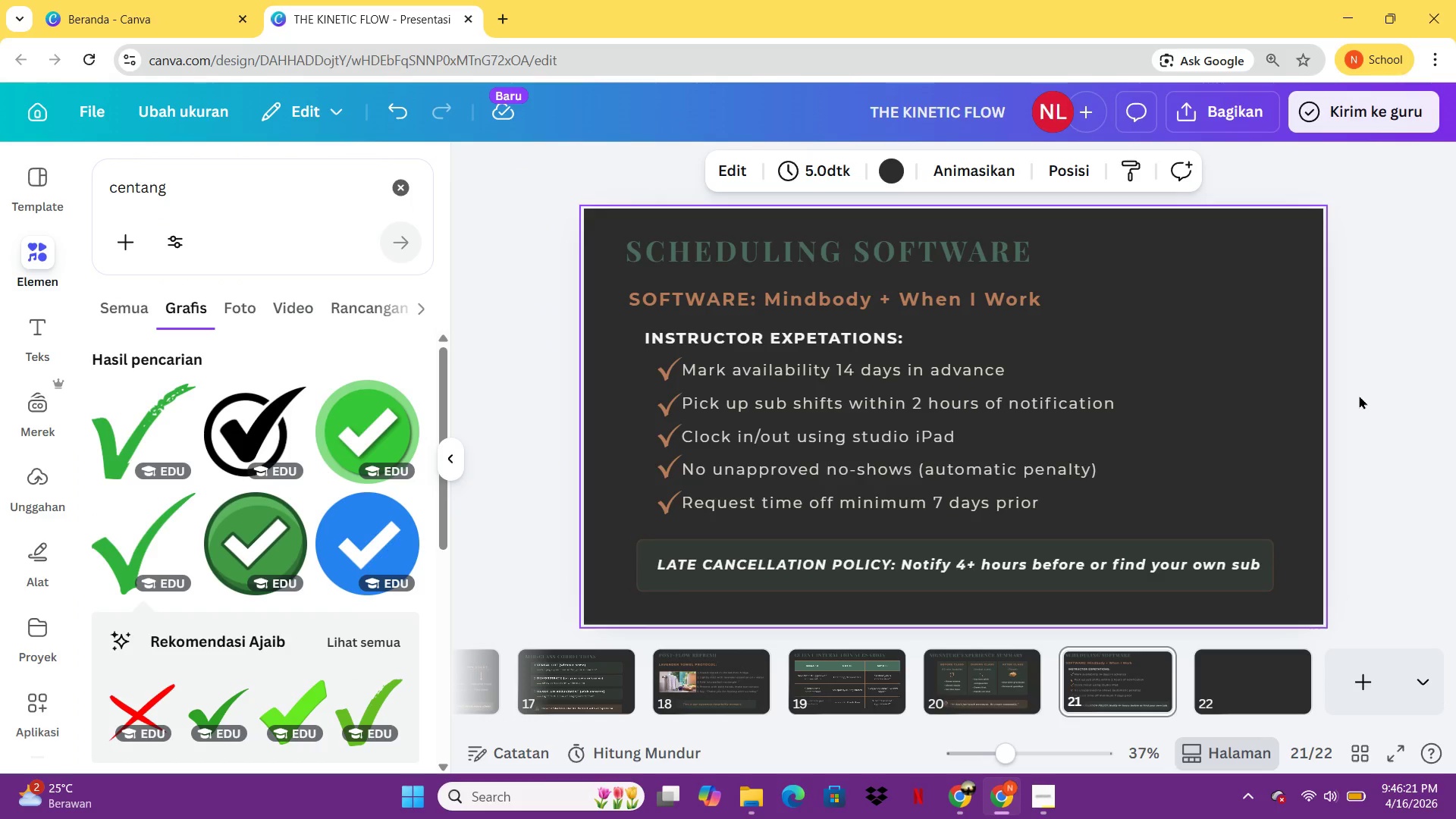 
left_click([1269, 669])
 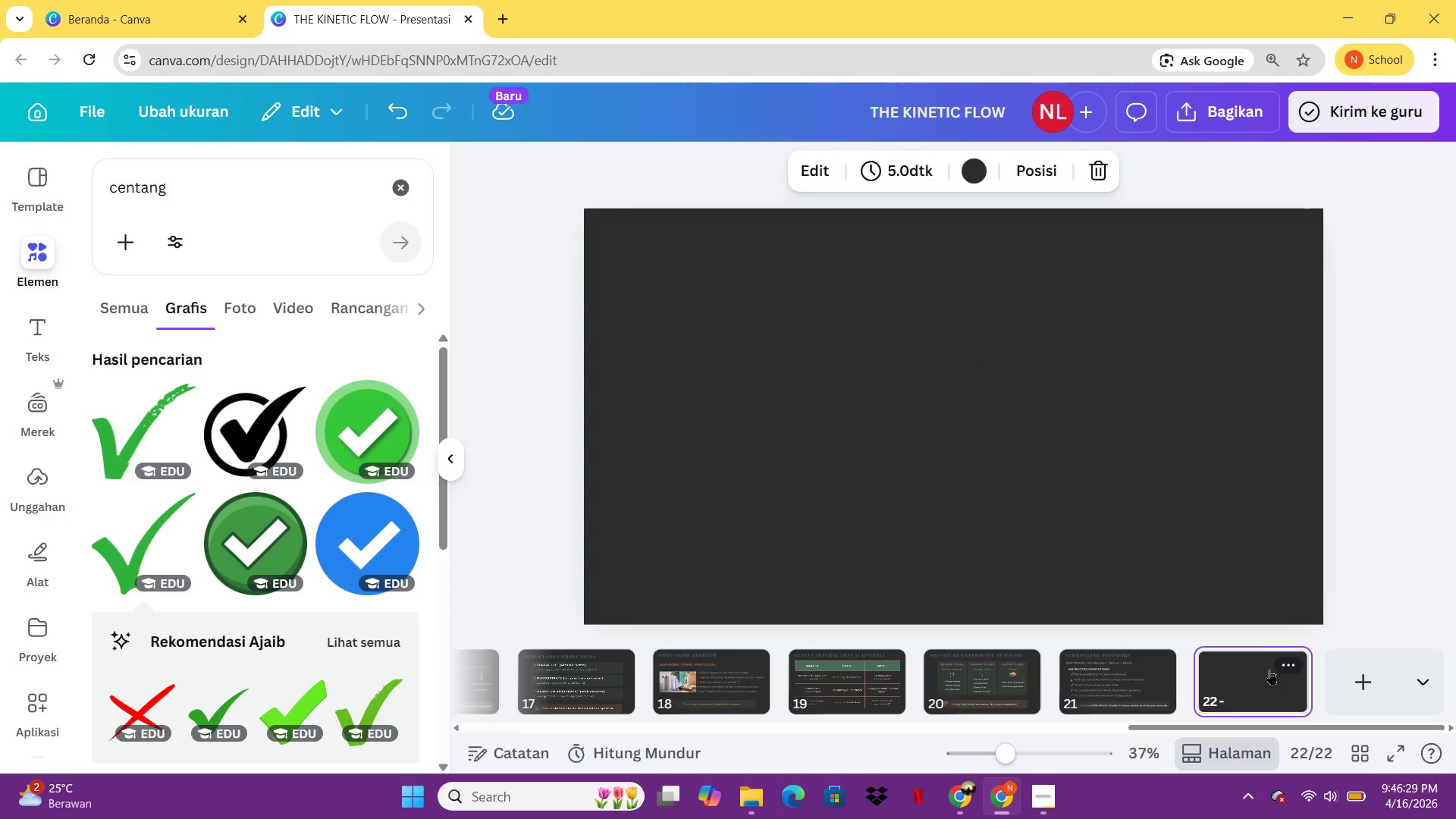 
wait(8.28)
 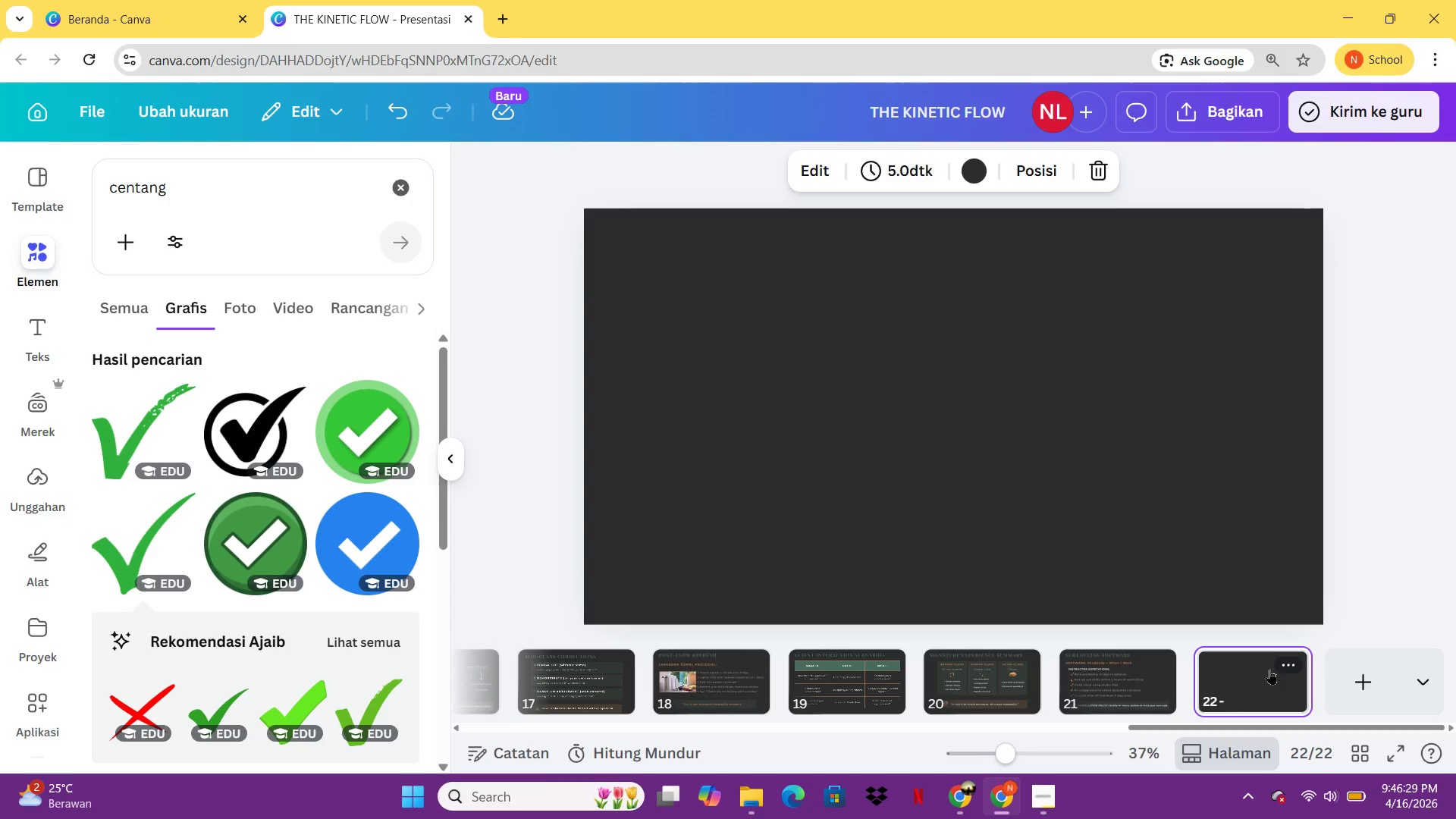 
left_click([1125, 685])
 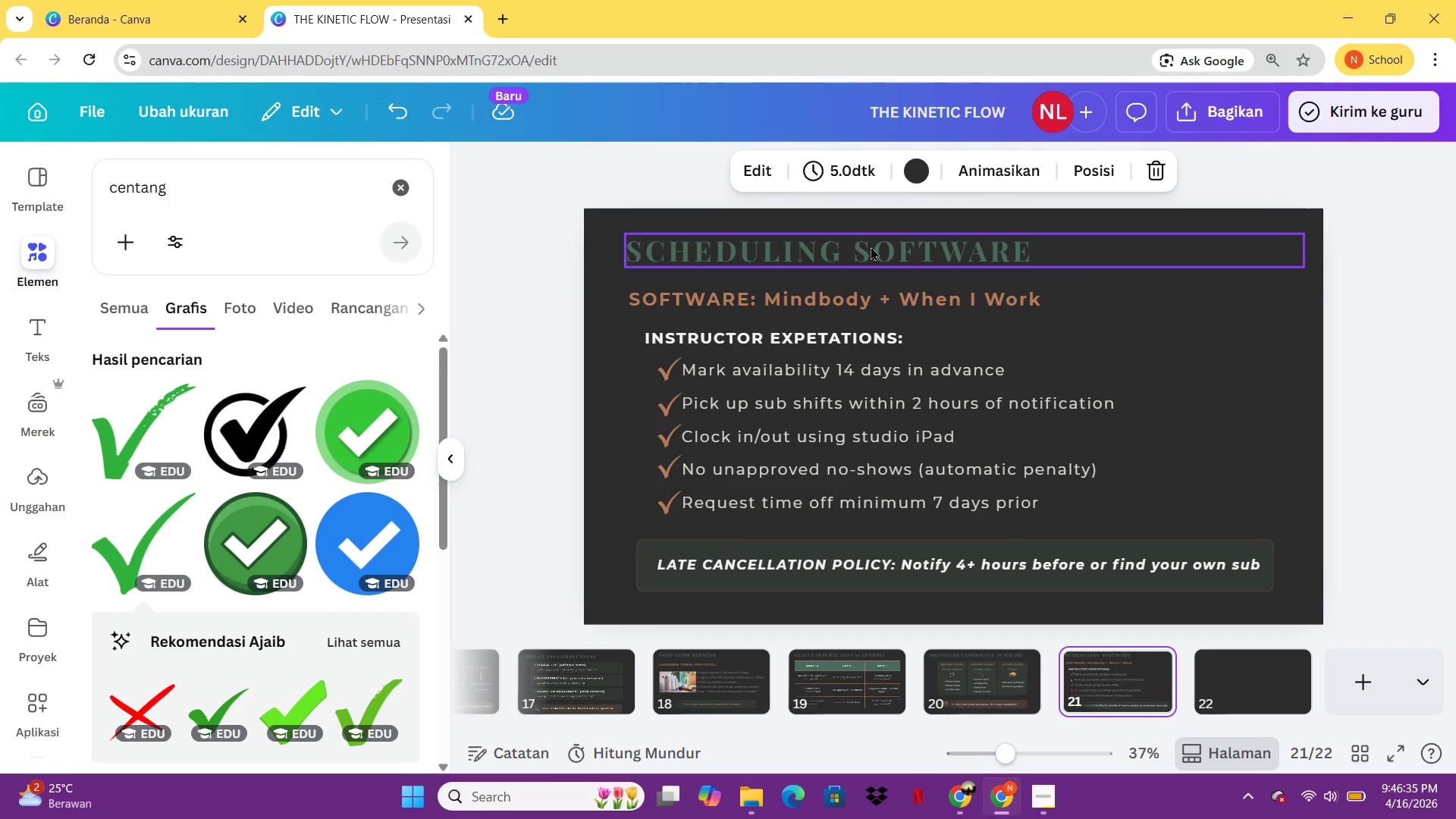 
left_click([871, 247])
 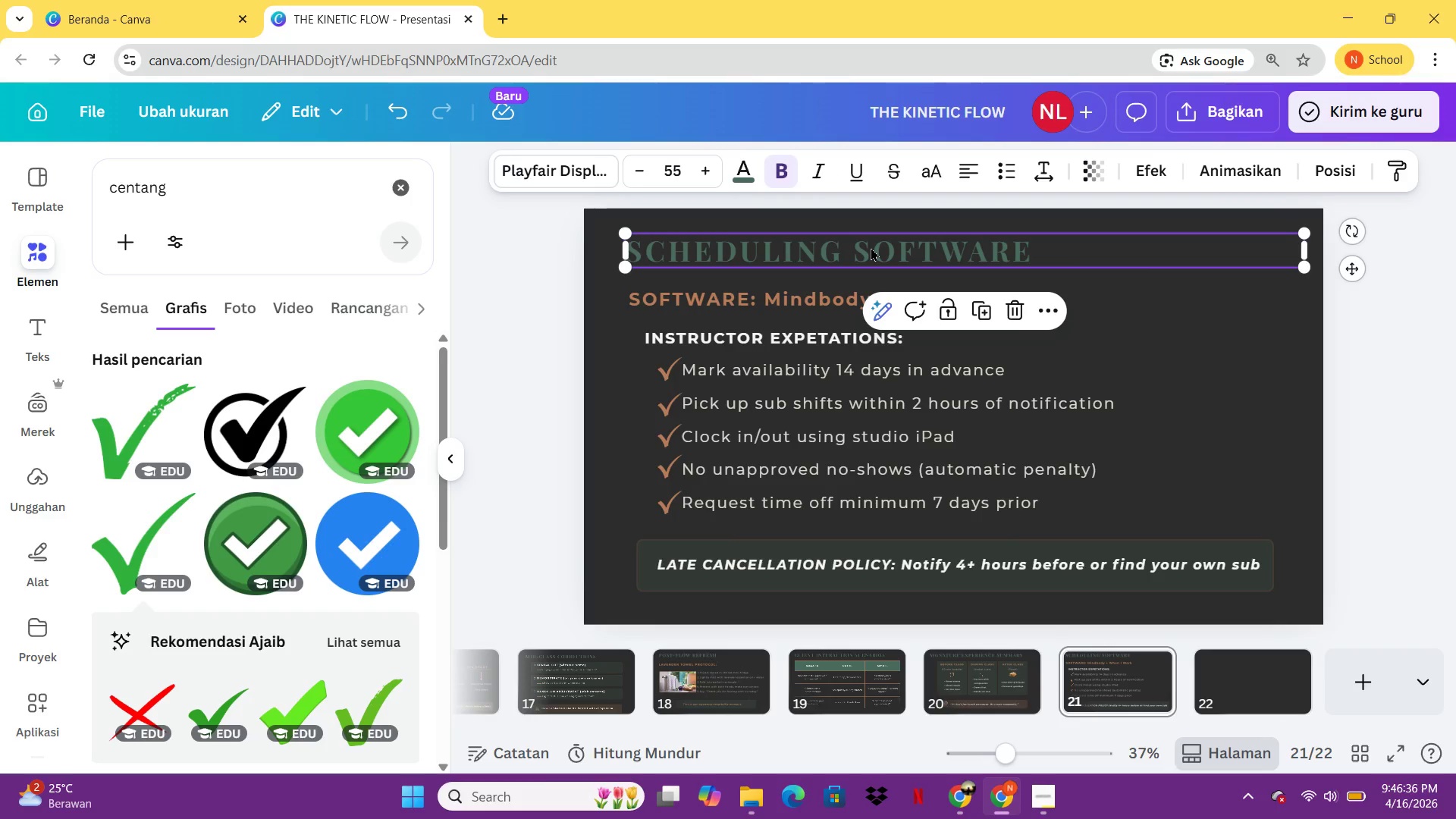 
key(Control+C)
 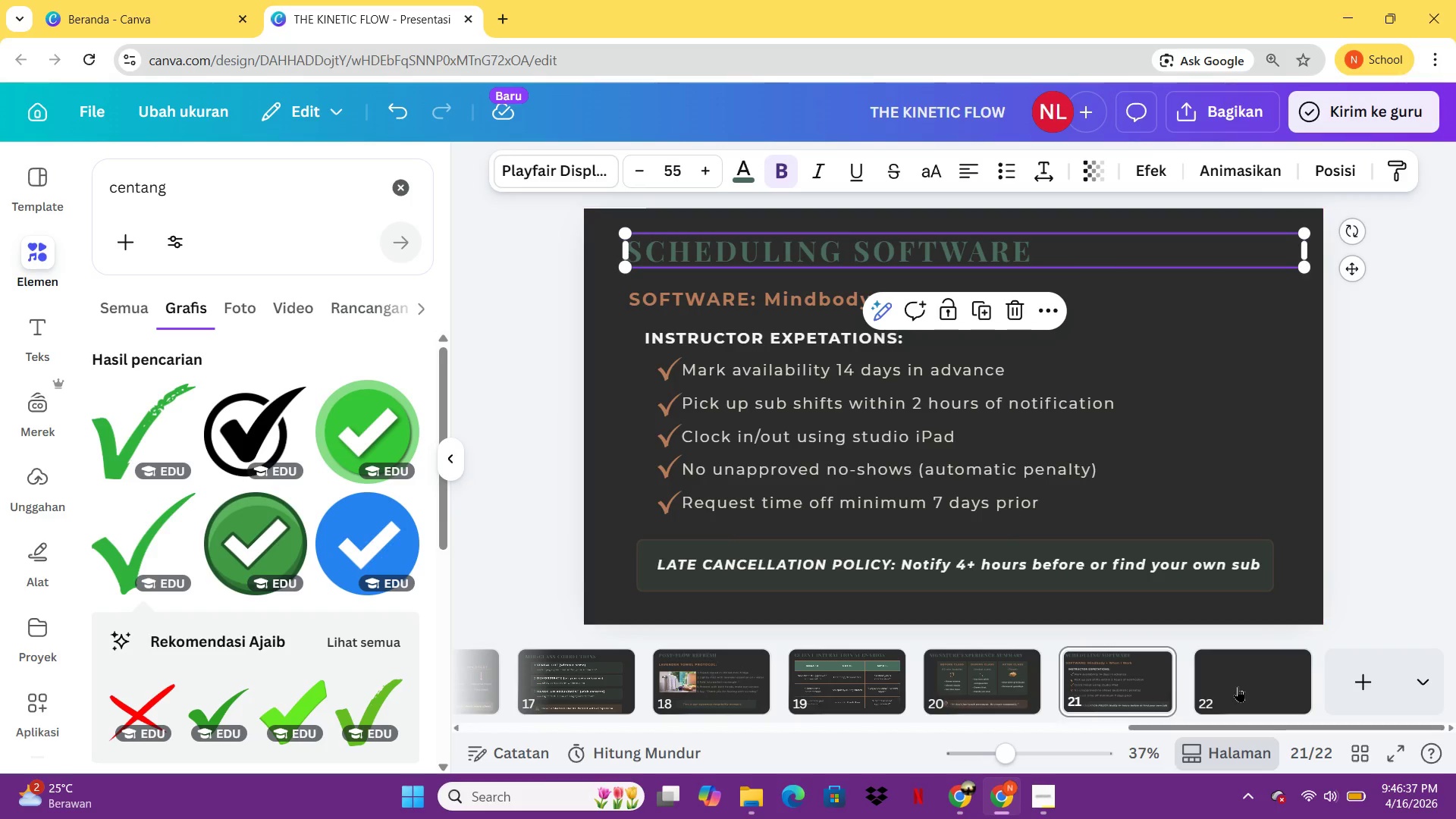 
left_click([1238, 686])
 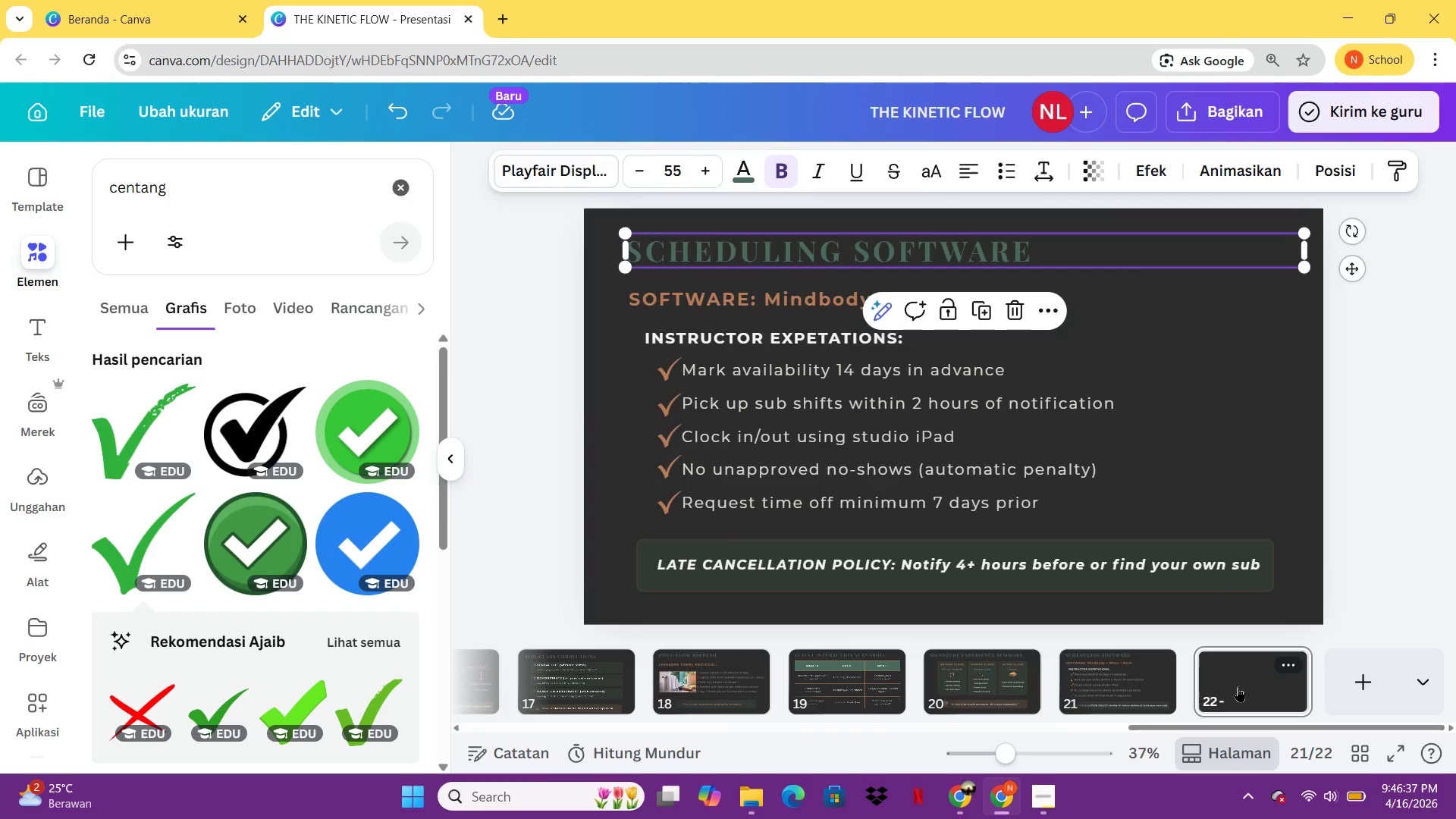 
key(Control+V)
 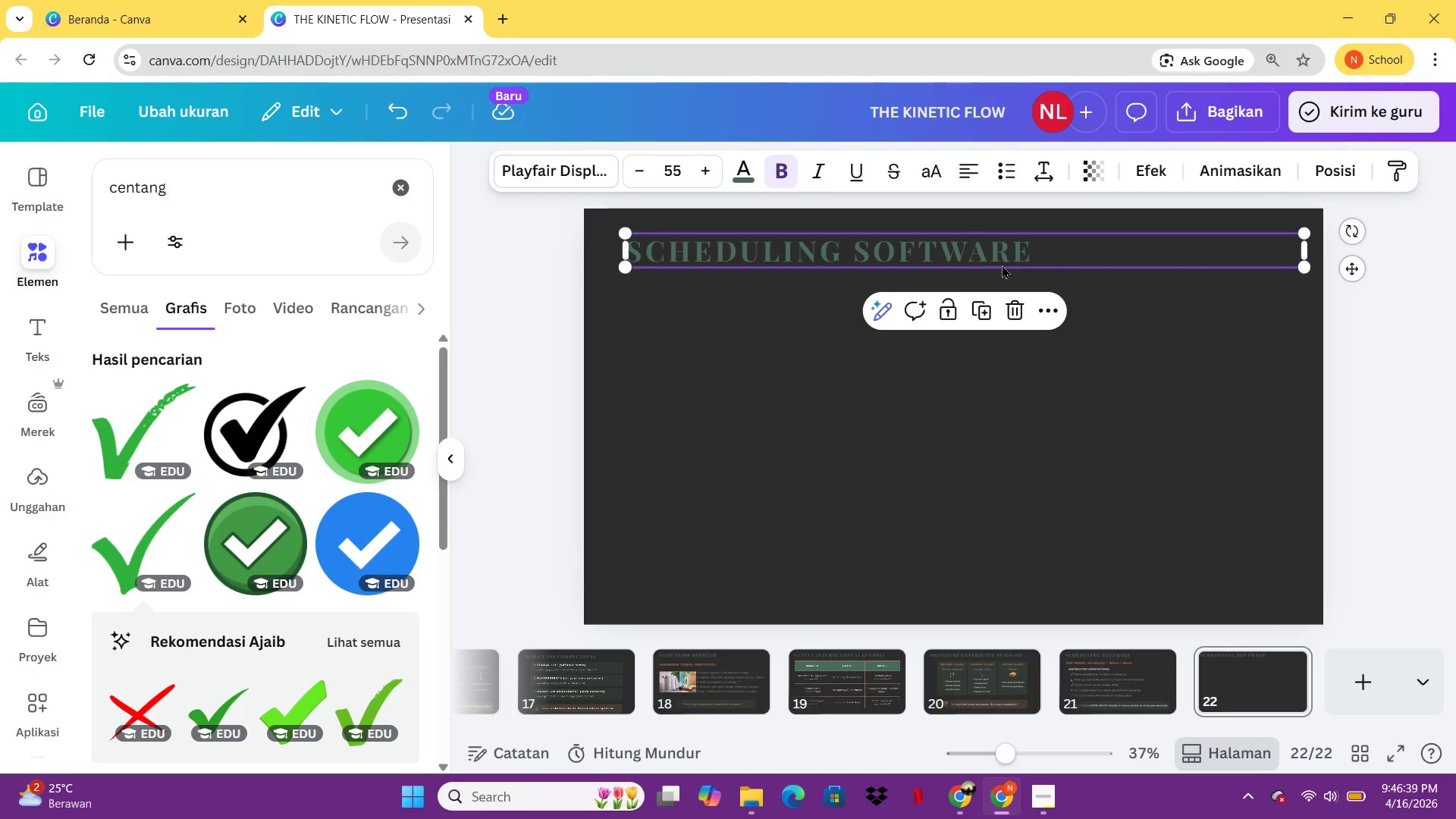 
double_click([1002, 265])
 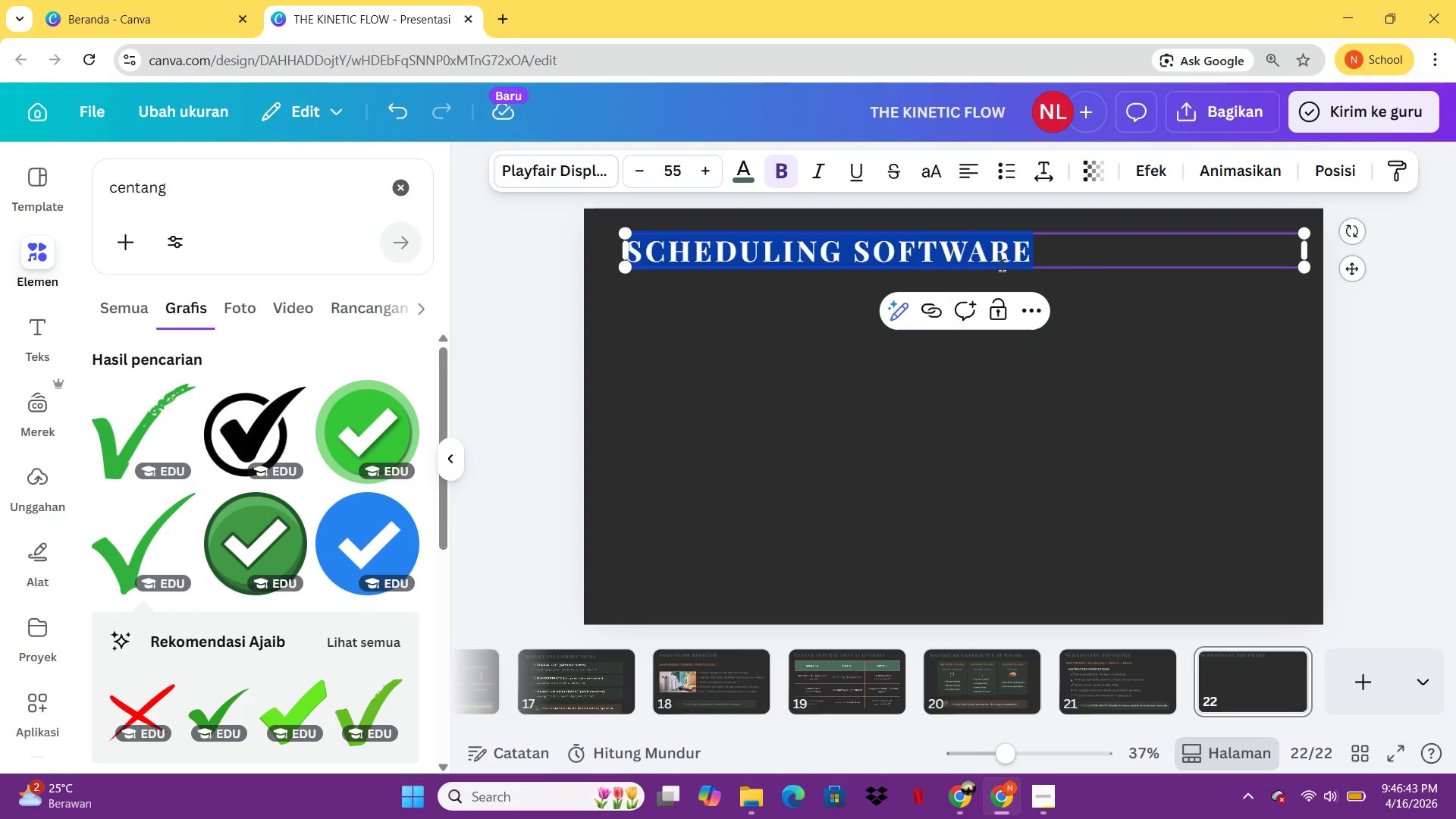 
type(BRAND CONTACT HIERAR)
 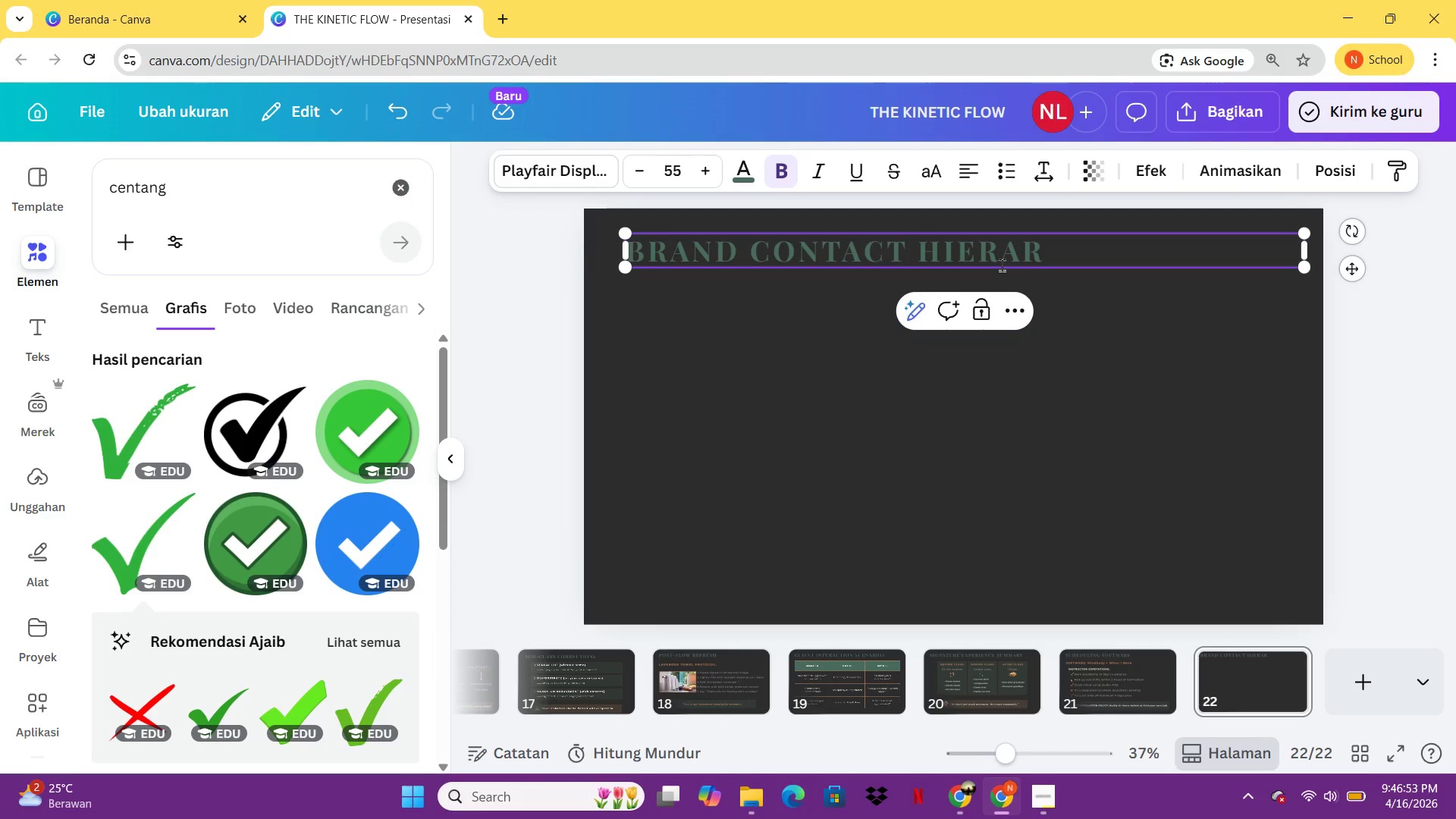 
type(CHY)
 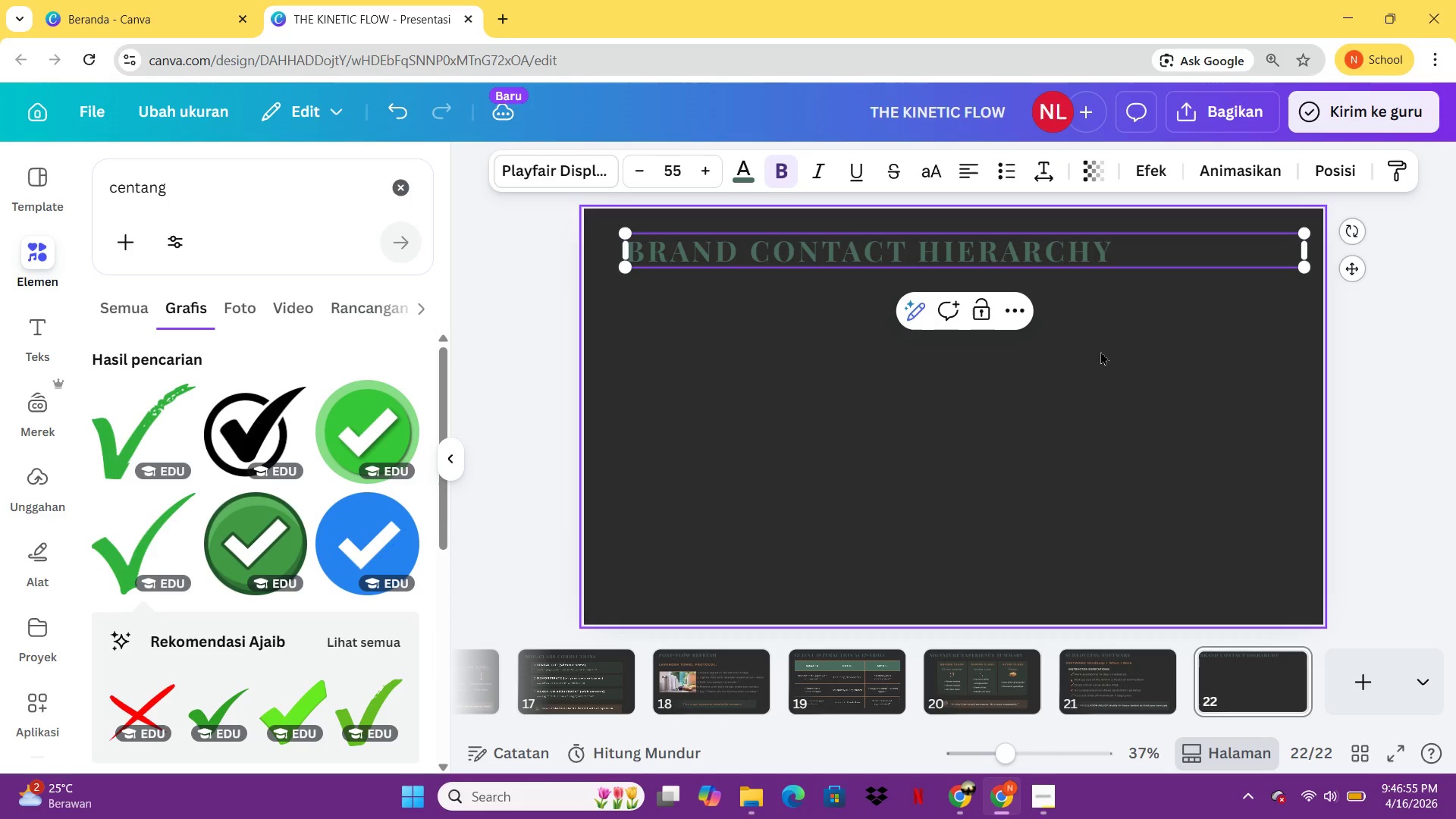 
left_click([1100, 351])
 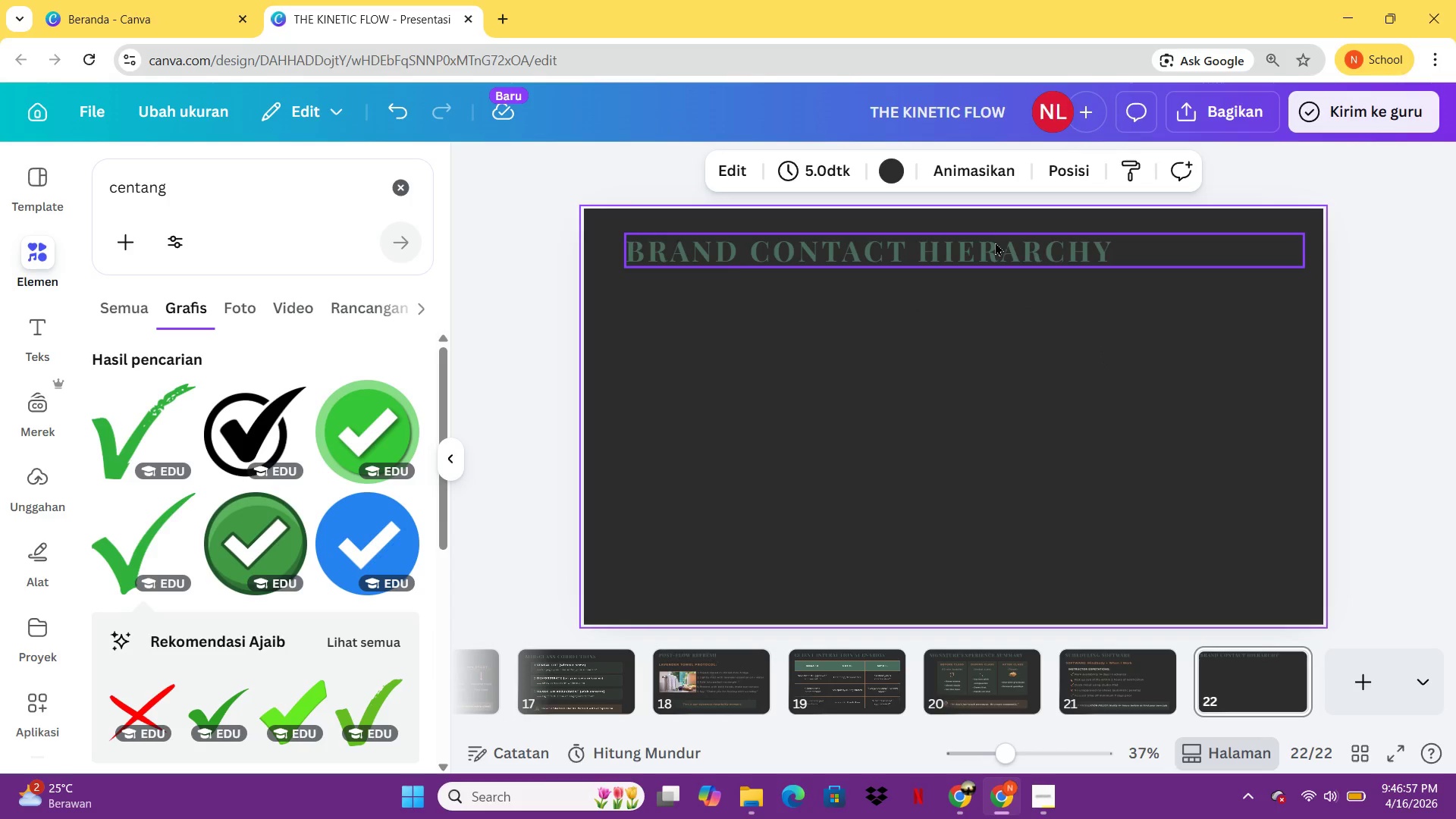 
left_click([993, 246])
 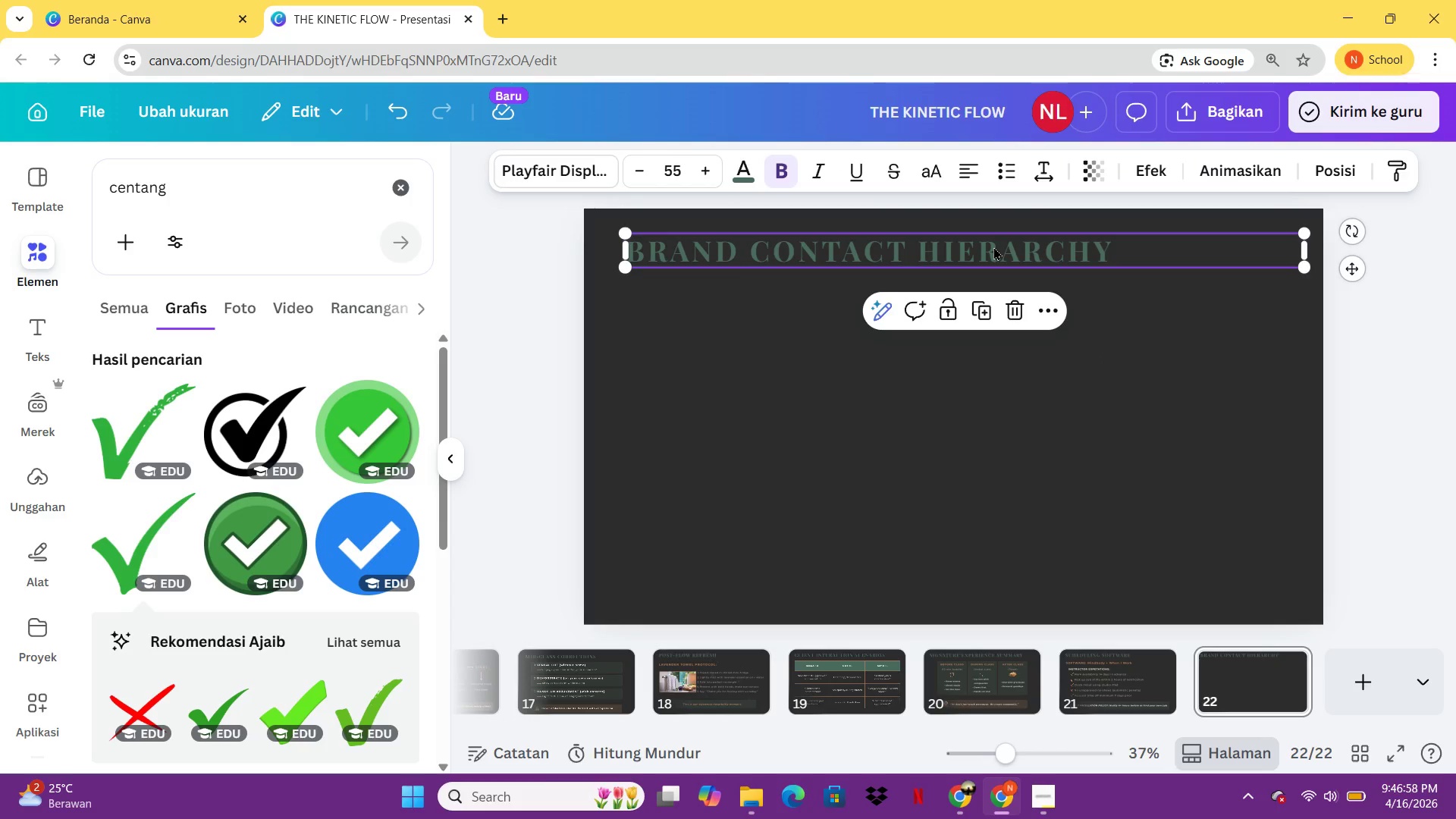 
hold_key(key=ArrowDown, duration=0.94)
 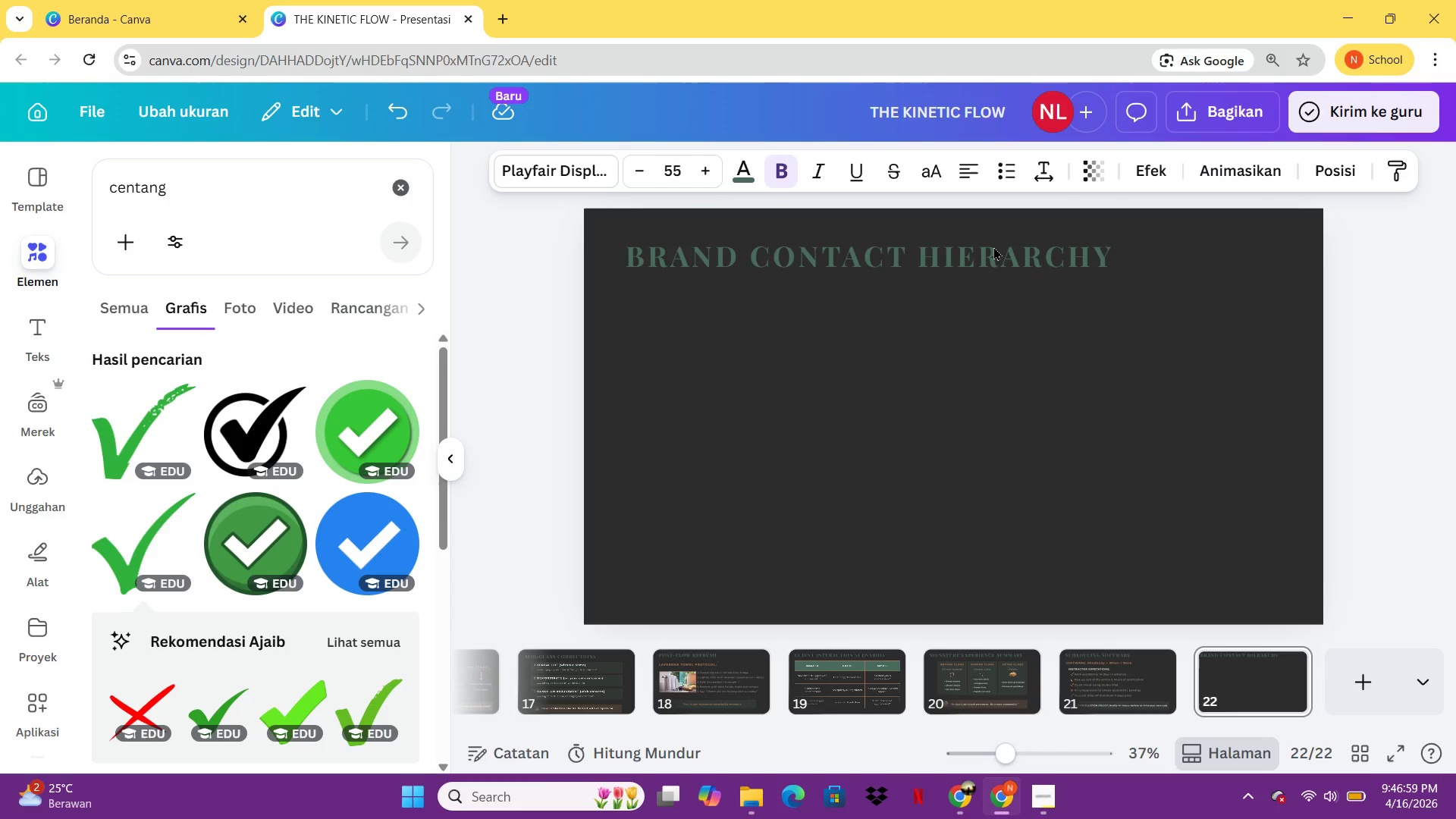 
key(ArrowDown)
 